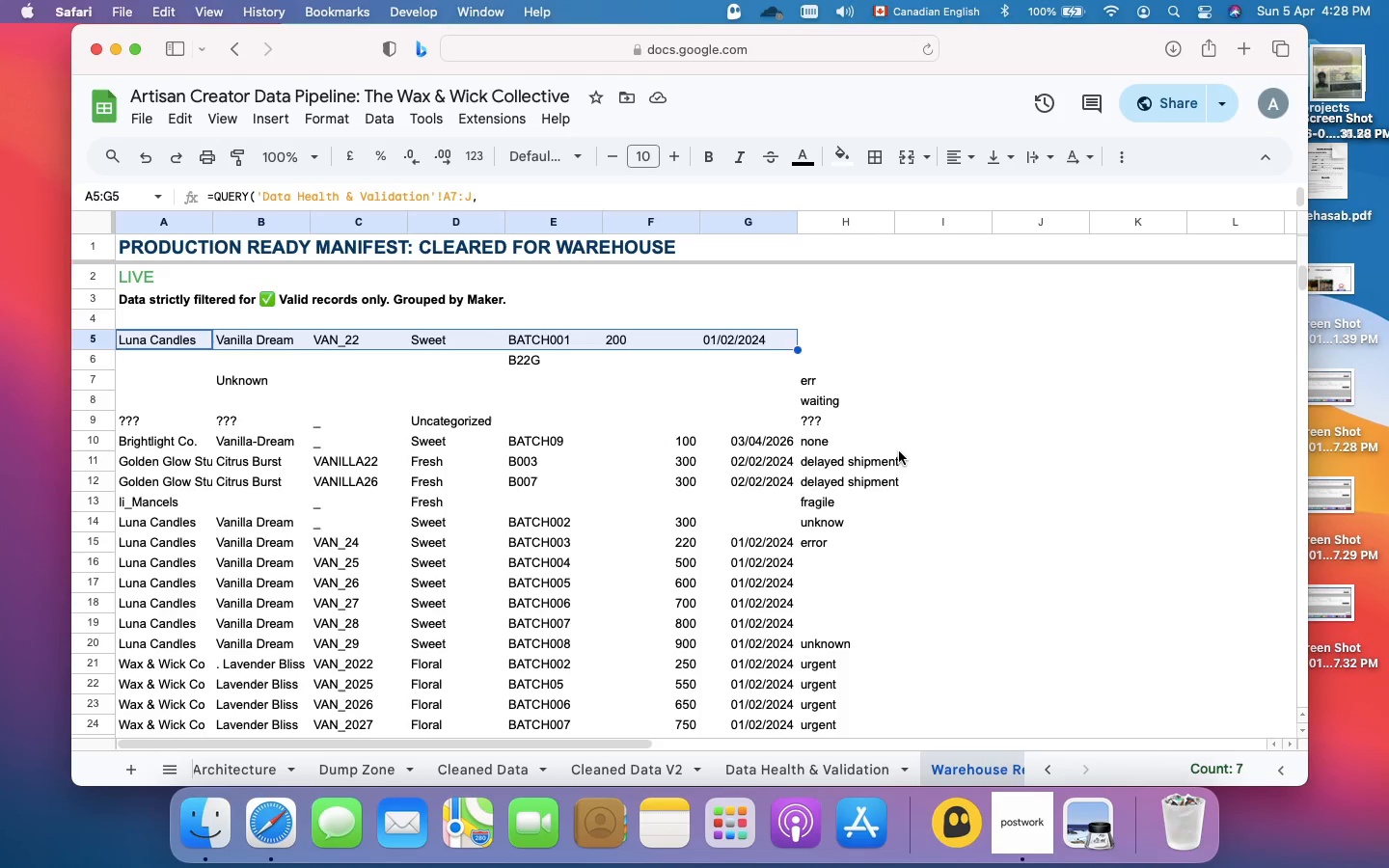 
left_click([177, 340])
 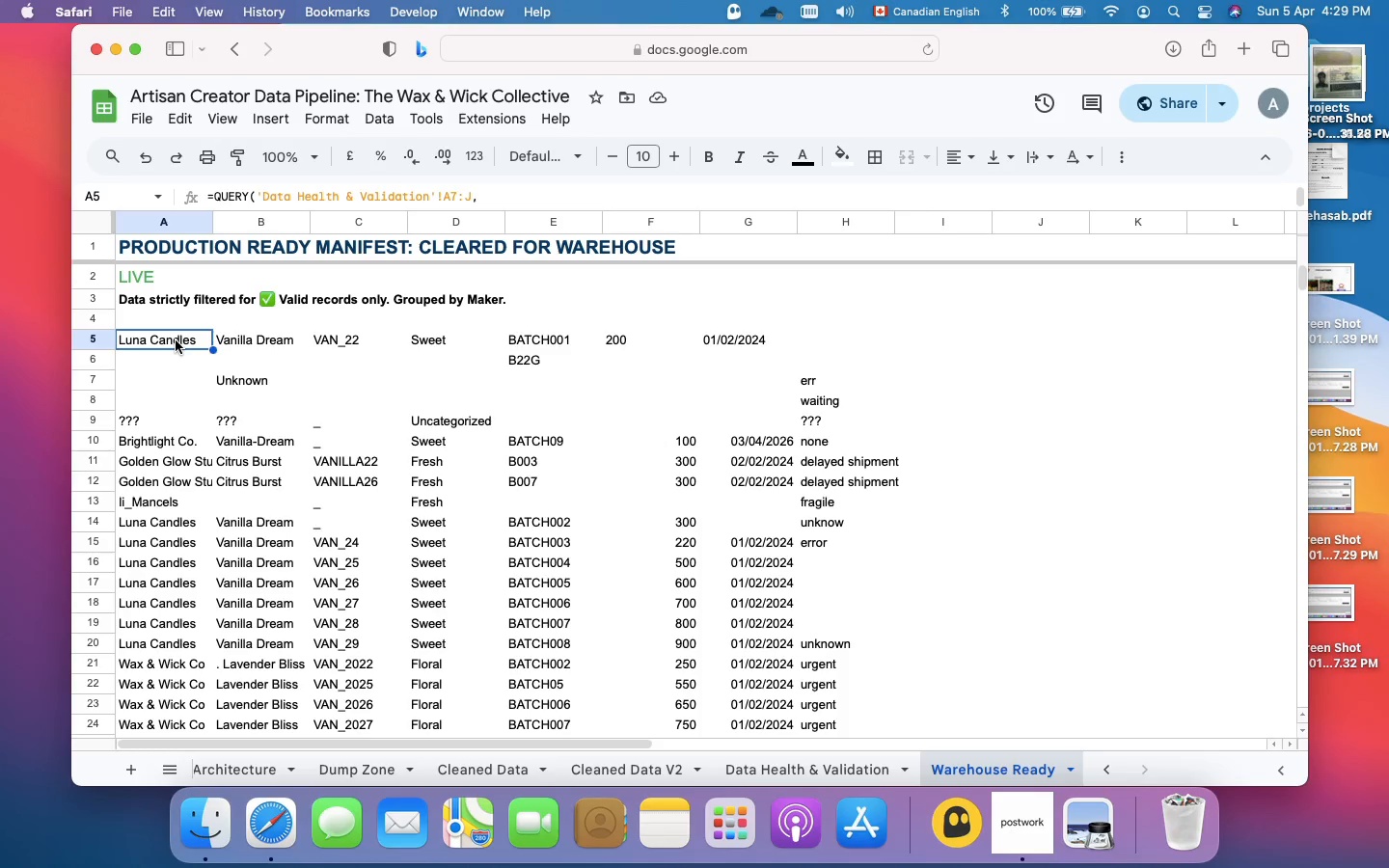 
wait(39.1)
 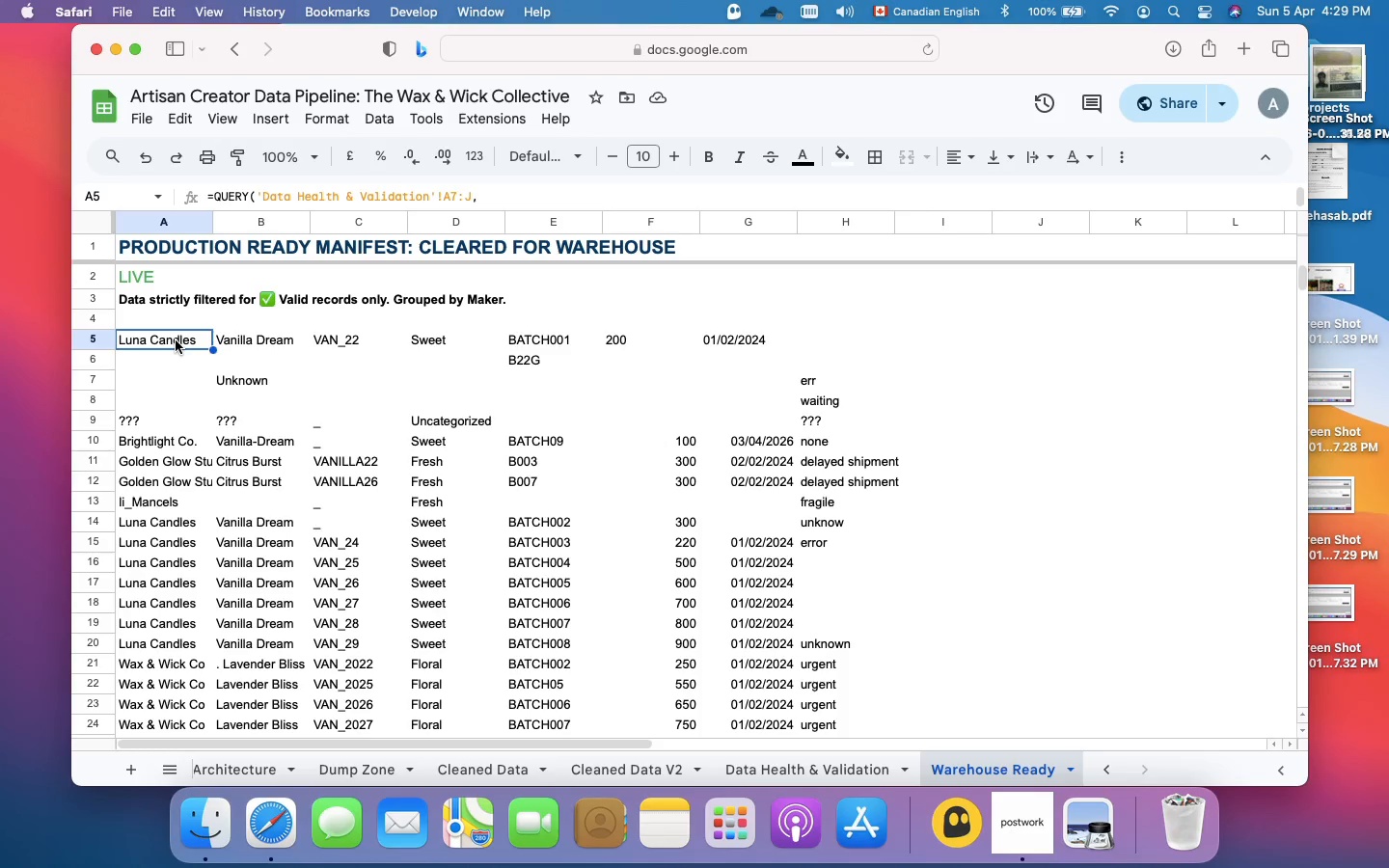 
left_click([341, 200])
 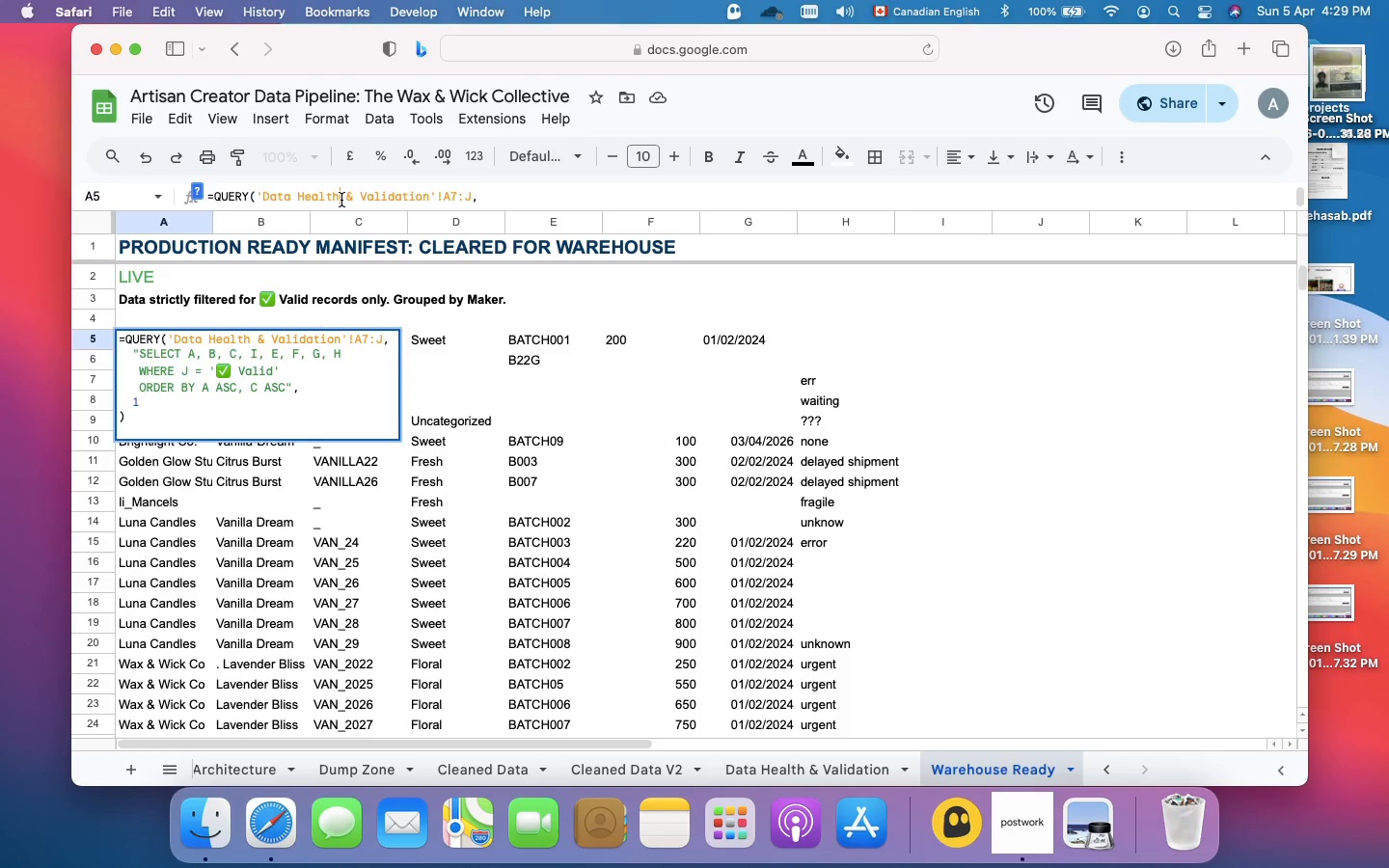 
double_click([341, 200])
 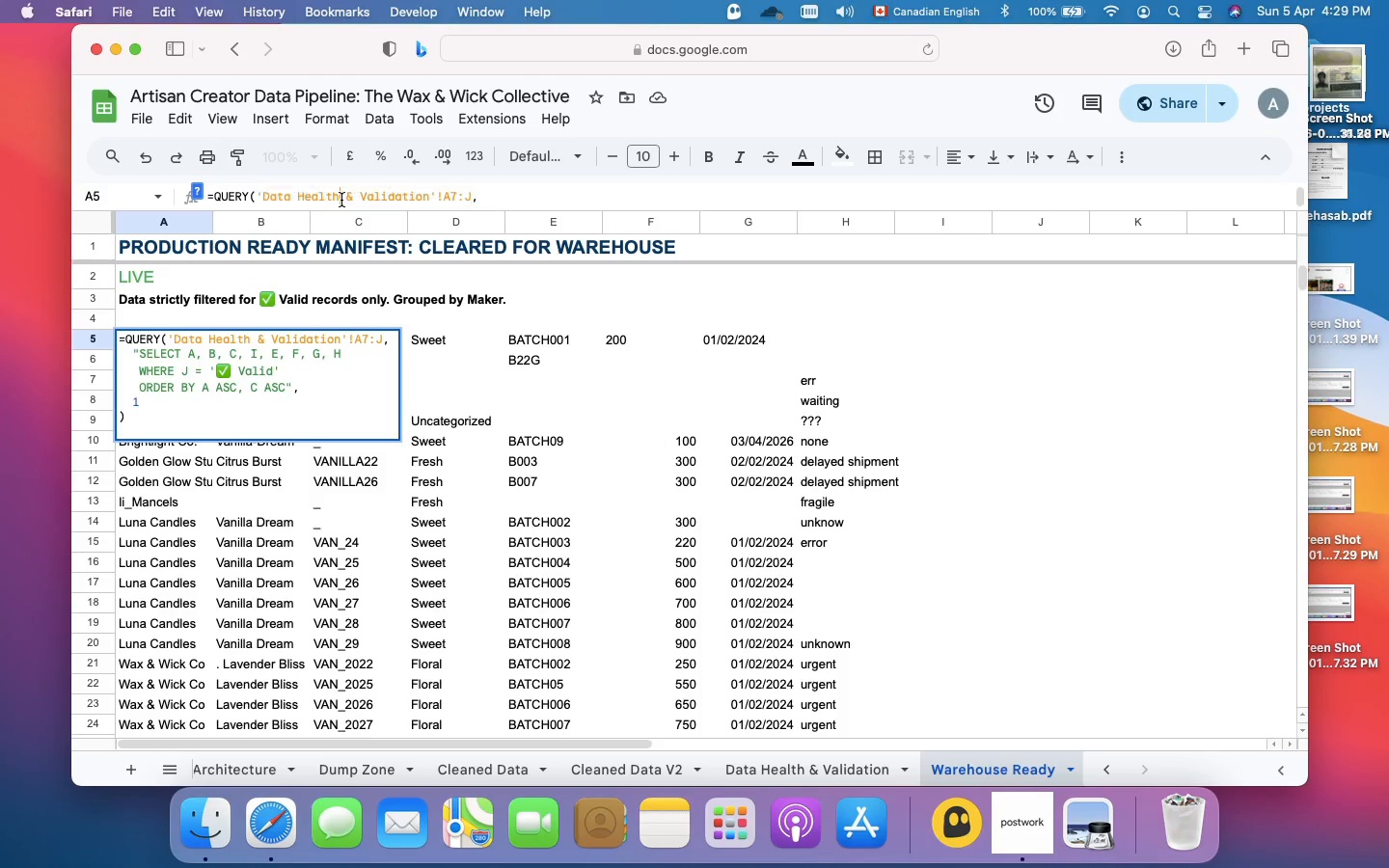 
left_click([341, 200])
 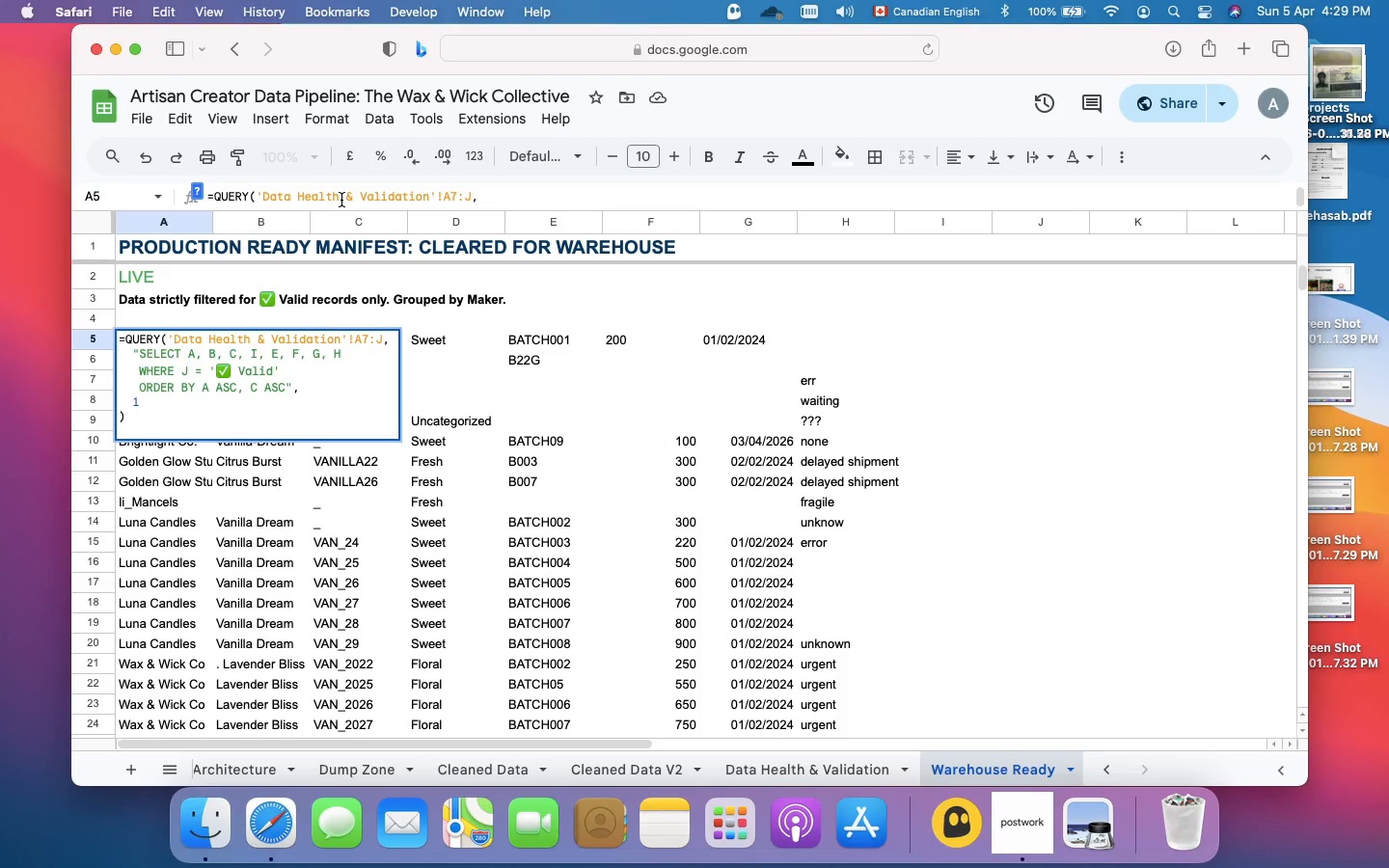 
key(Meta+A)
 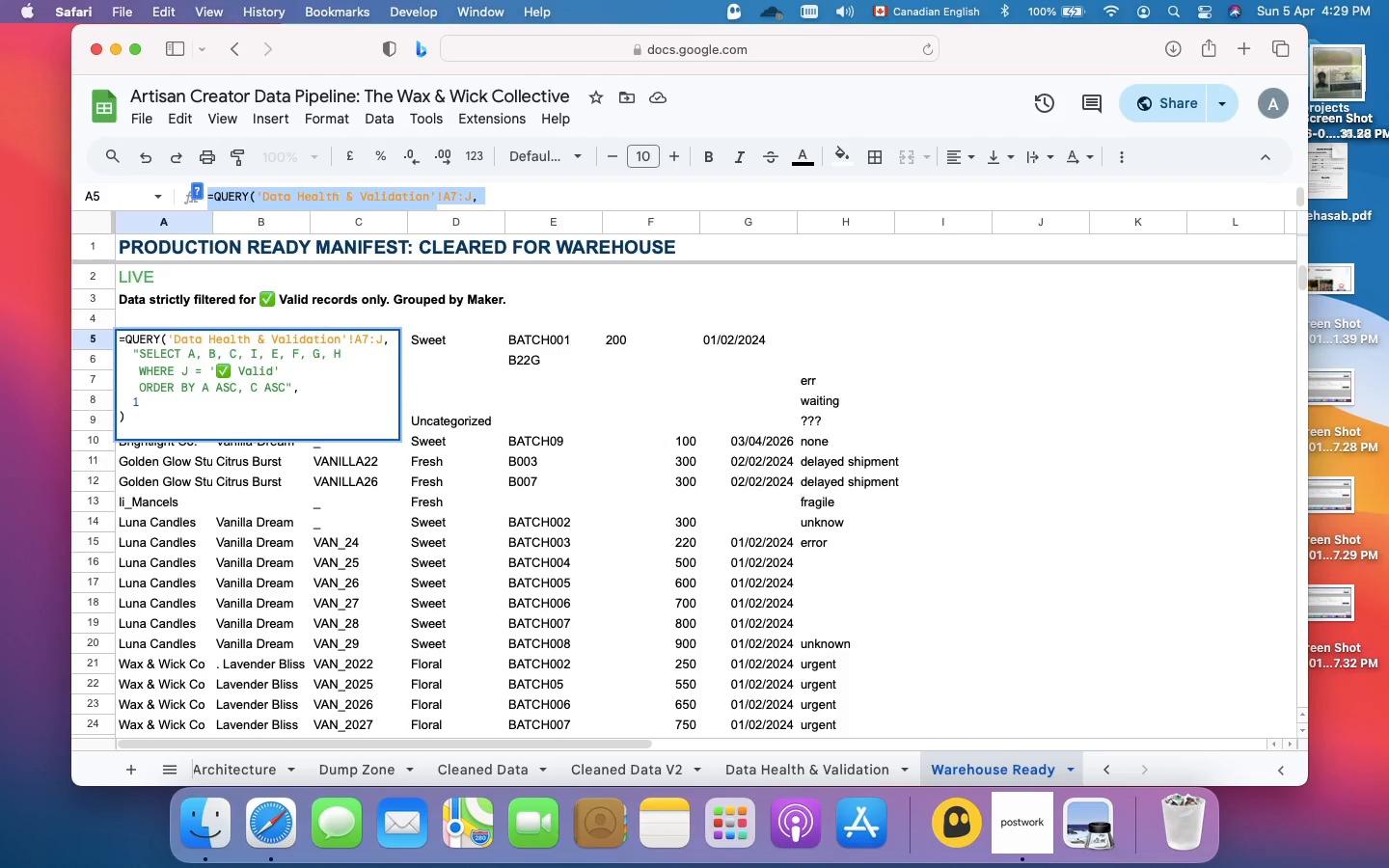 
key(Backspace)
 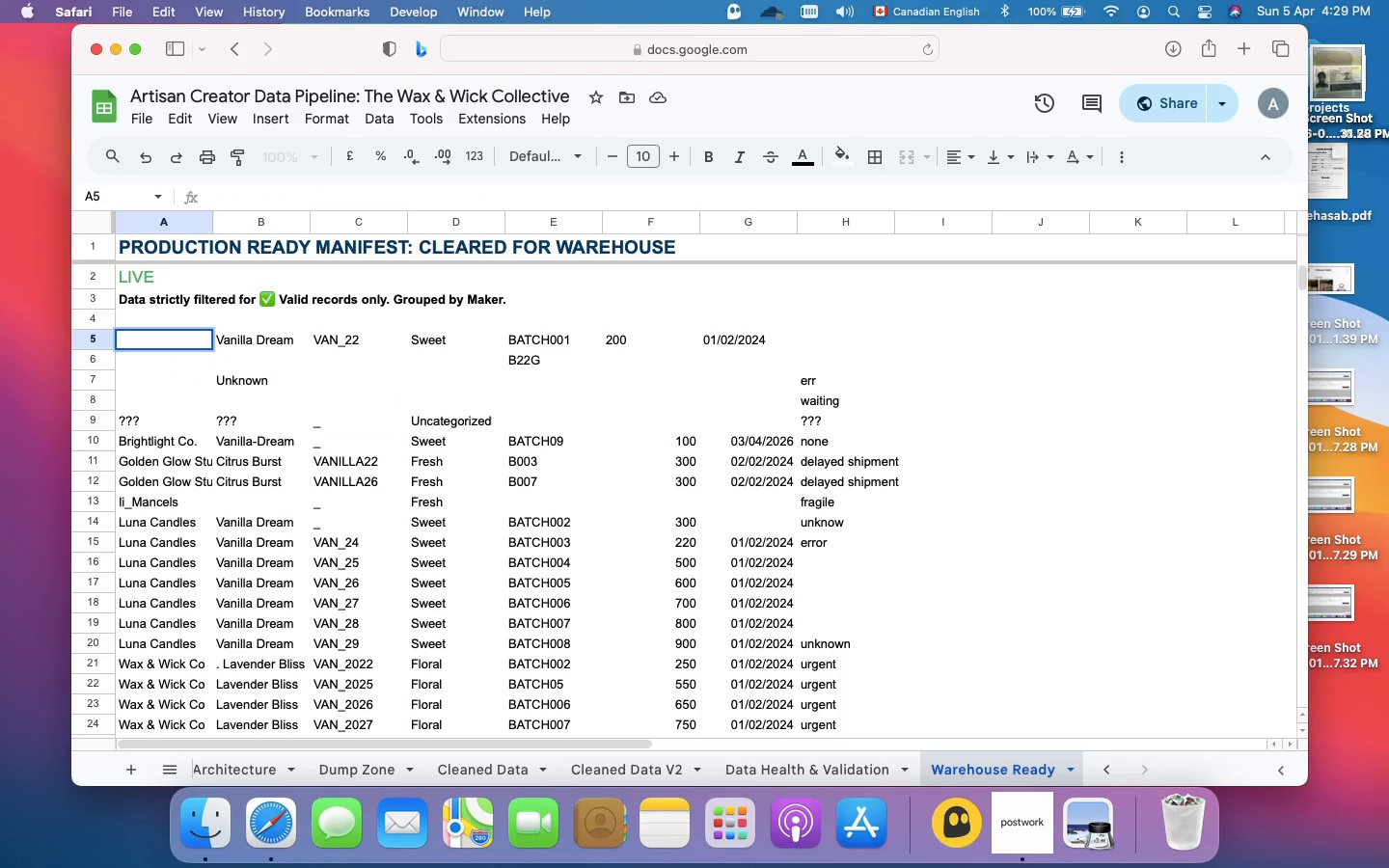 
key(Meta+V)
 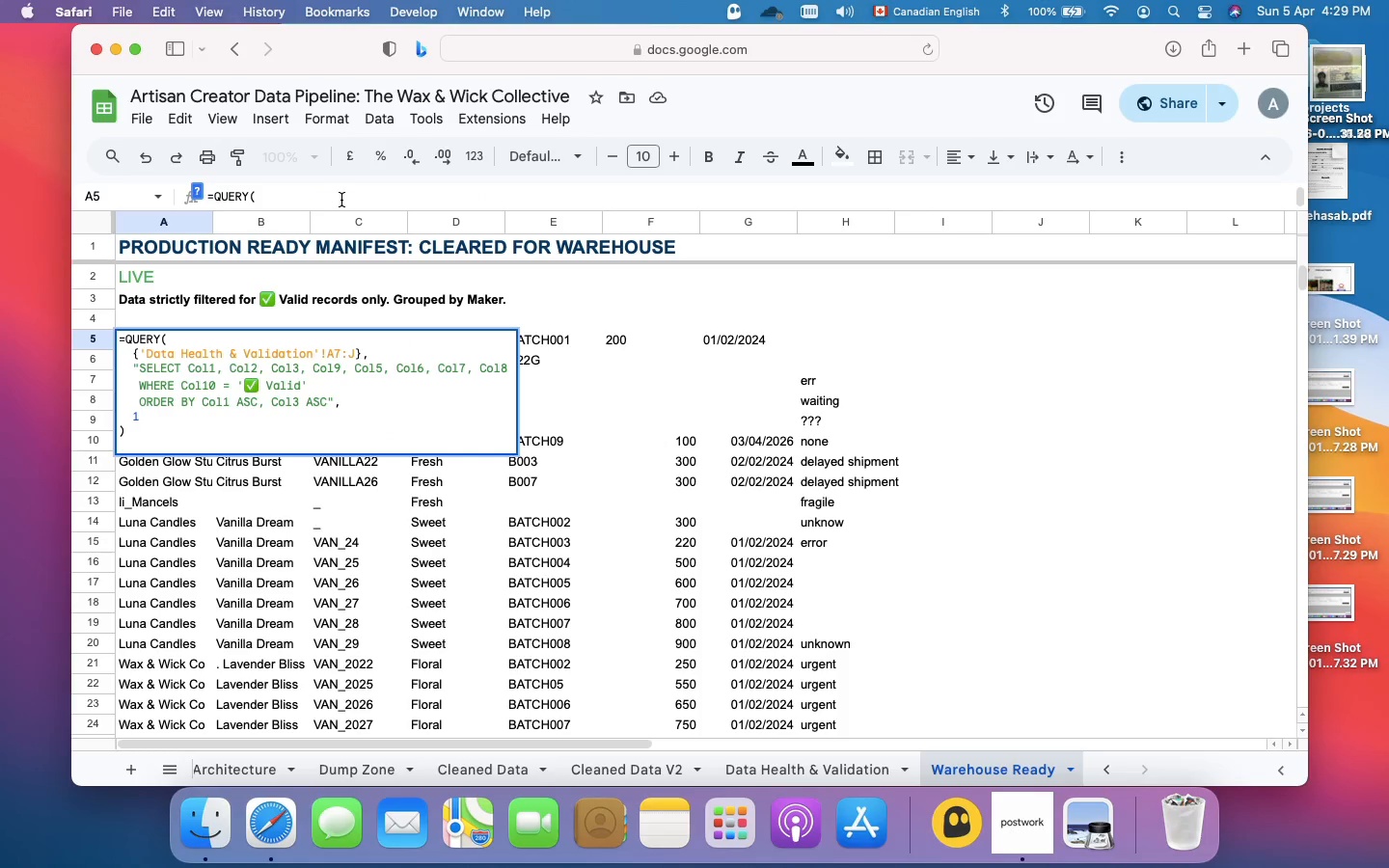 
key(Enter)
 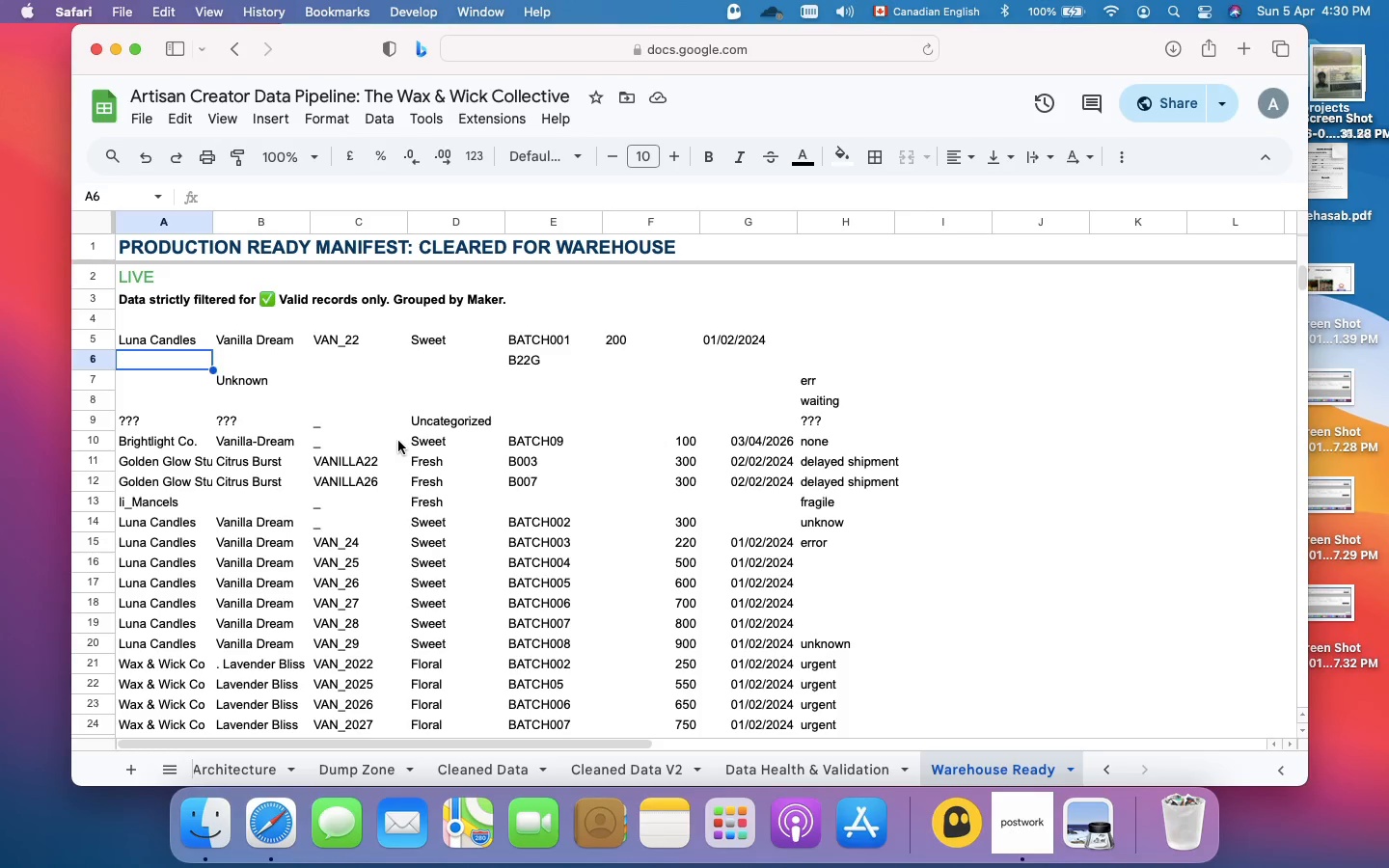 
wait(14.22)
 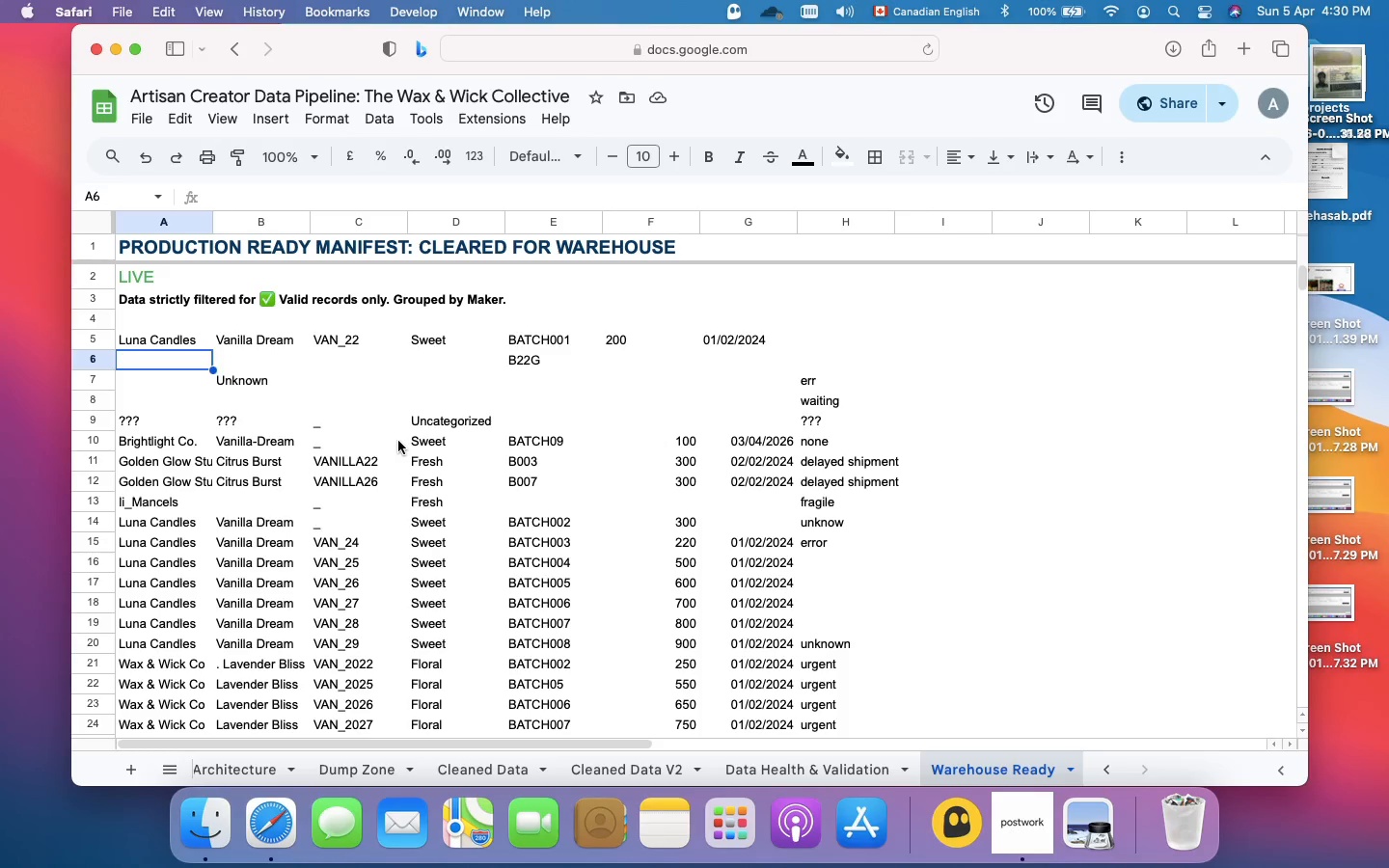 
left_click([190, 345])
 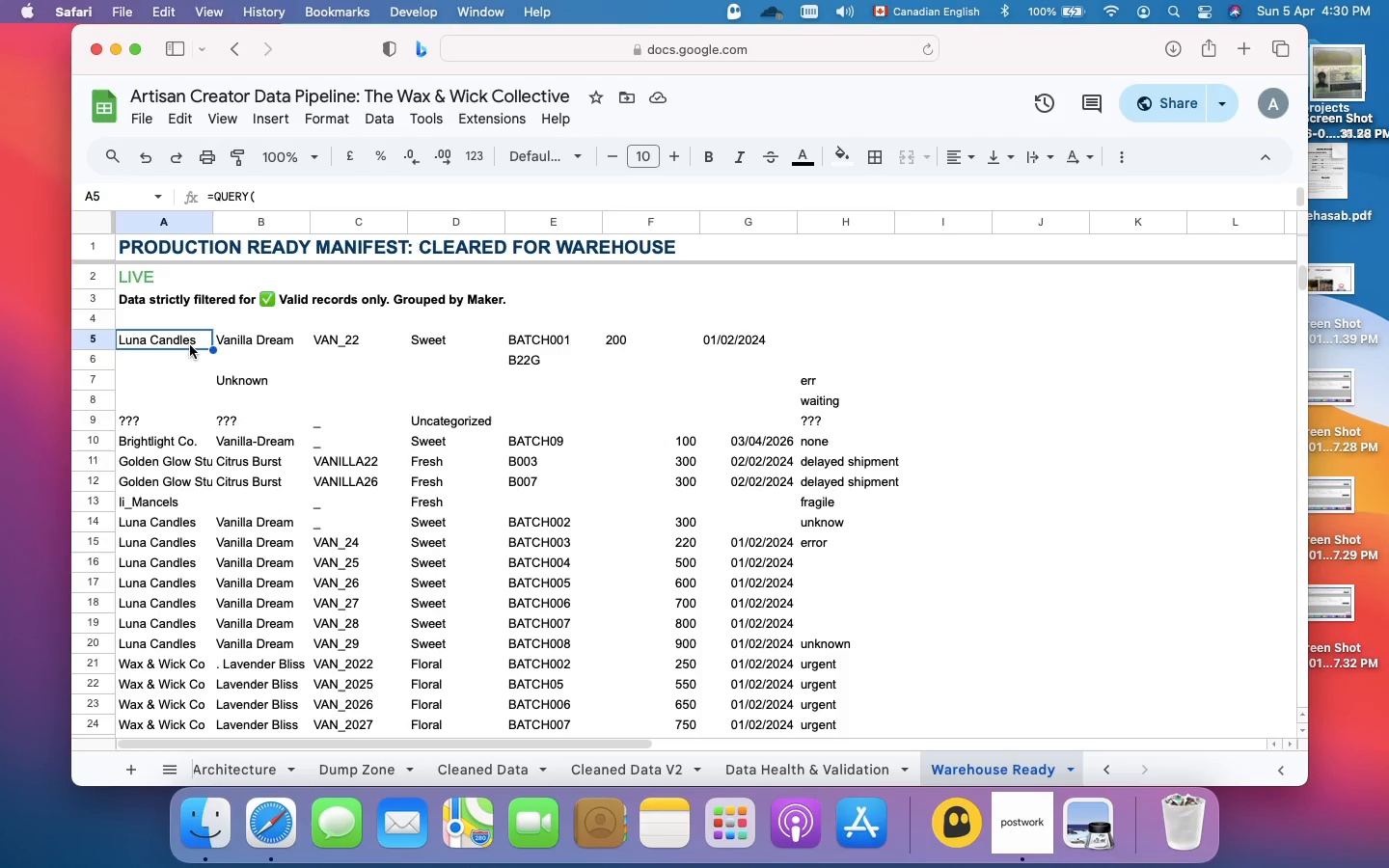 
double_click([190, 345])
 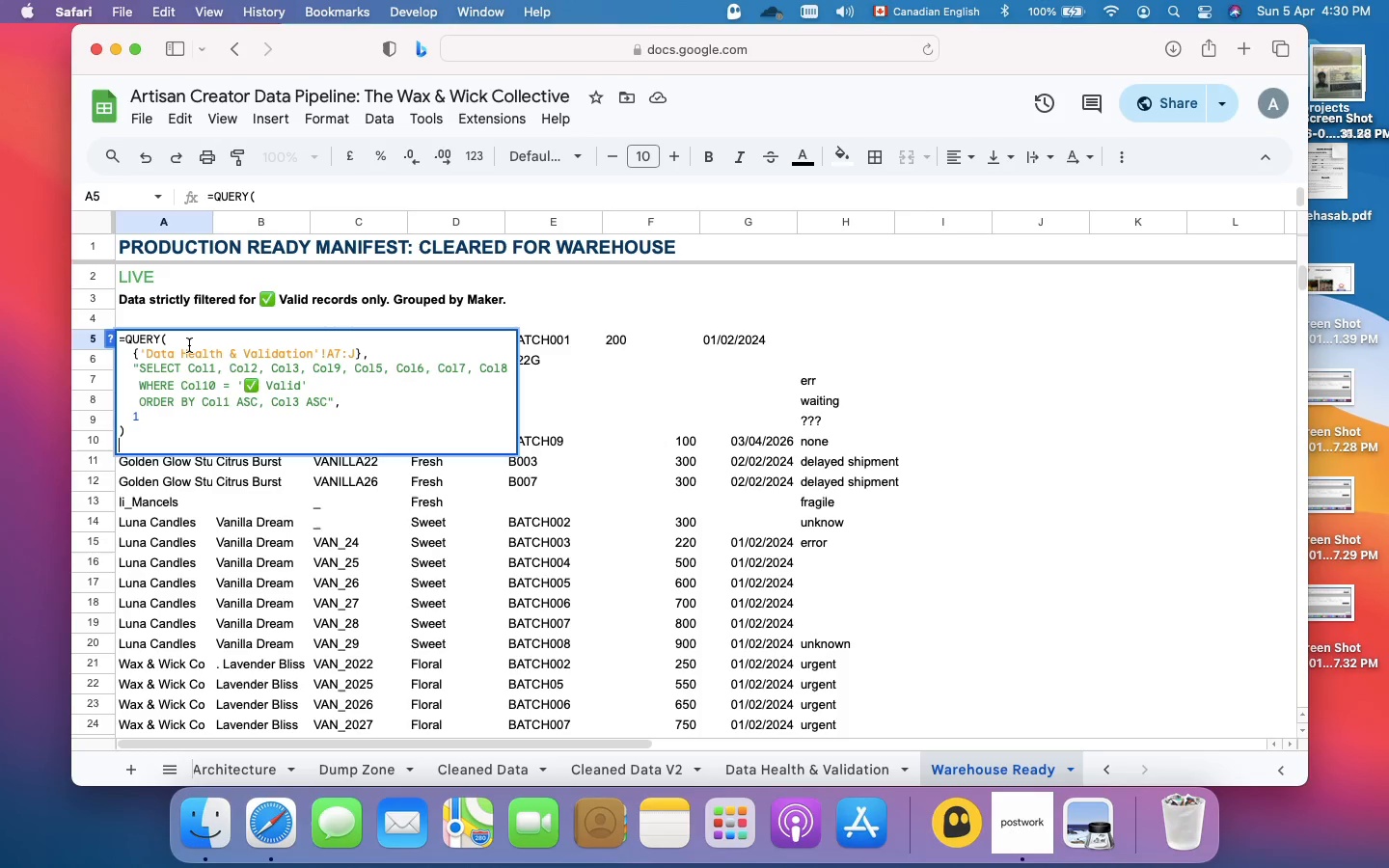 
wait(6.6)
 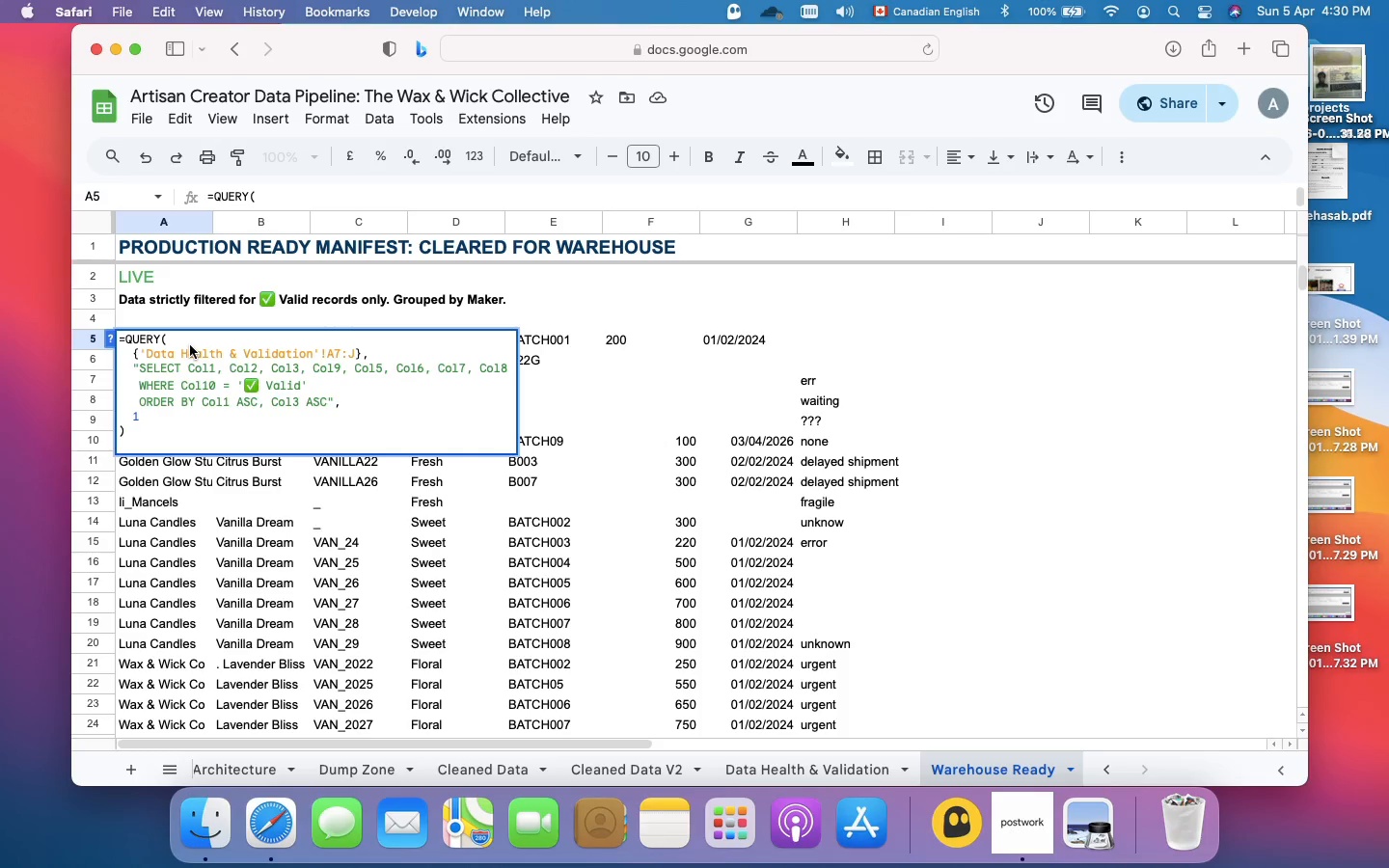 
left_click([250, 513])
 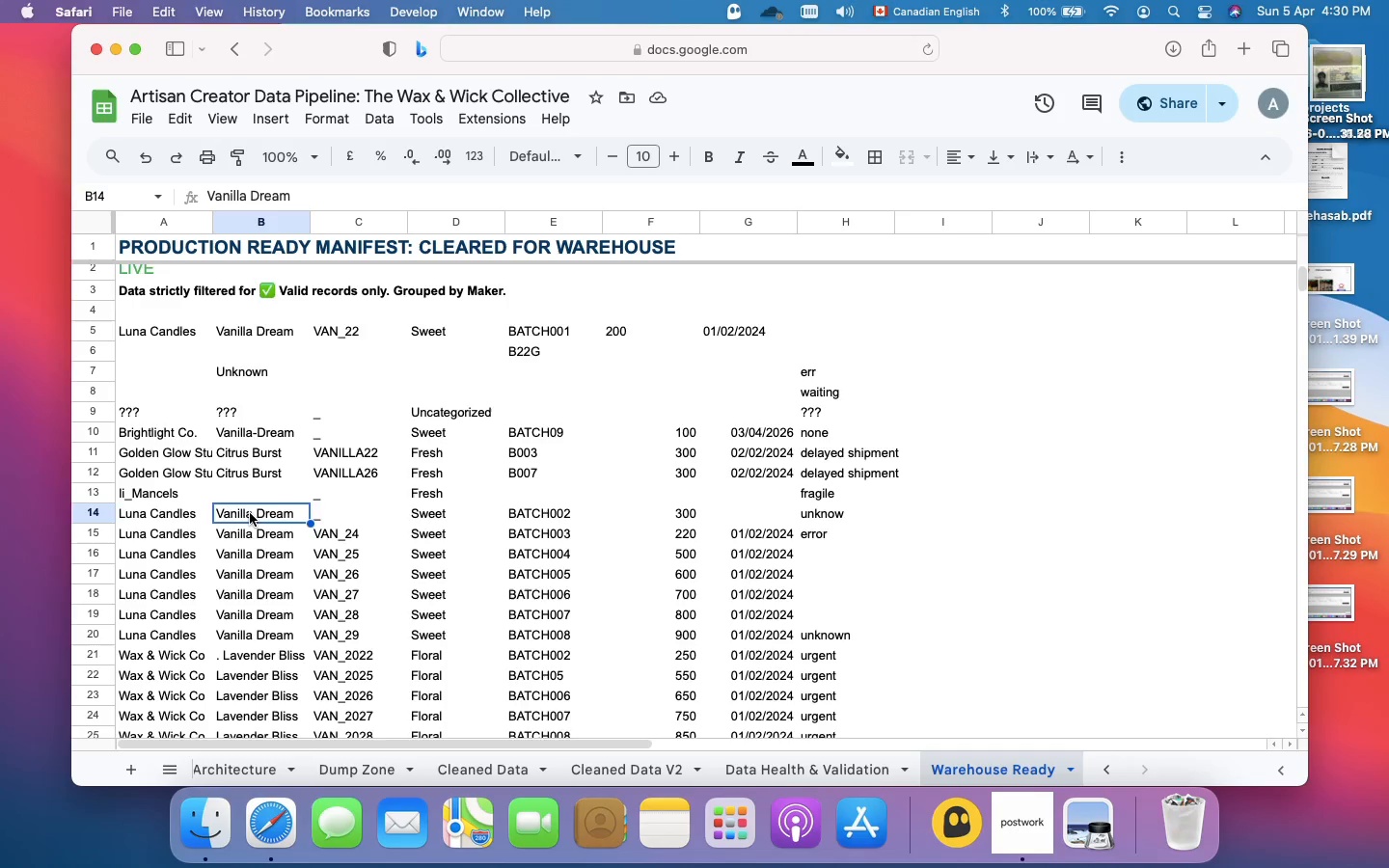 
scroll: coordinate [250, 522], scroll_direction: up, amount: 8.0
 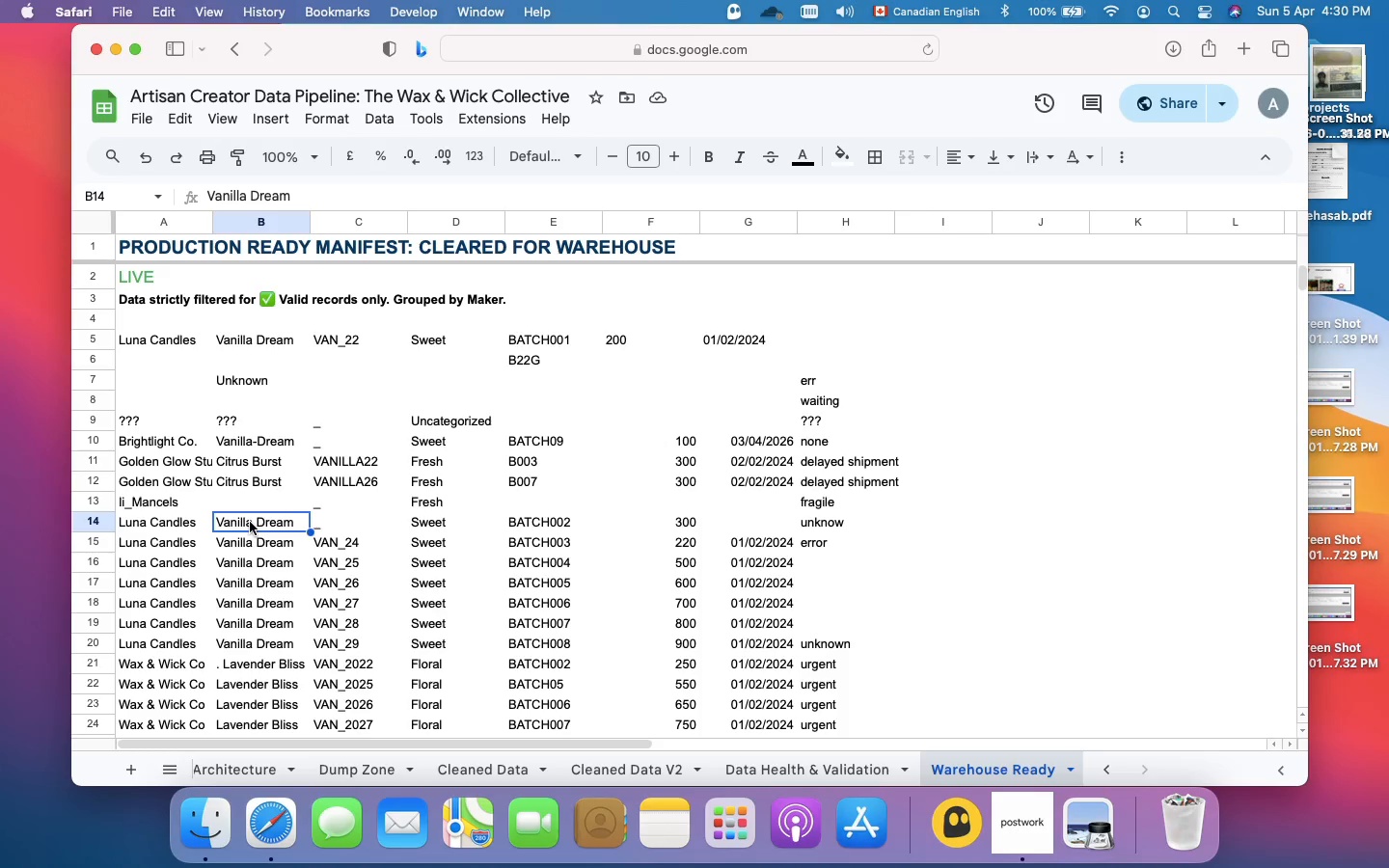 
wait(46.99)
 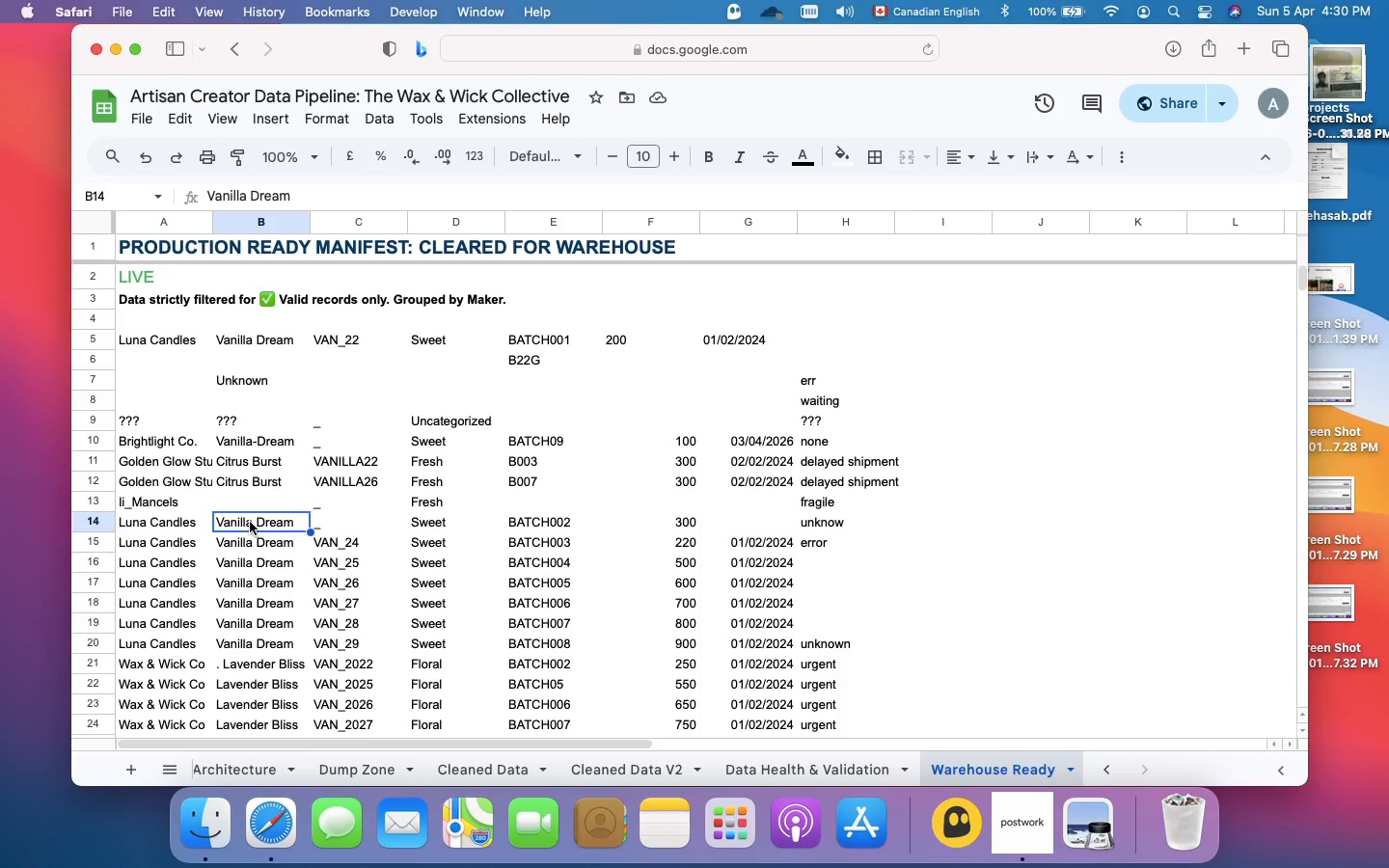 
scroll: coordinate [369, 446], scroll_direction: up, amount: 2.0
 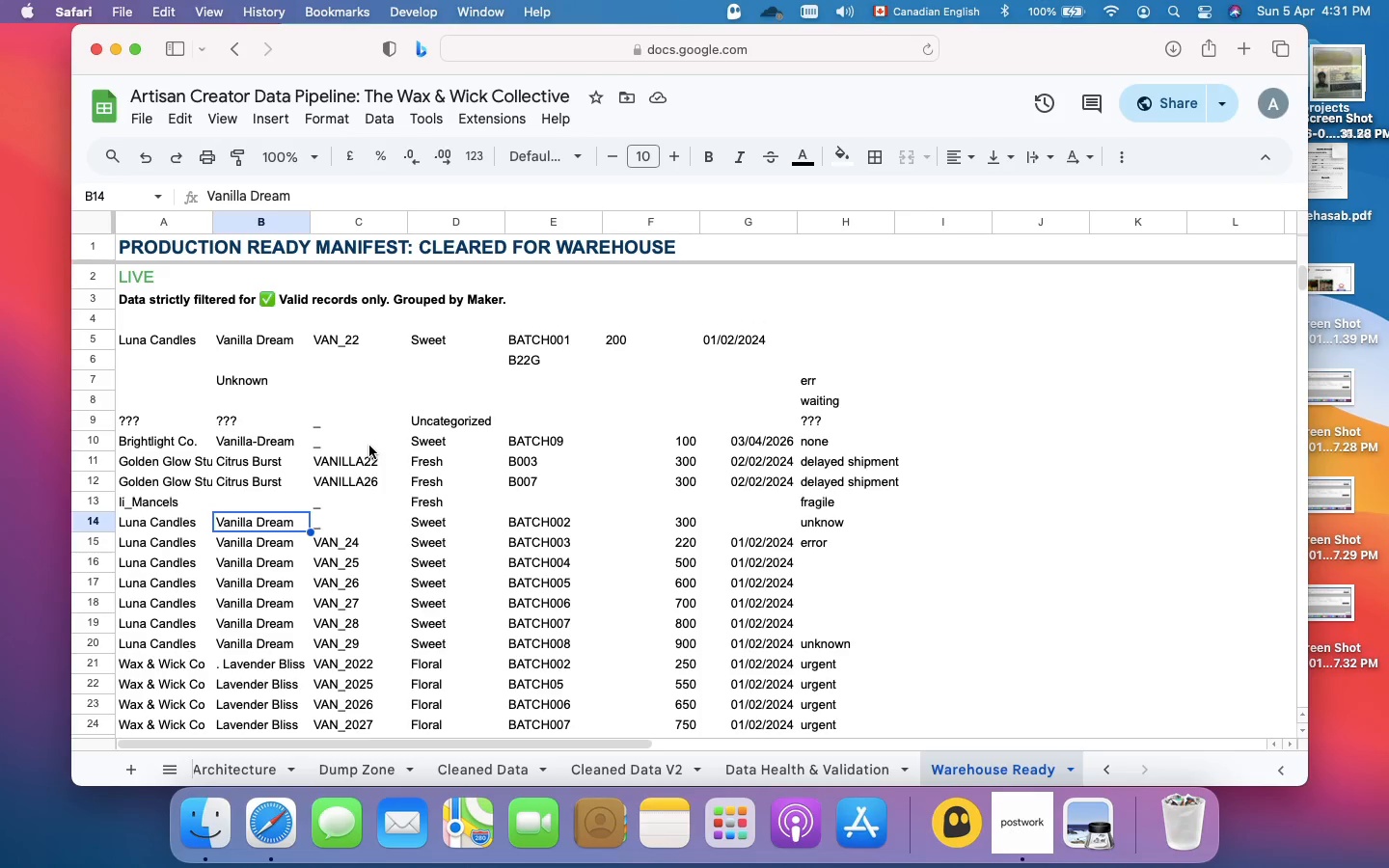 
scroll: coordinate [369, 446], scroll_direction: down, amount: 1.0
 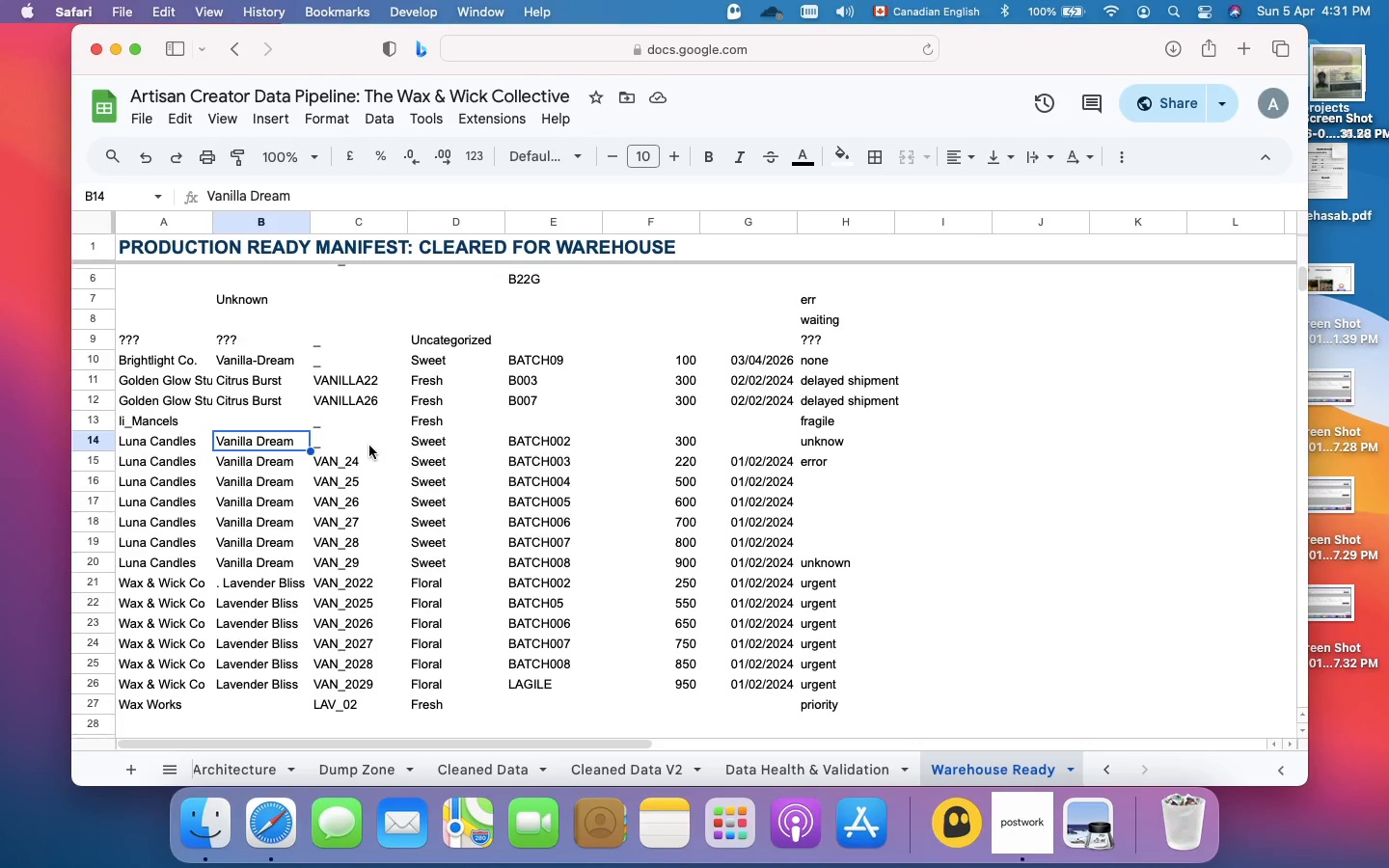 
scroll: coordinate [369, 446], scroll_direction: up, amount: 15.0
 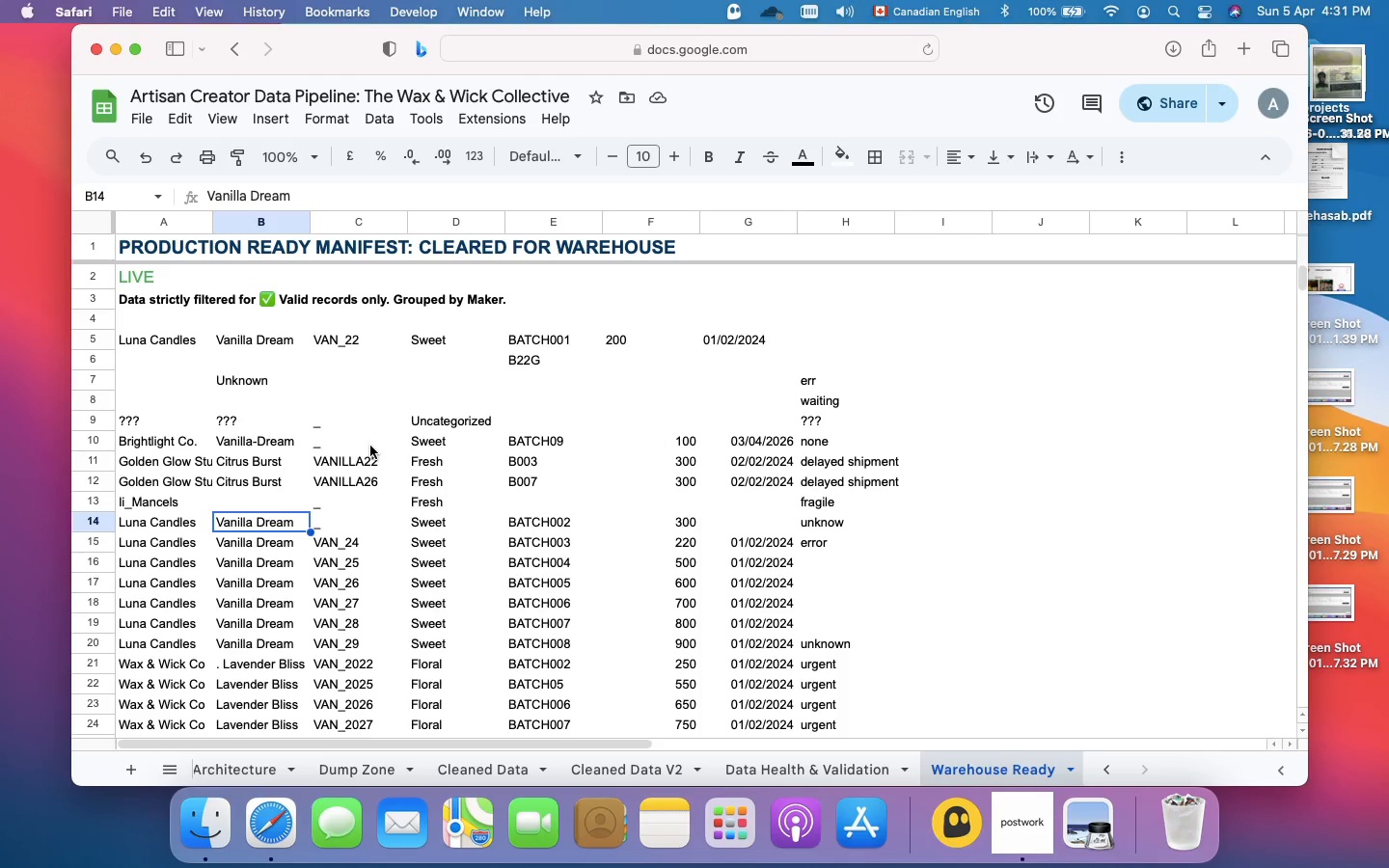 
wait(47.15)
 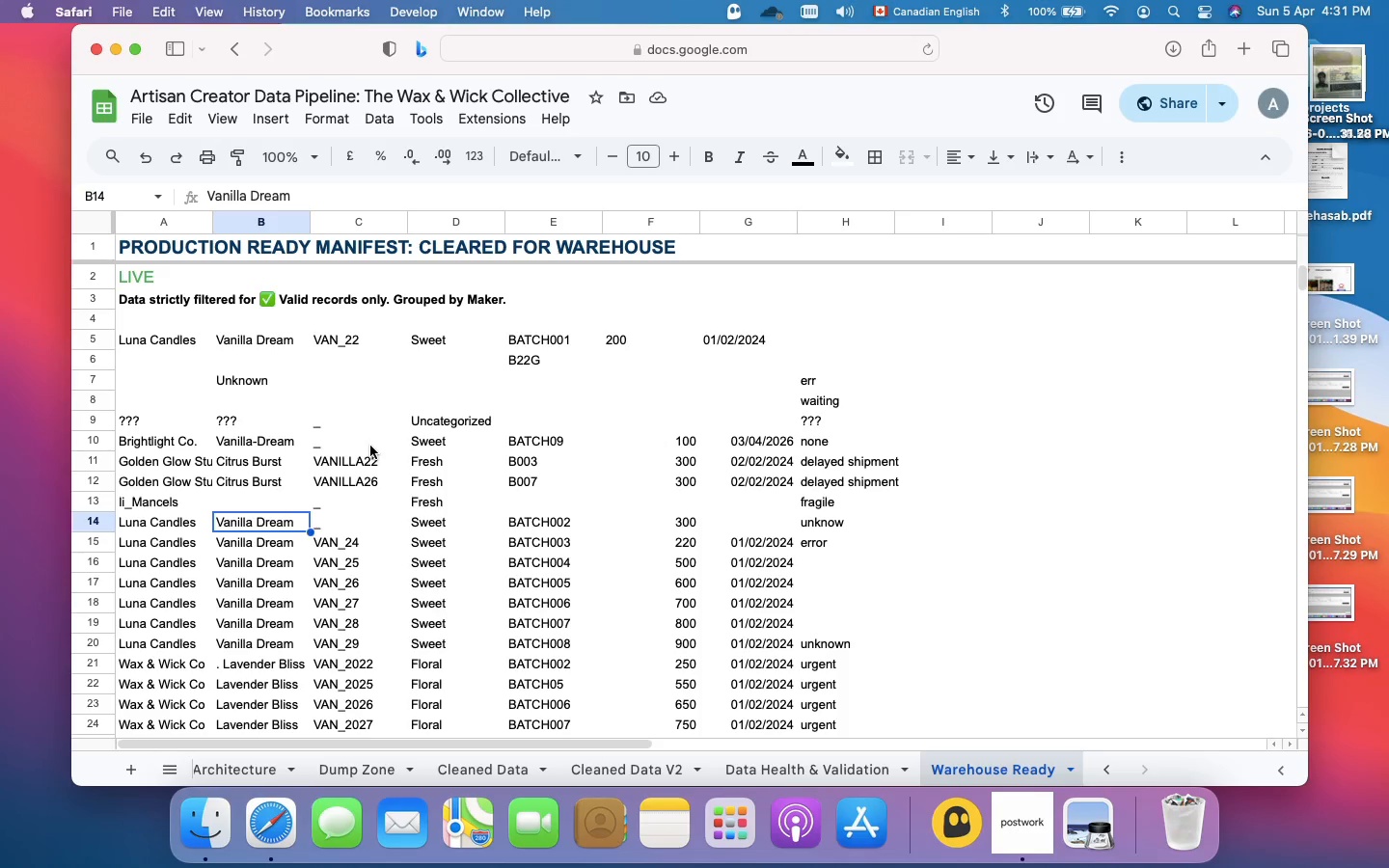 
left_click([447, 220])
 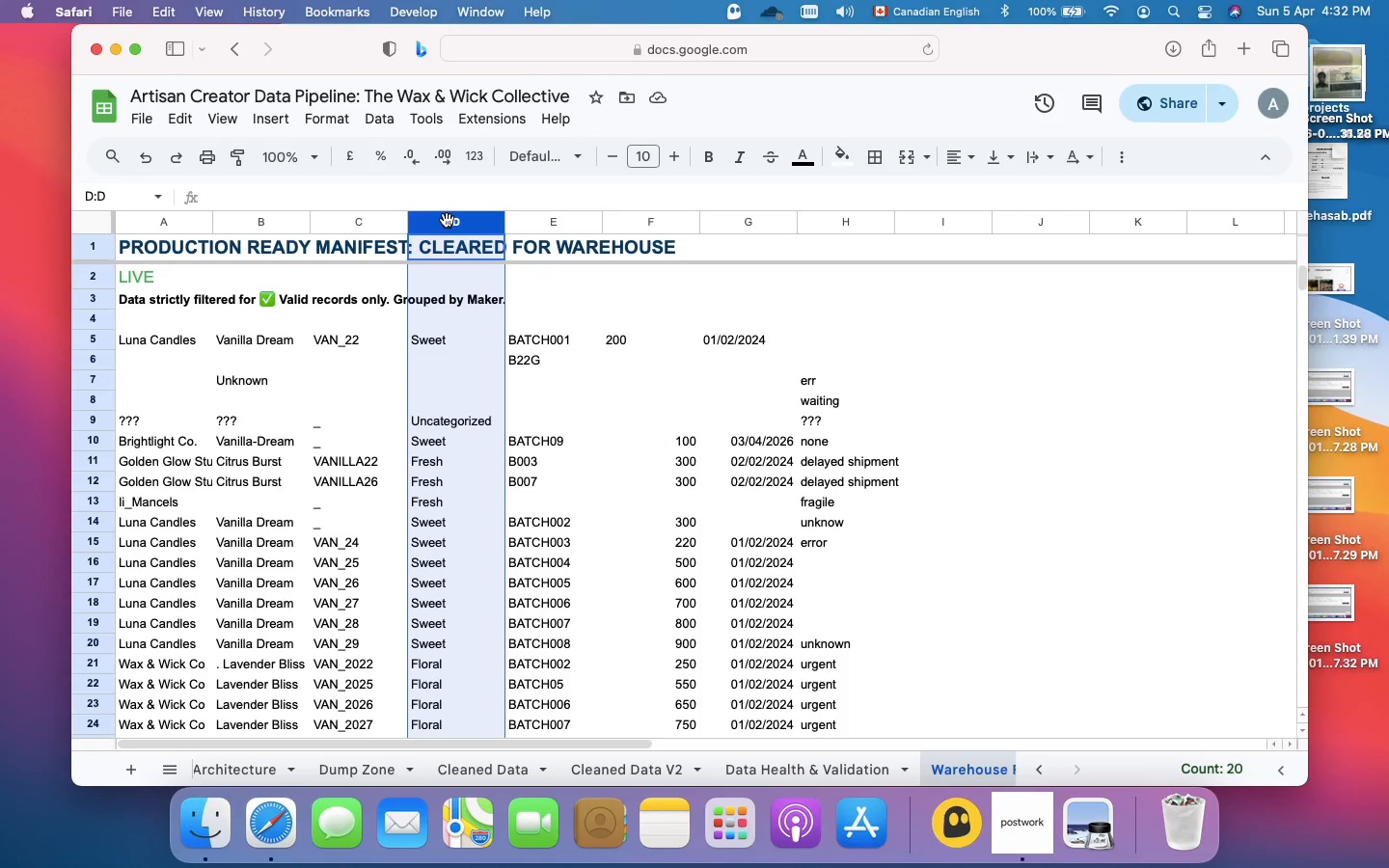 
wait(24.4)
 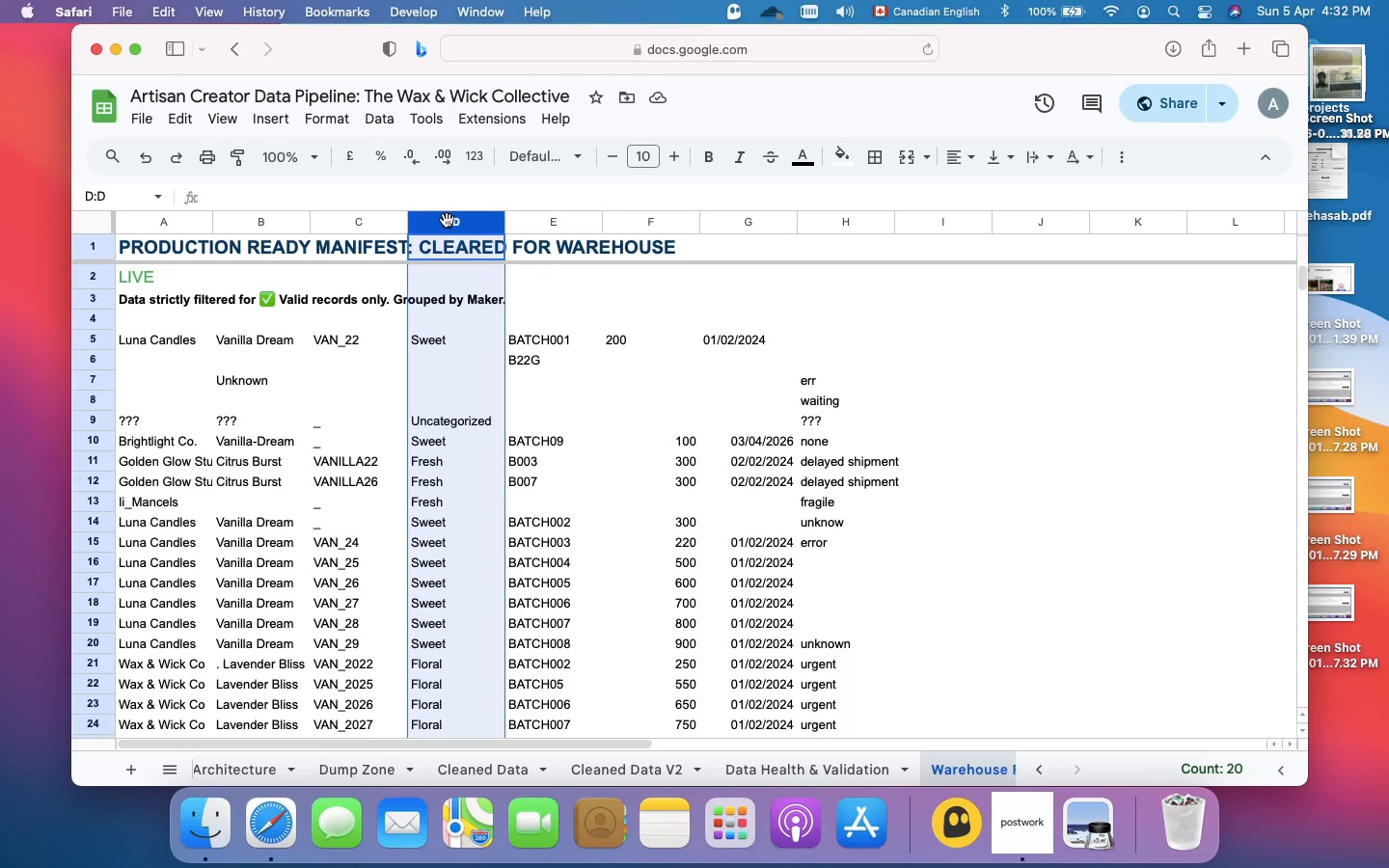 
left_click([270, 118])
 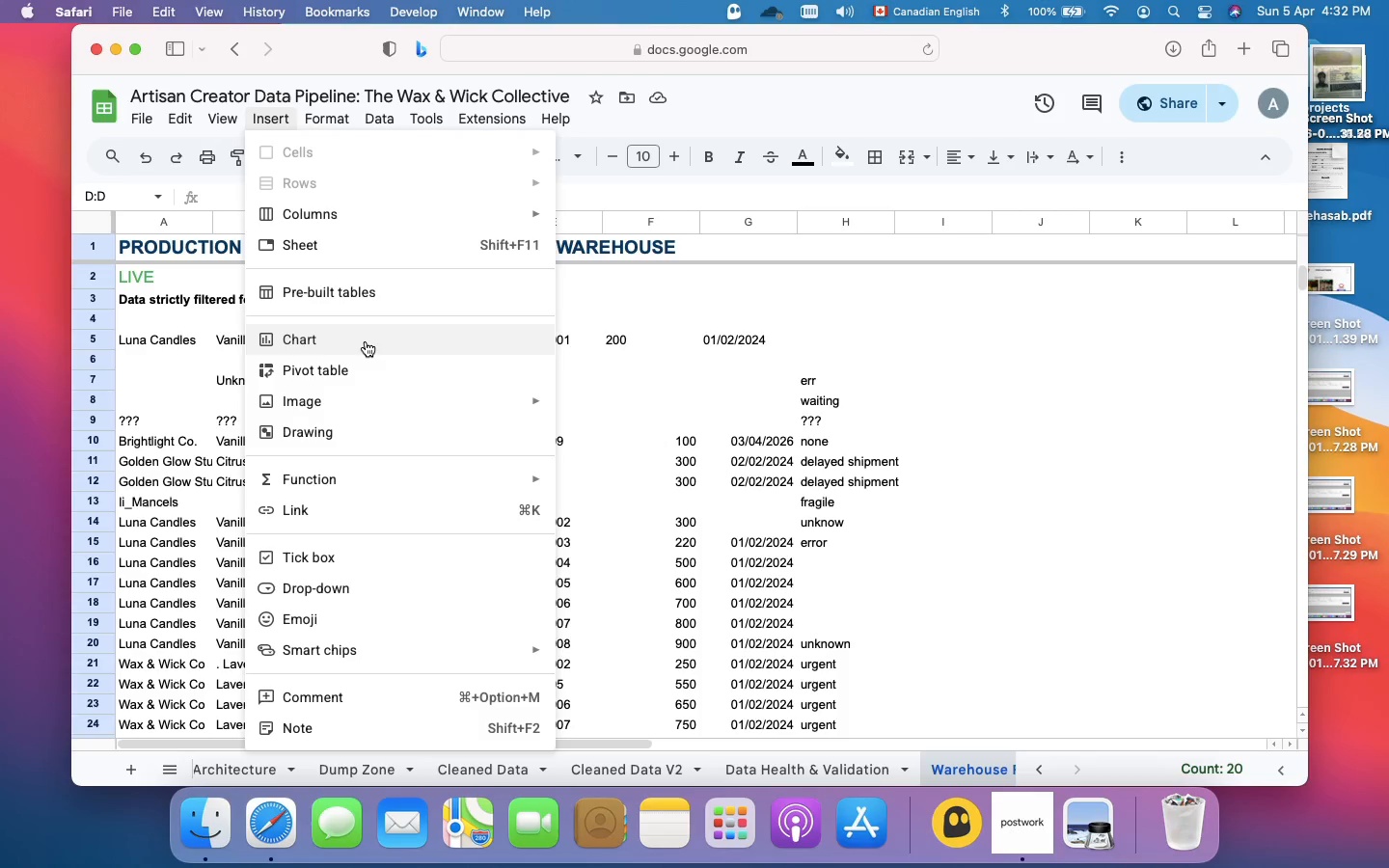 
wait(14.32)
 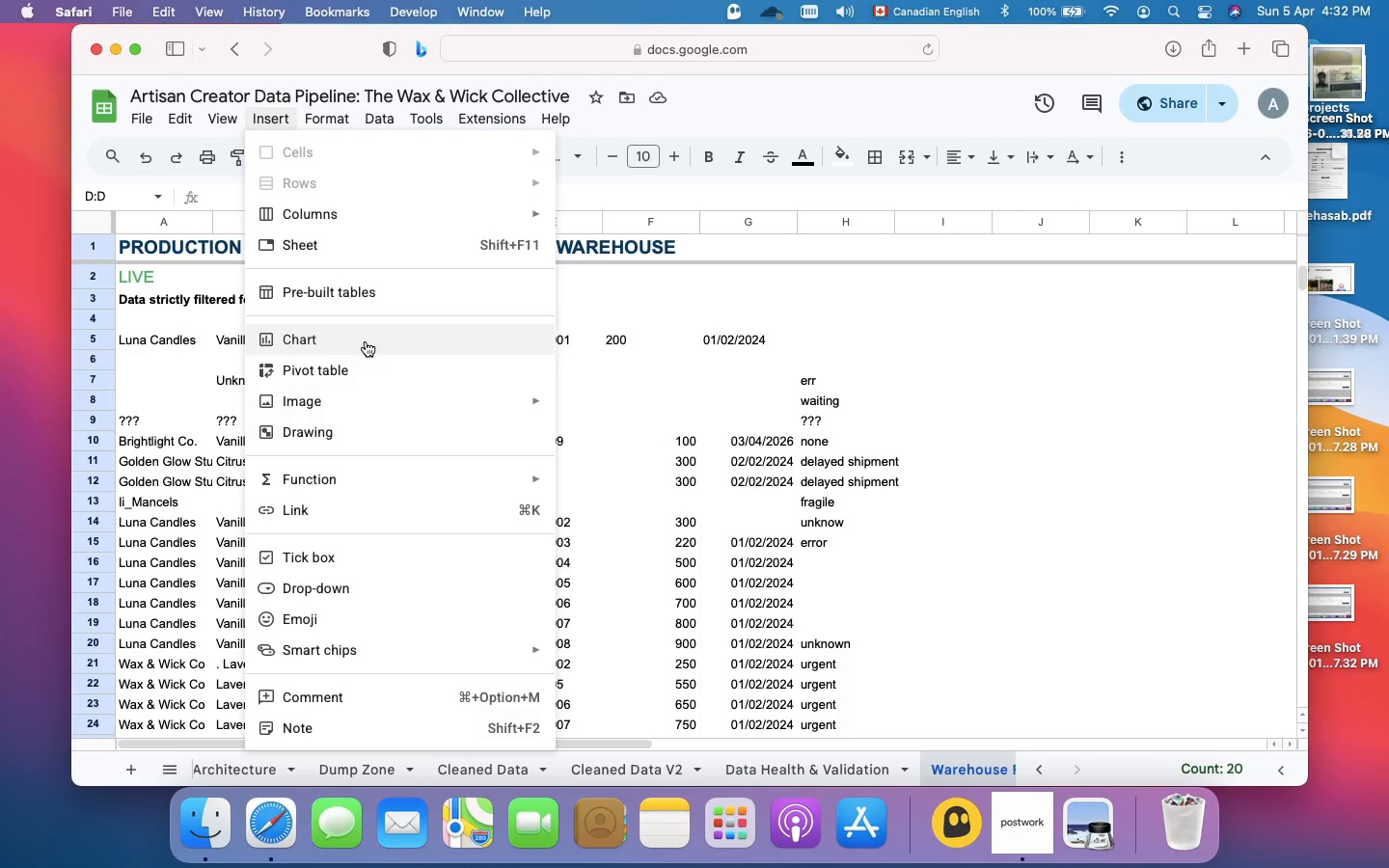 
left_click([366, 341])
 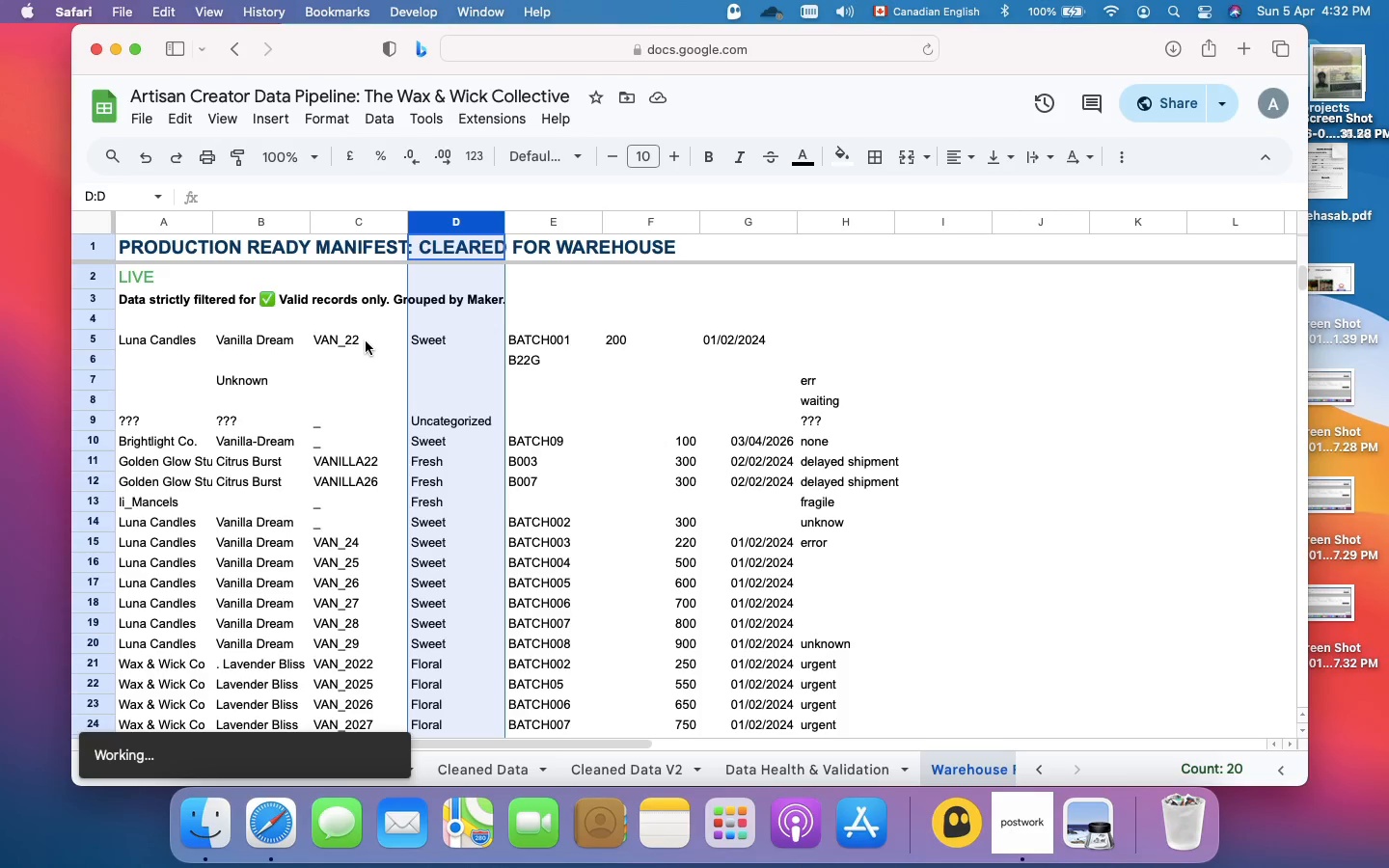 
mouse_move([401, 369])
 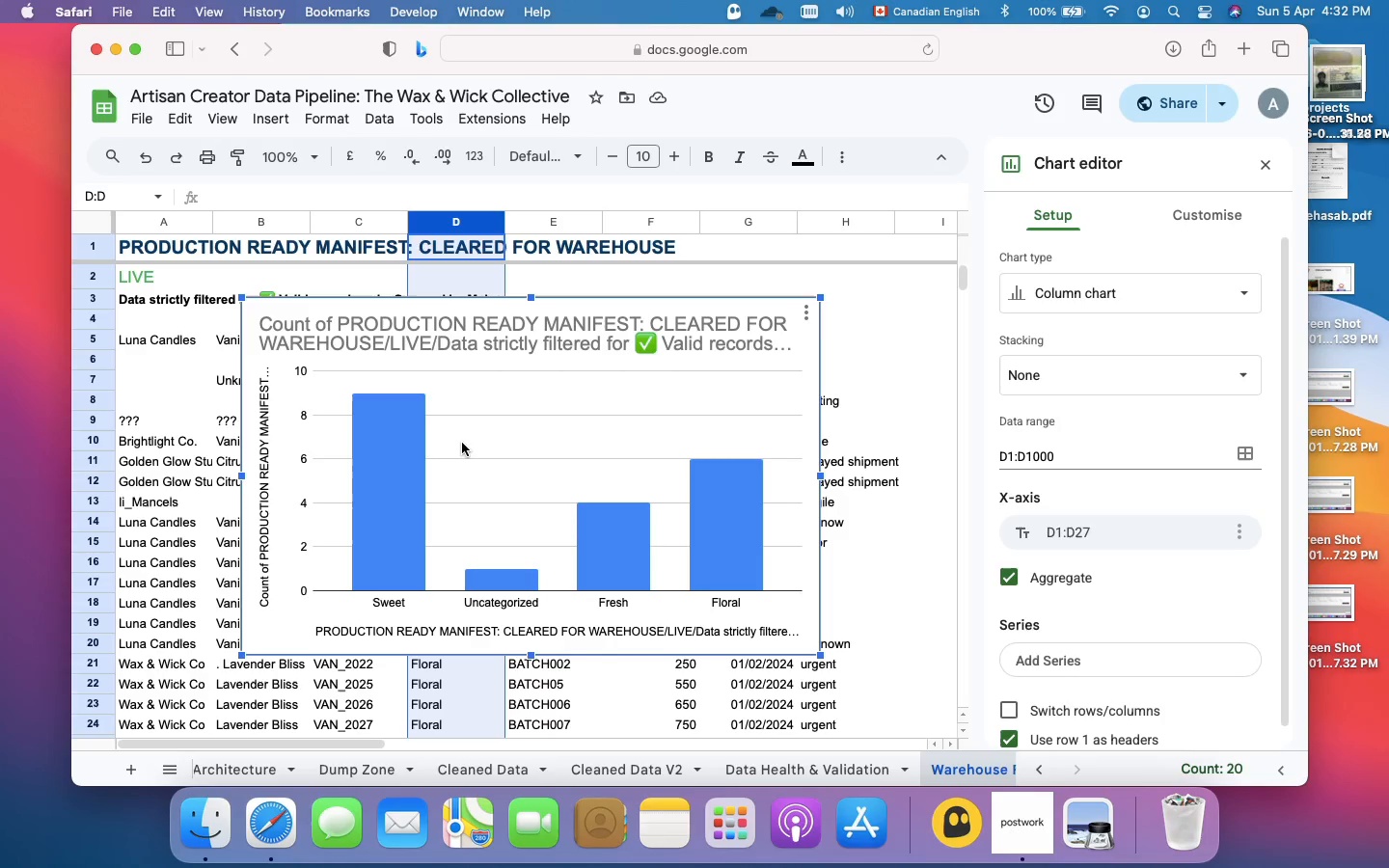 
wait(11.45)
 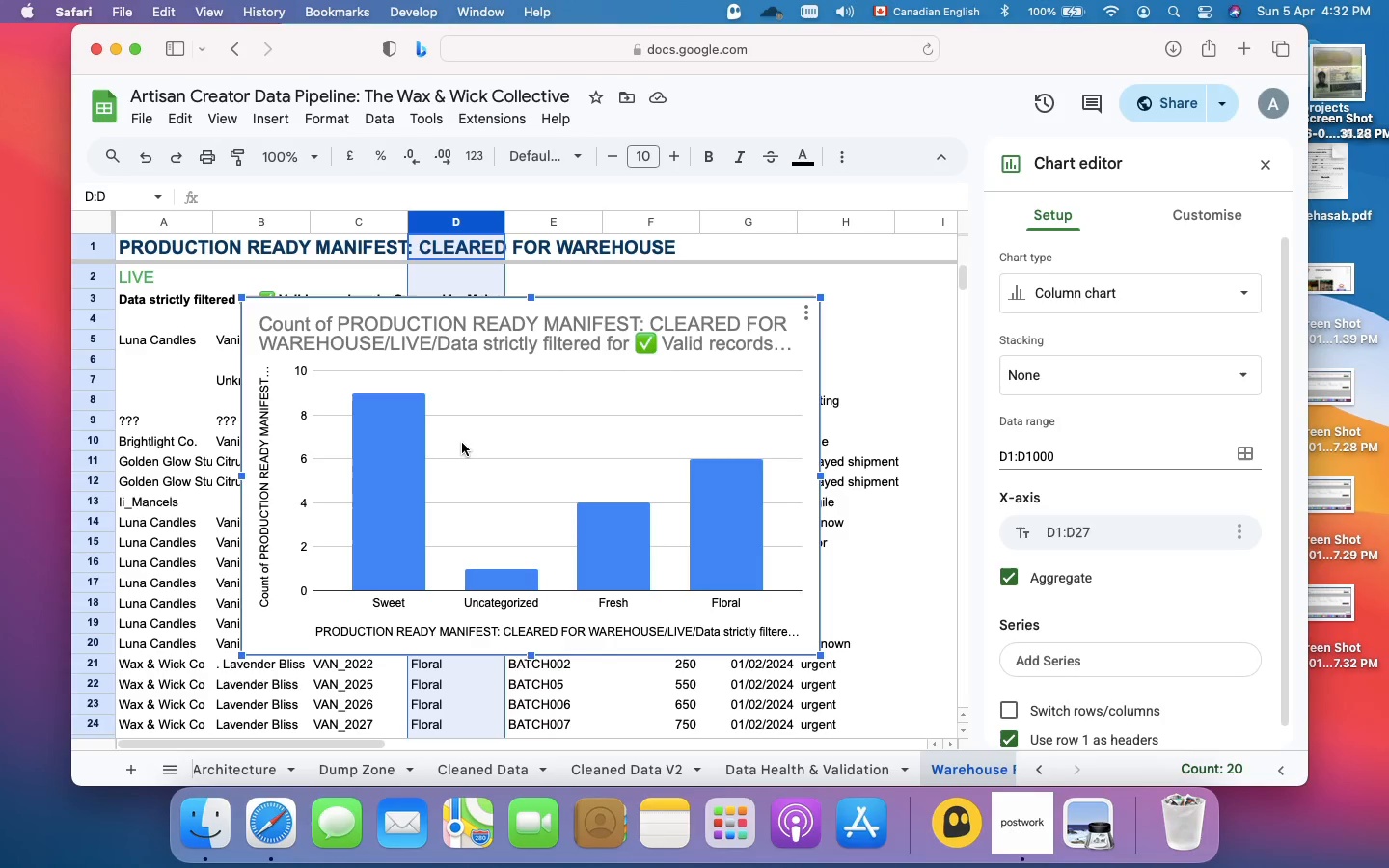 
left_click([1086, 293])
 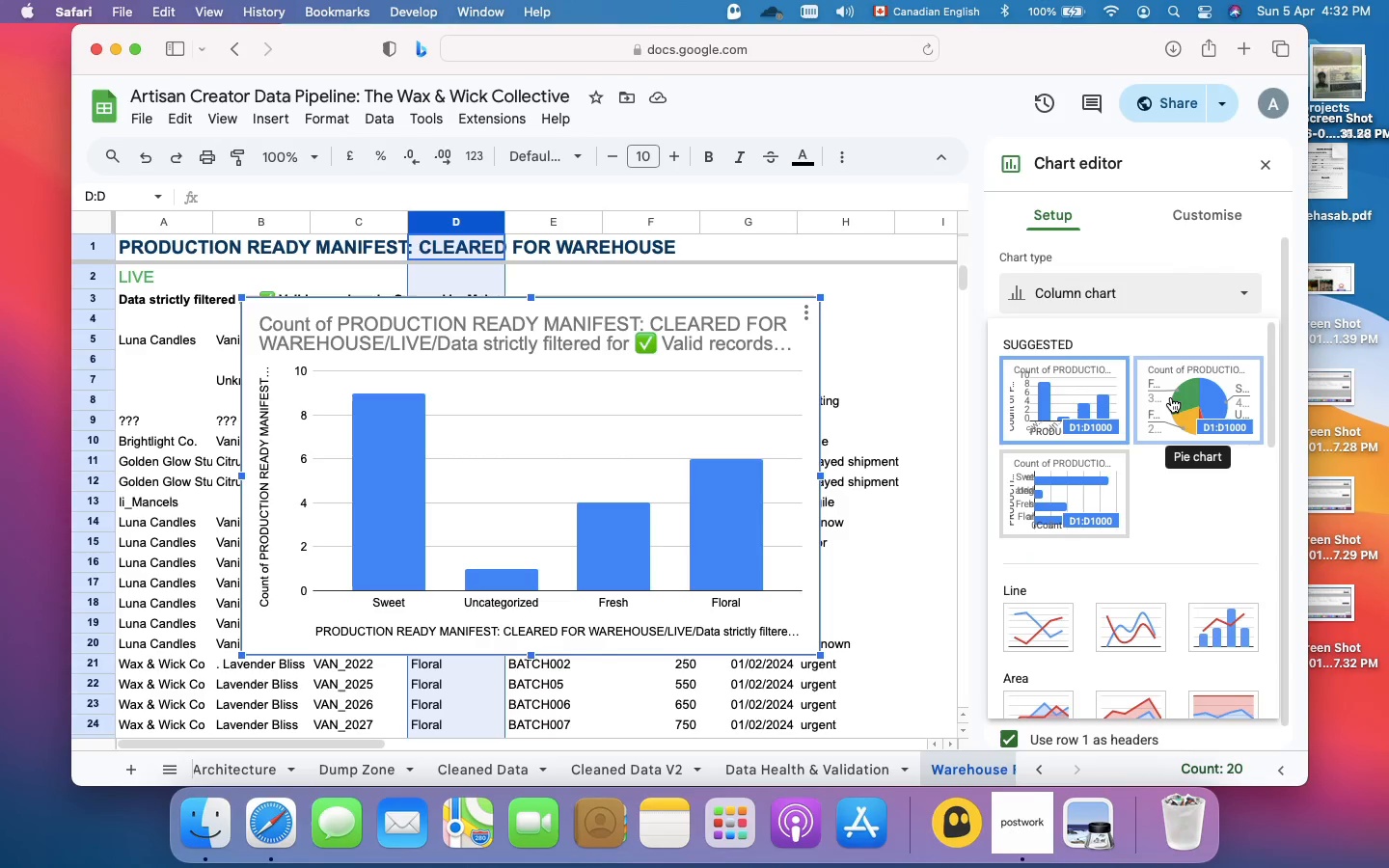 
left_click([1171, 397])
 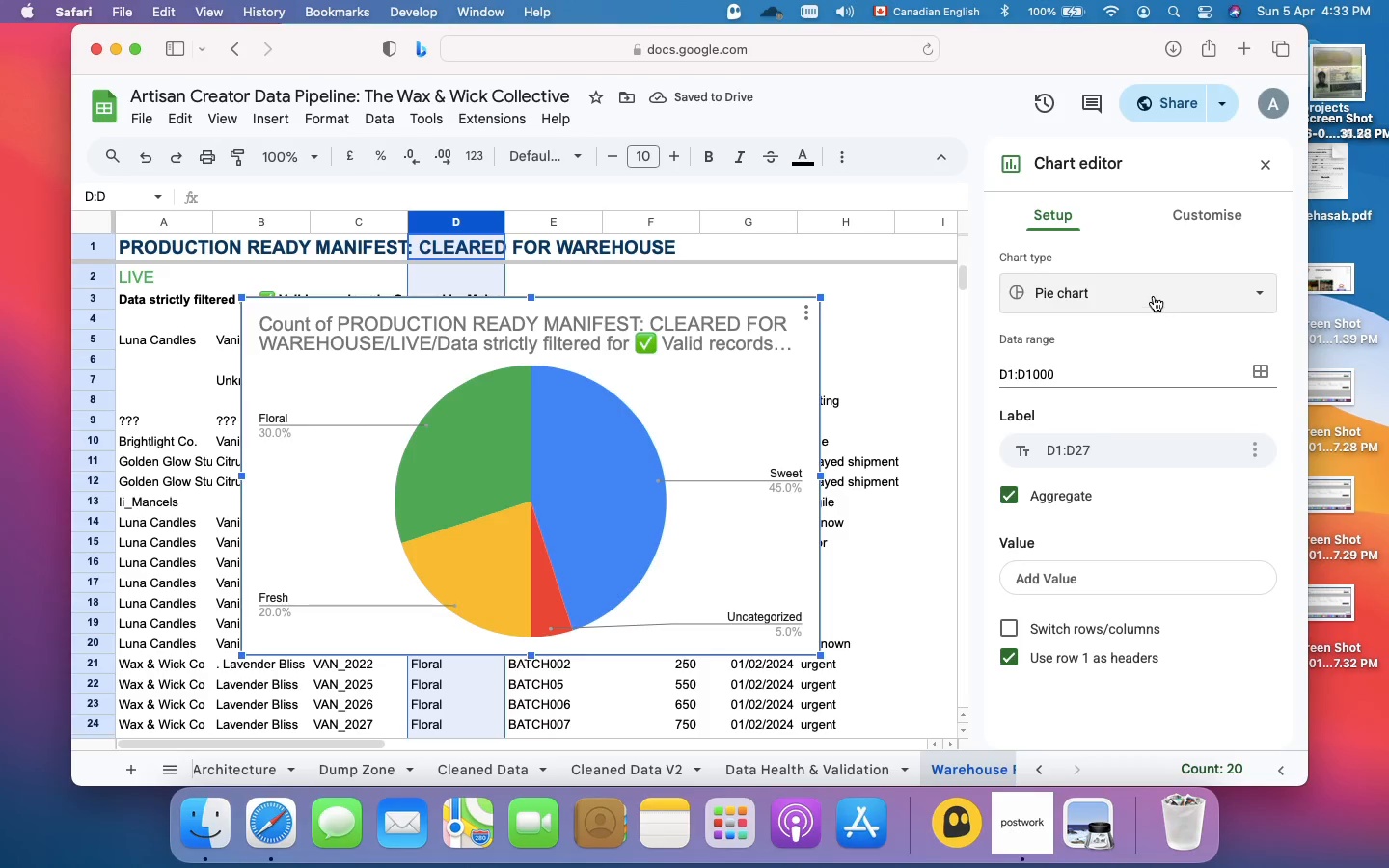 
left_click([1154, 296])
 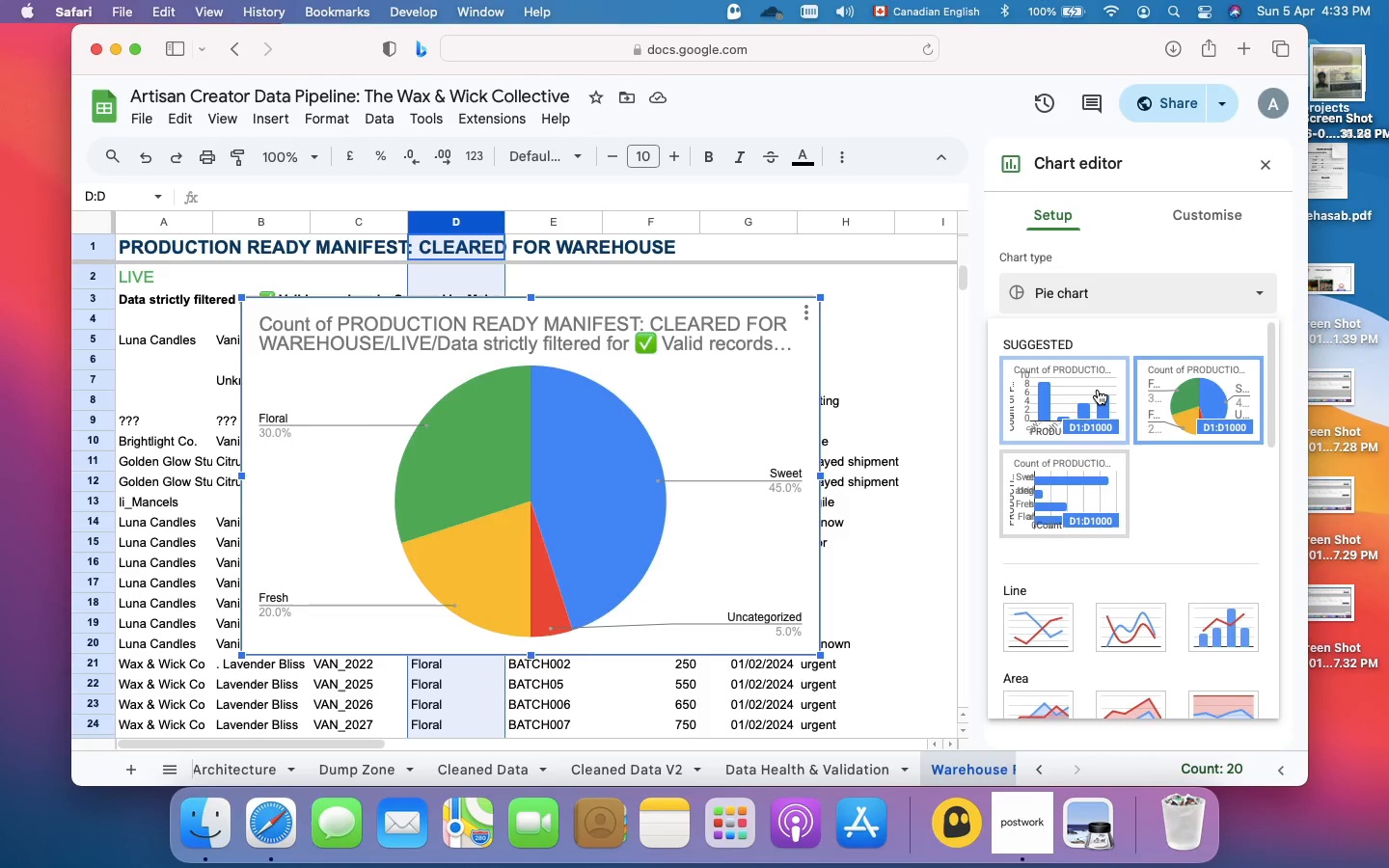 
left_click([1098, 390])
 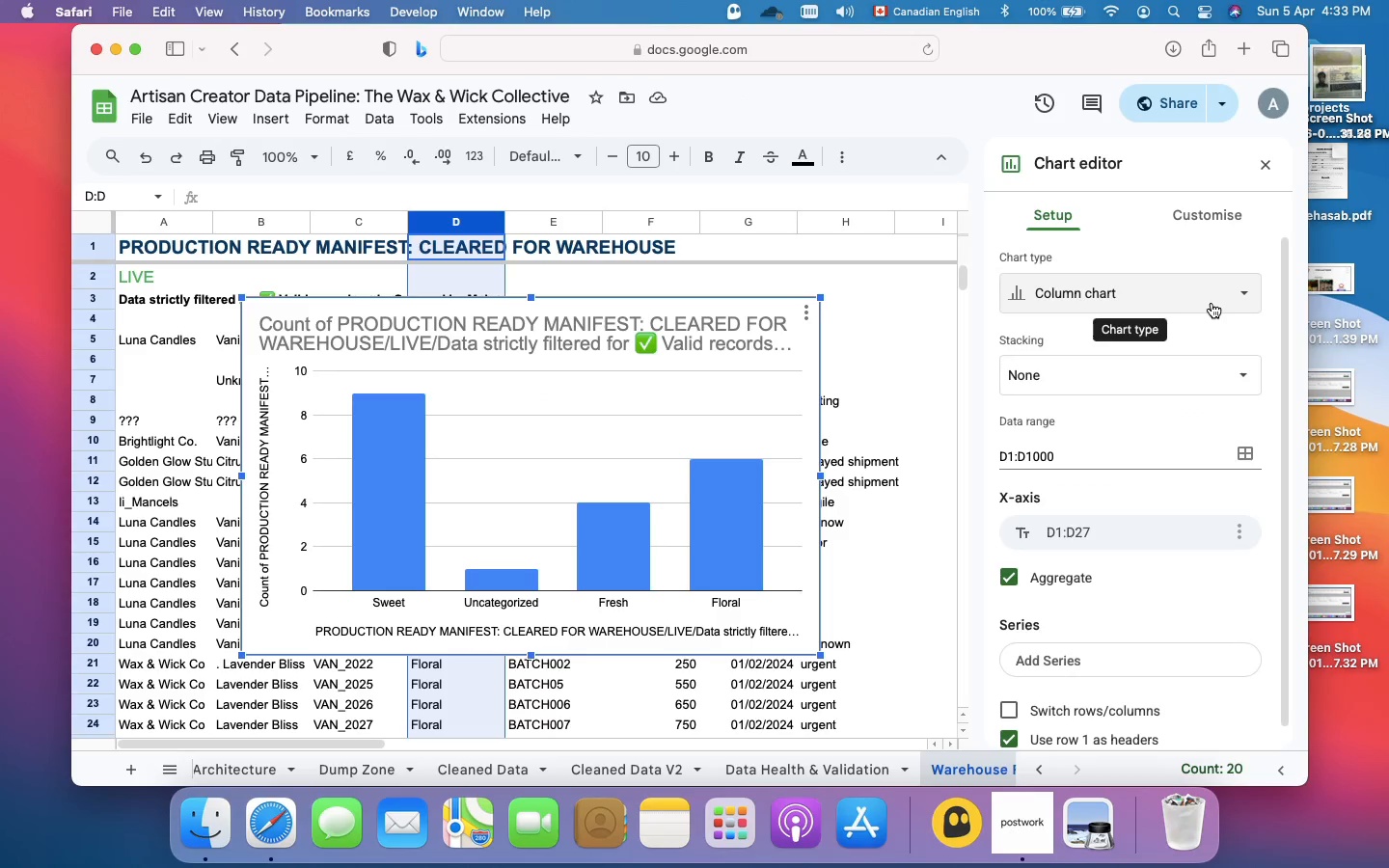 
wait(15.75)
 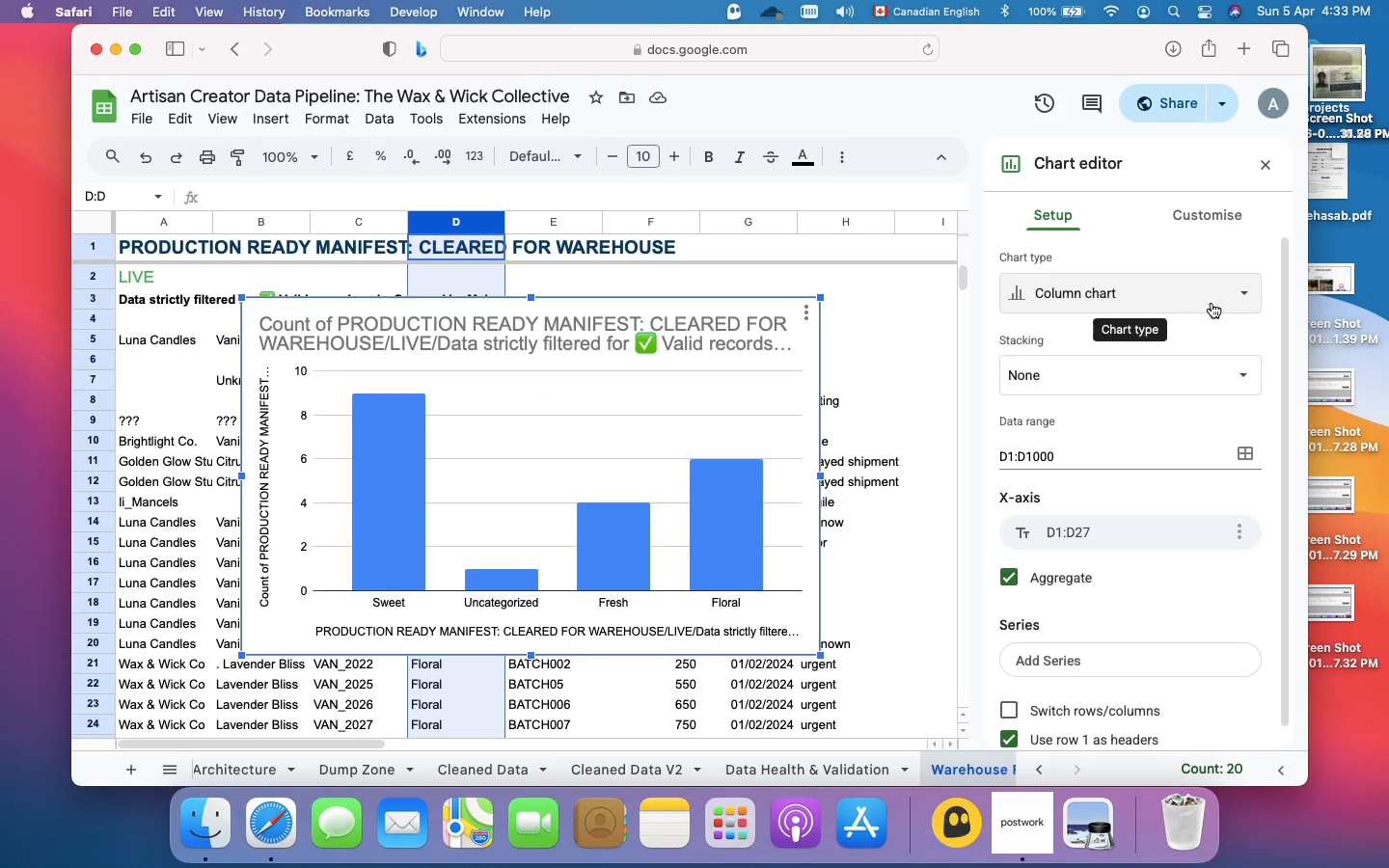 
left_click([1212, 303])
 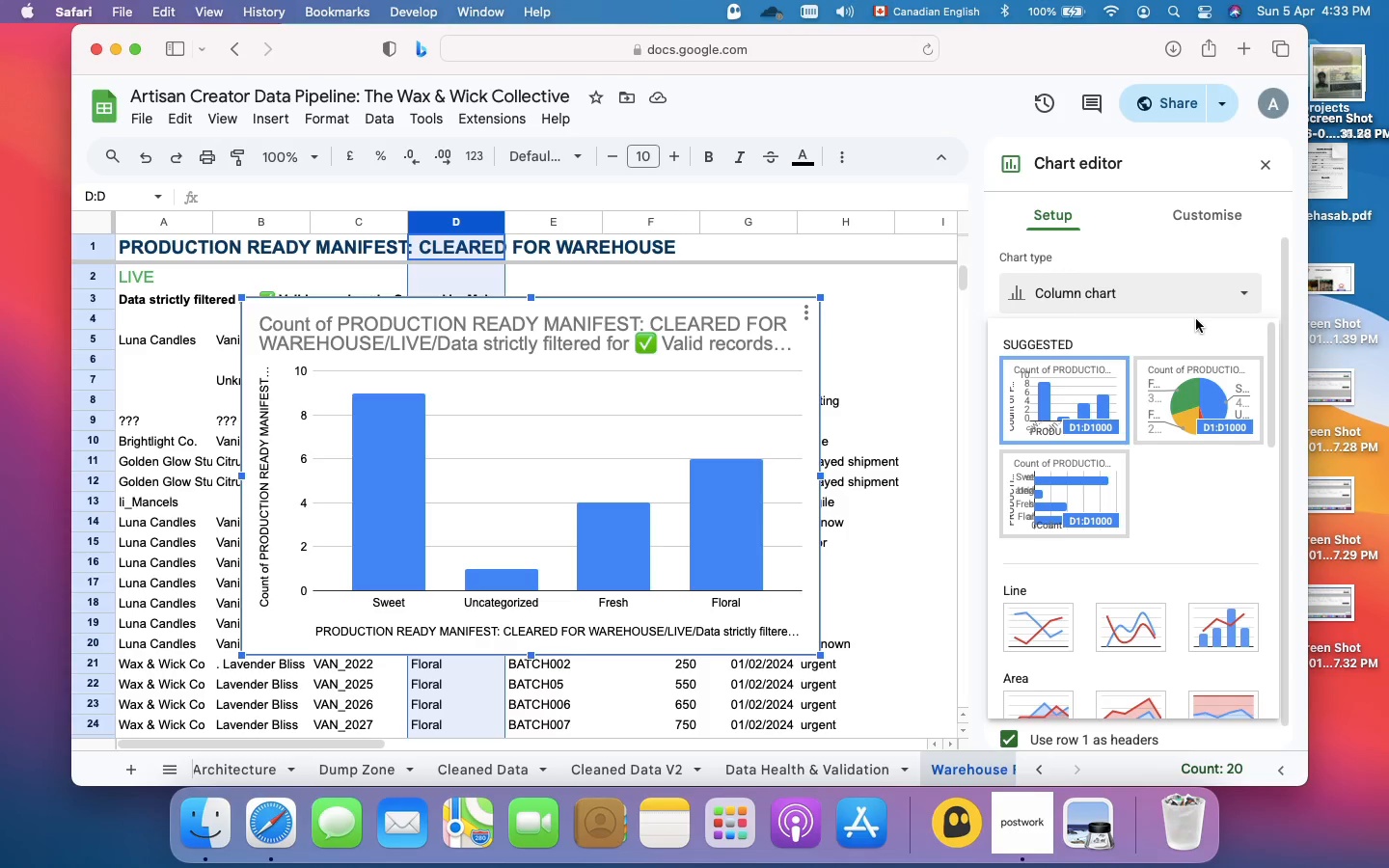 
wait(15.0)
 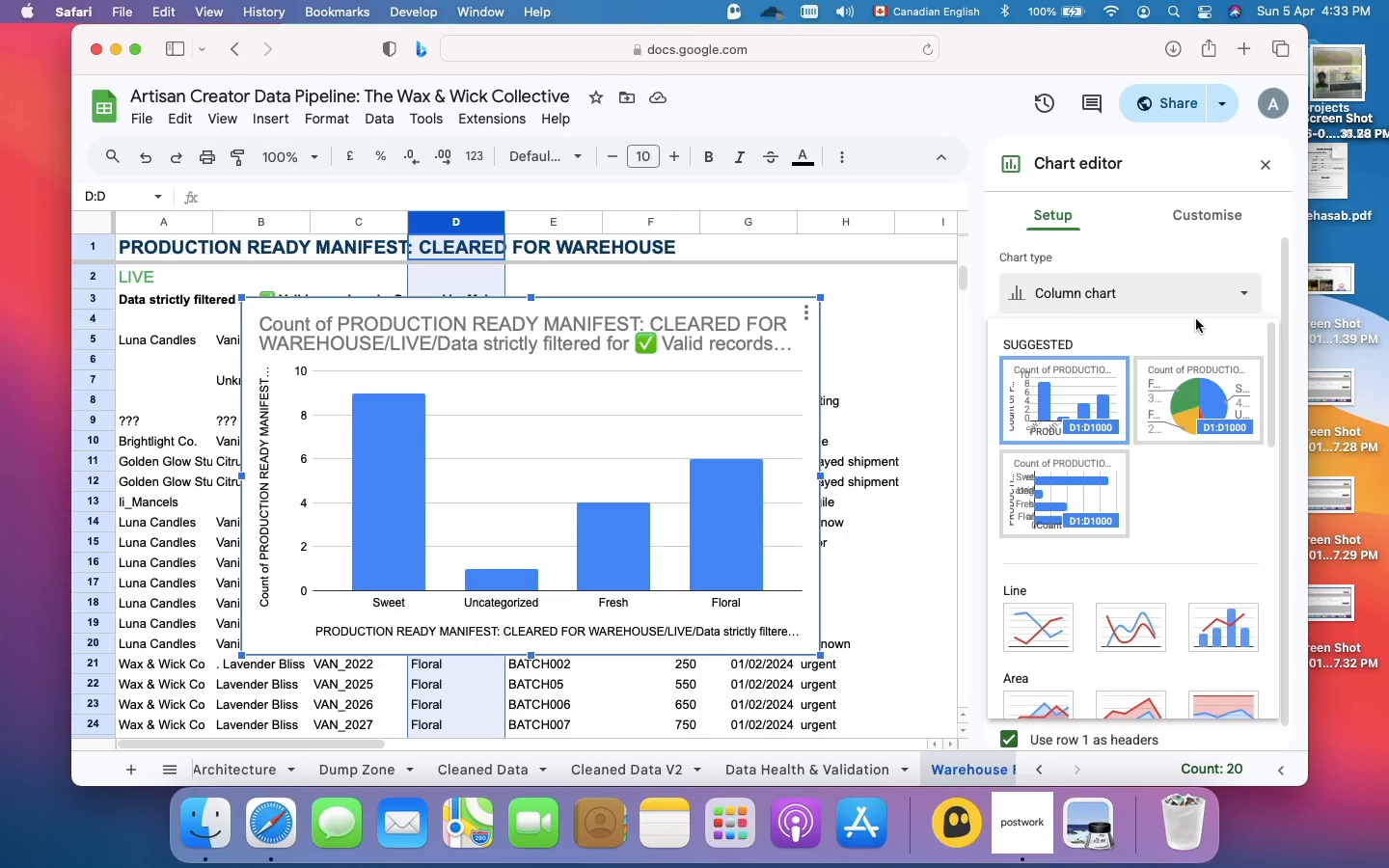 
left_click([1184, 393])
 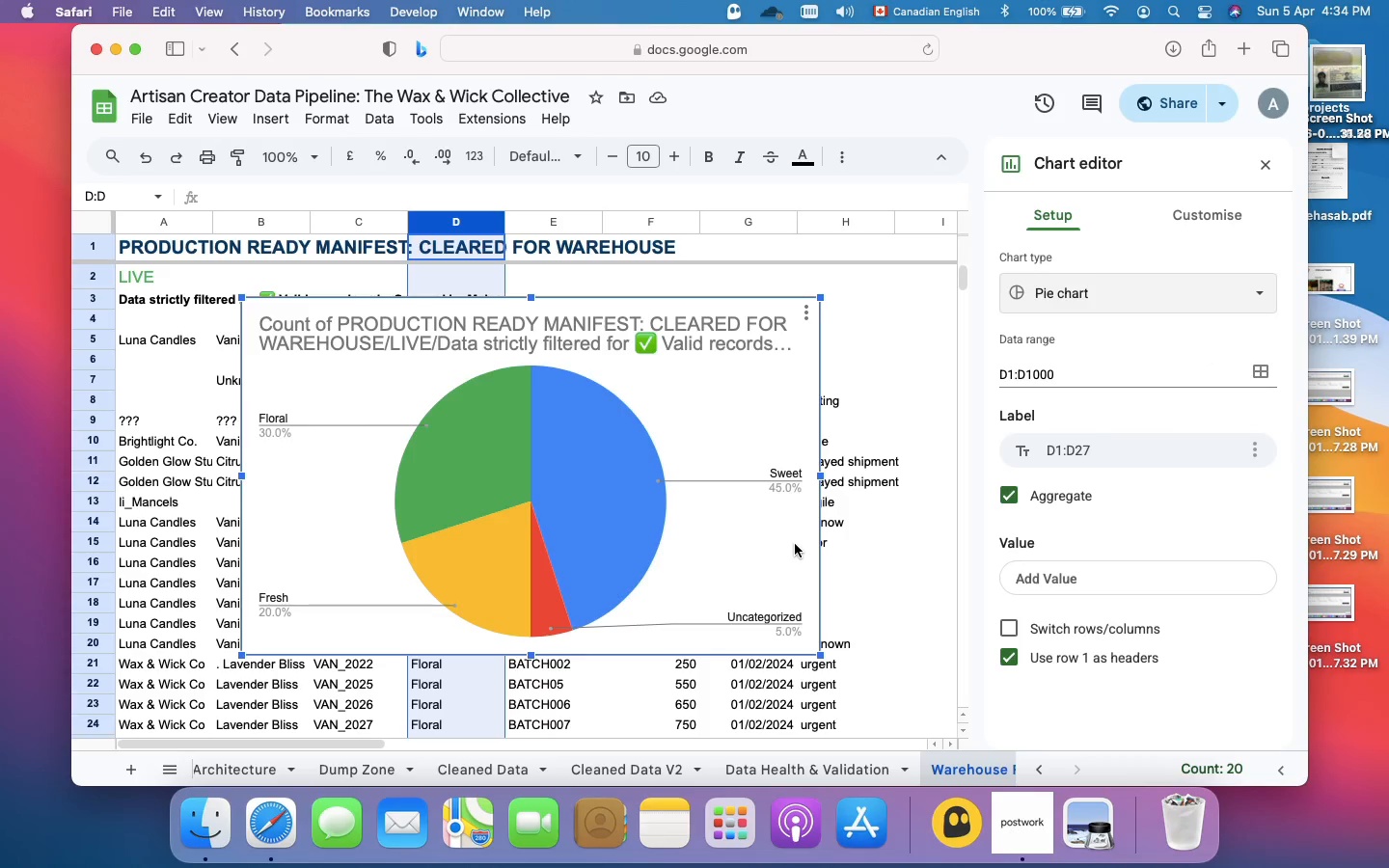 
wait(80.45)
 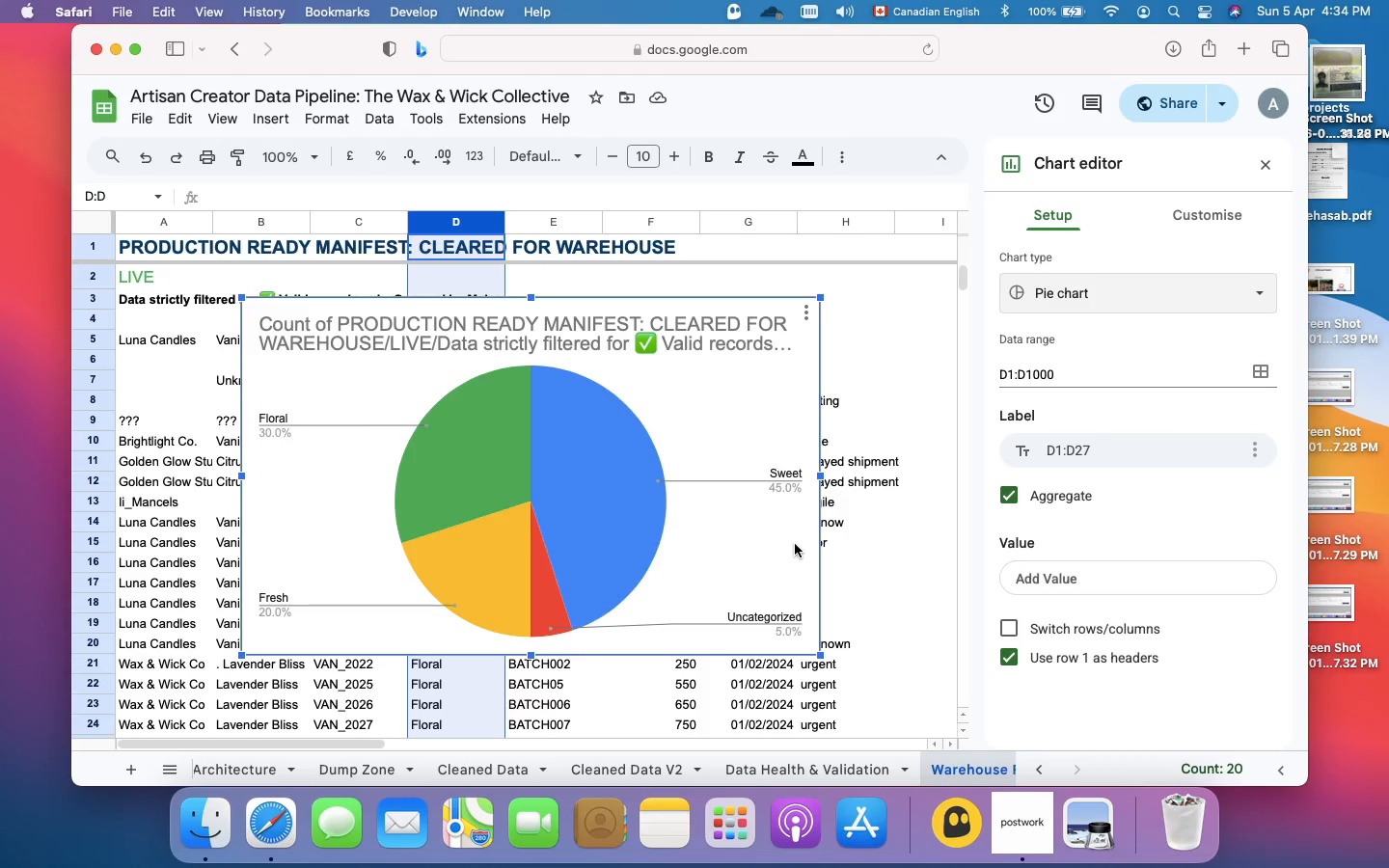 
left_click([1186, 297])
 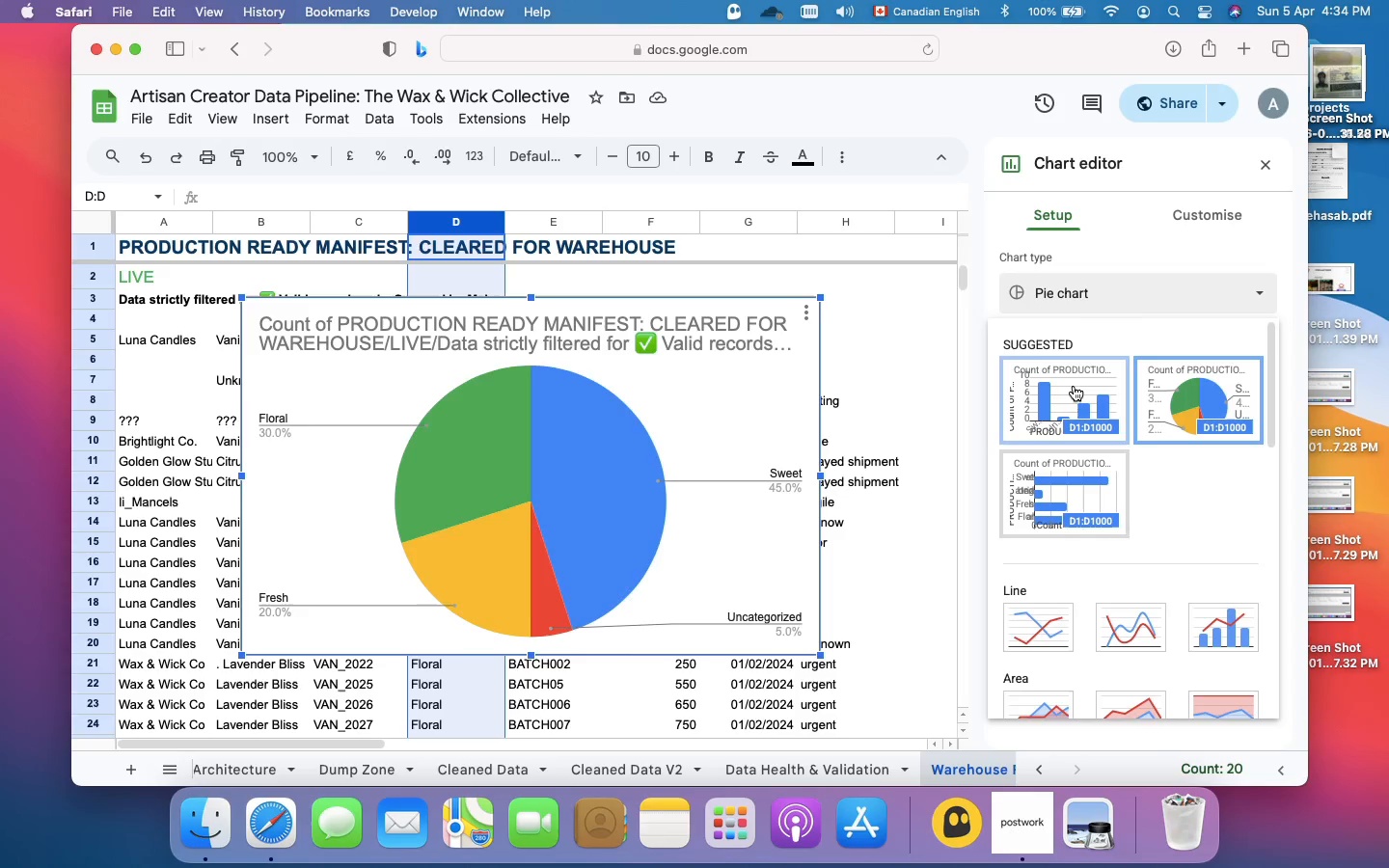 
left_click([1074, 386])
 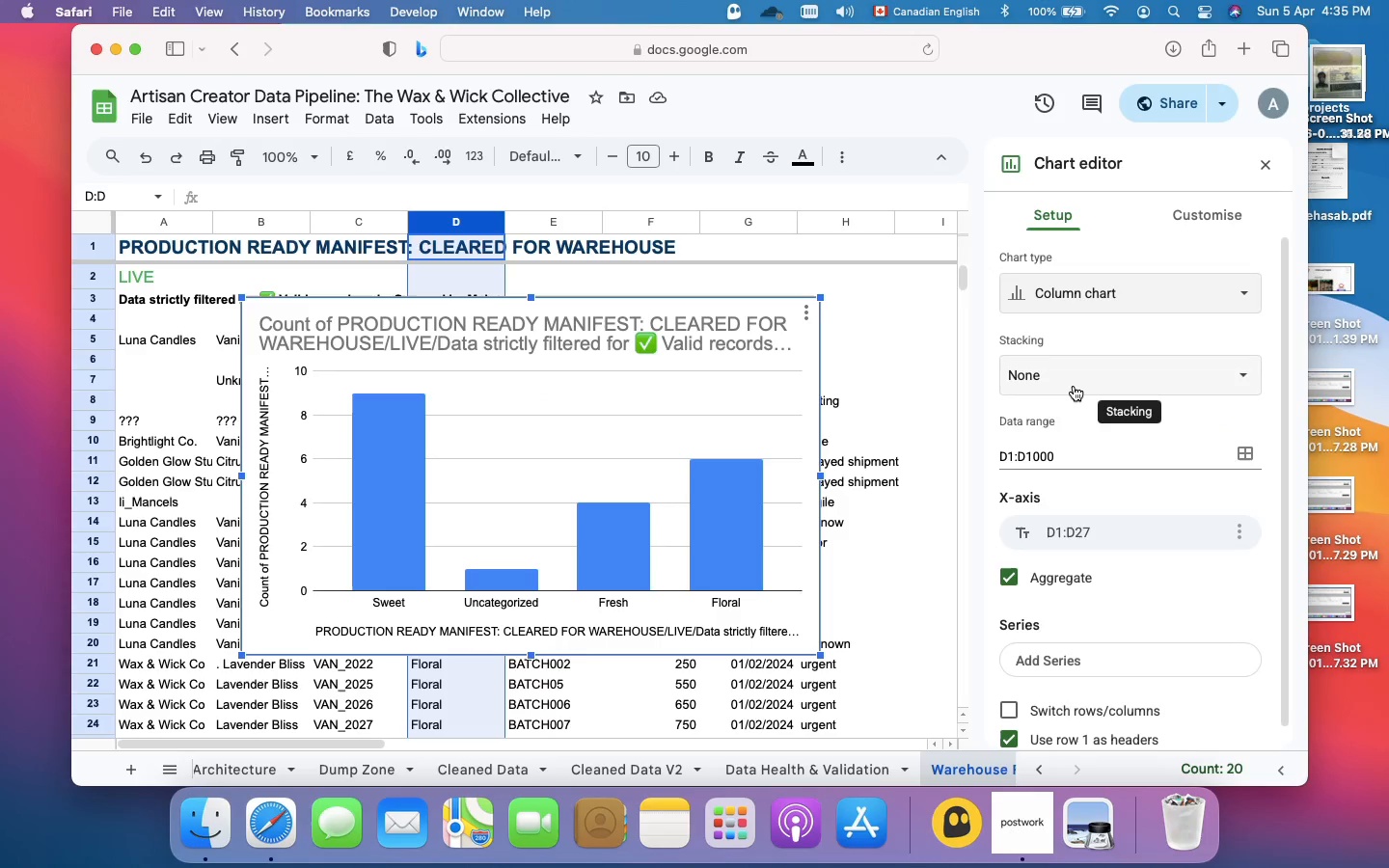 
wait(34.46)
 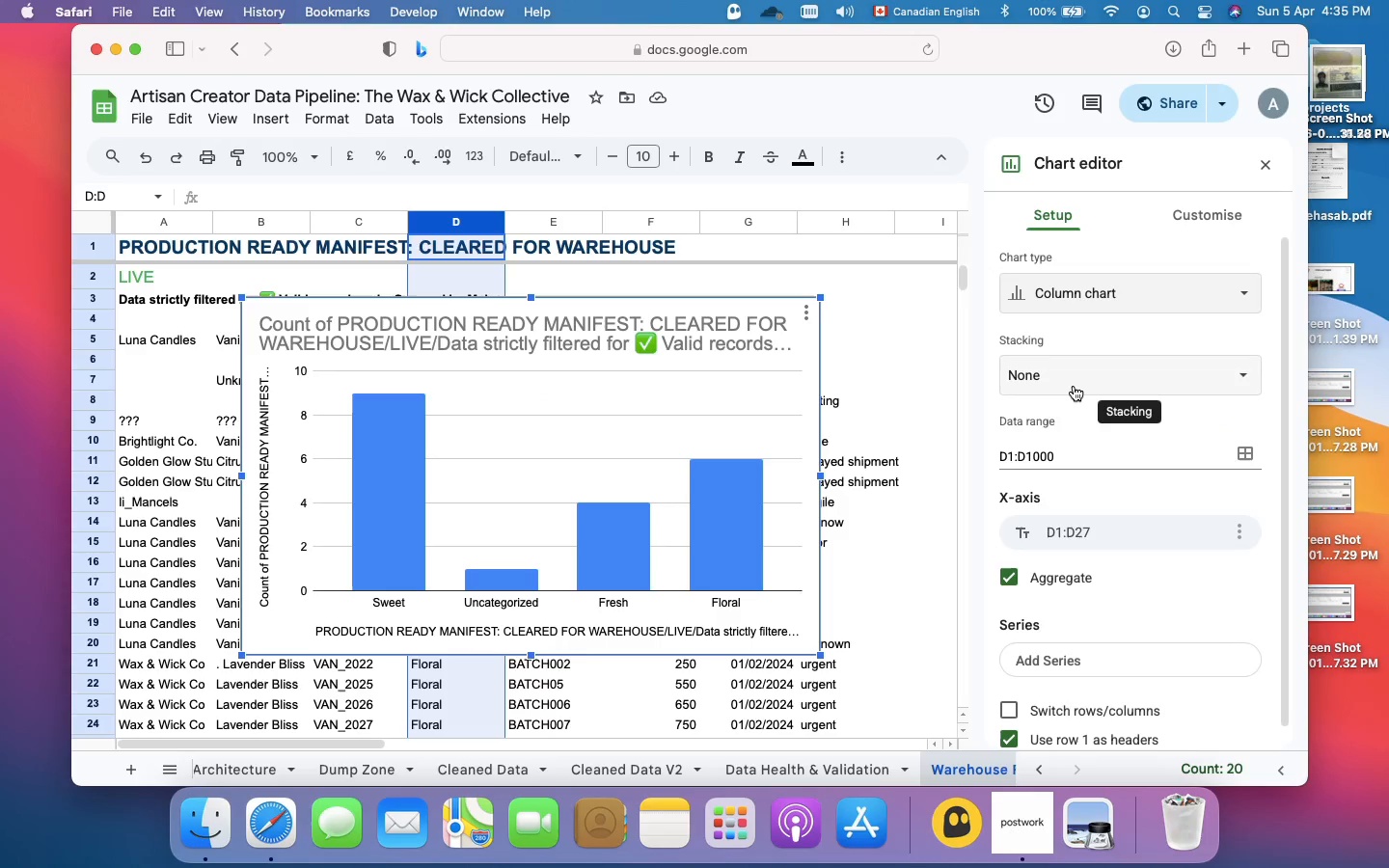 
scroll: coordinate [880, 450], scroll_direction: up, amount: 13.0
 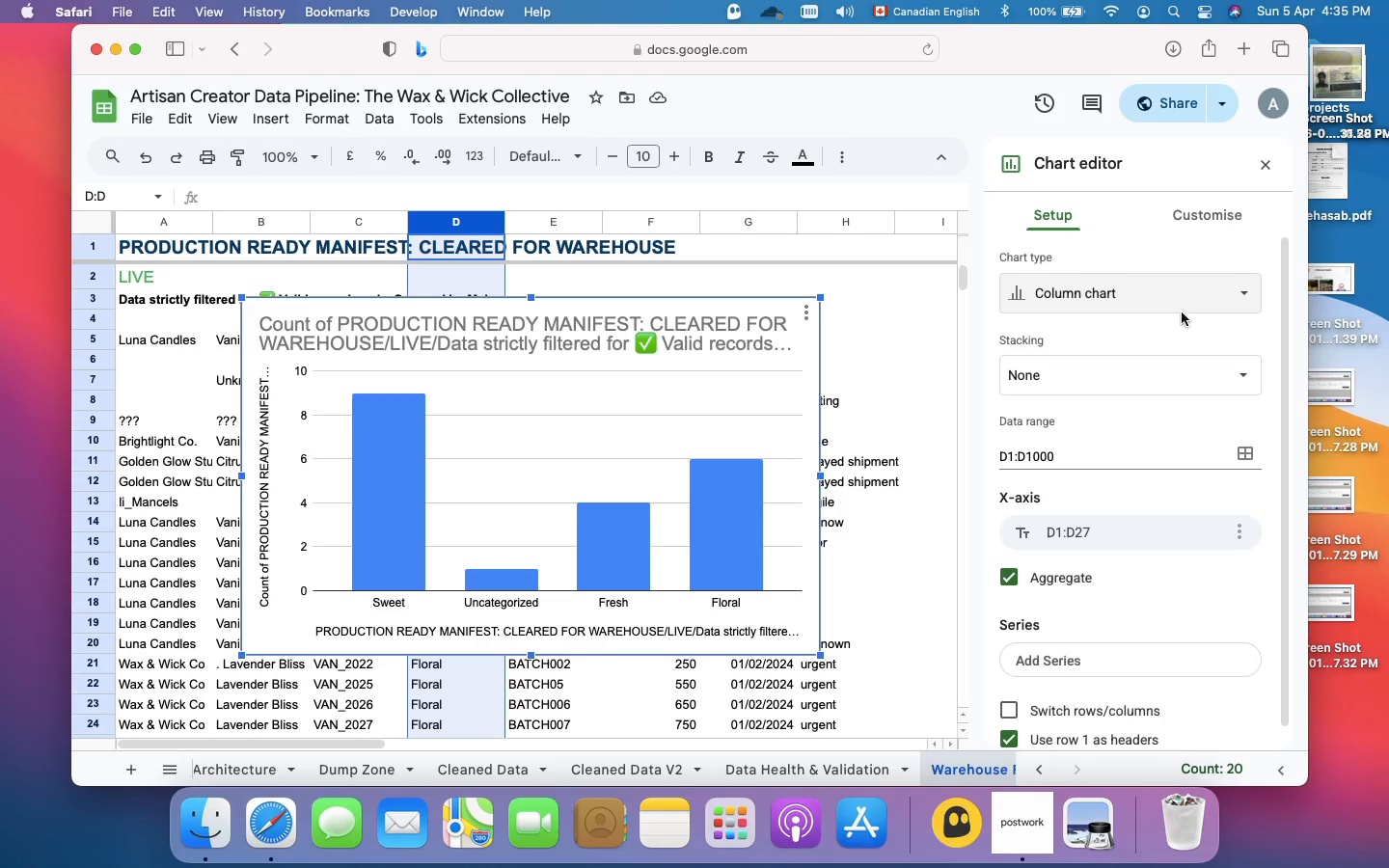 
left_click([1201, 298])
 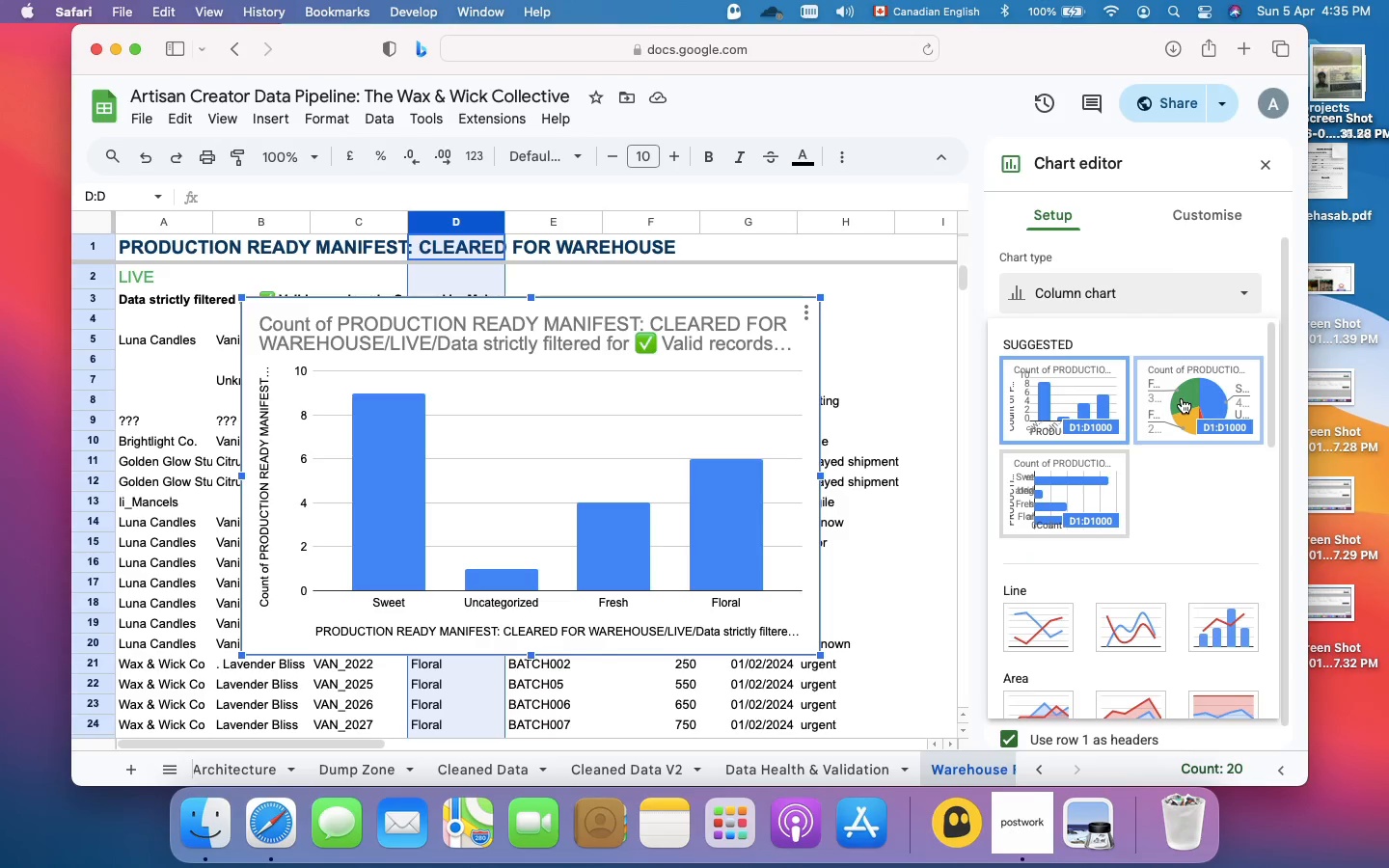 
left_click([1182, 398])
 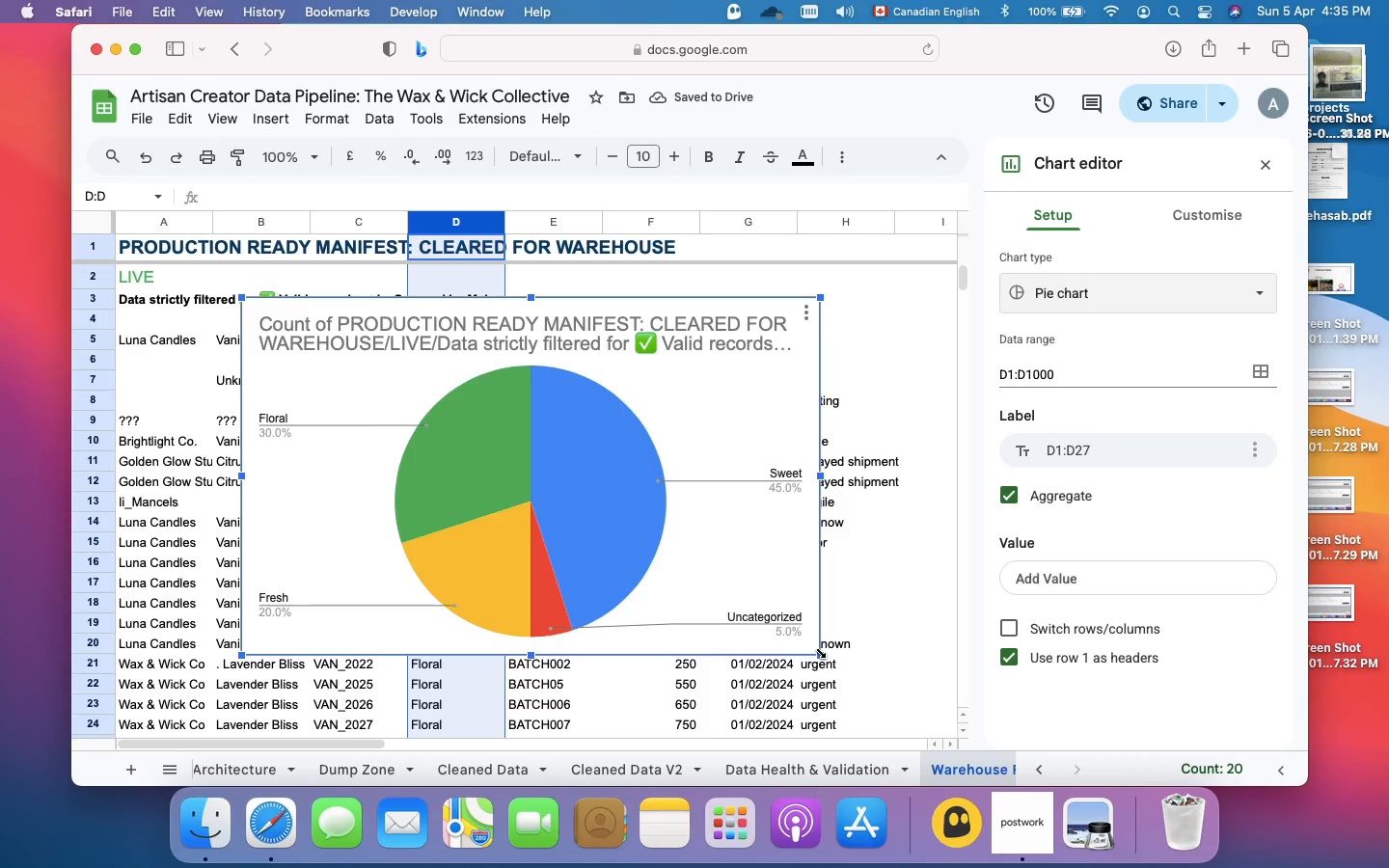 
left_click_drag(start_coordinate=[819, 651], to_coordinate=[607, 448])
 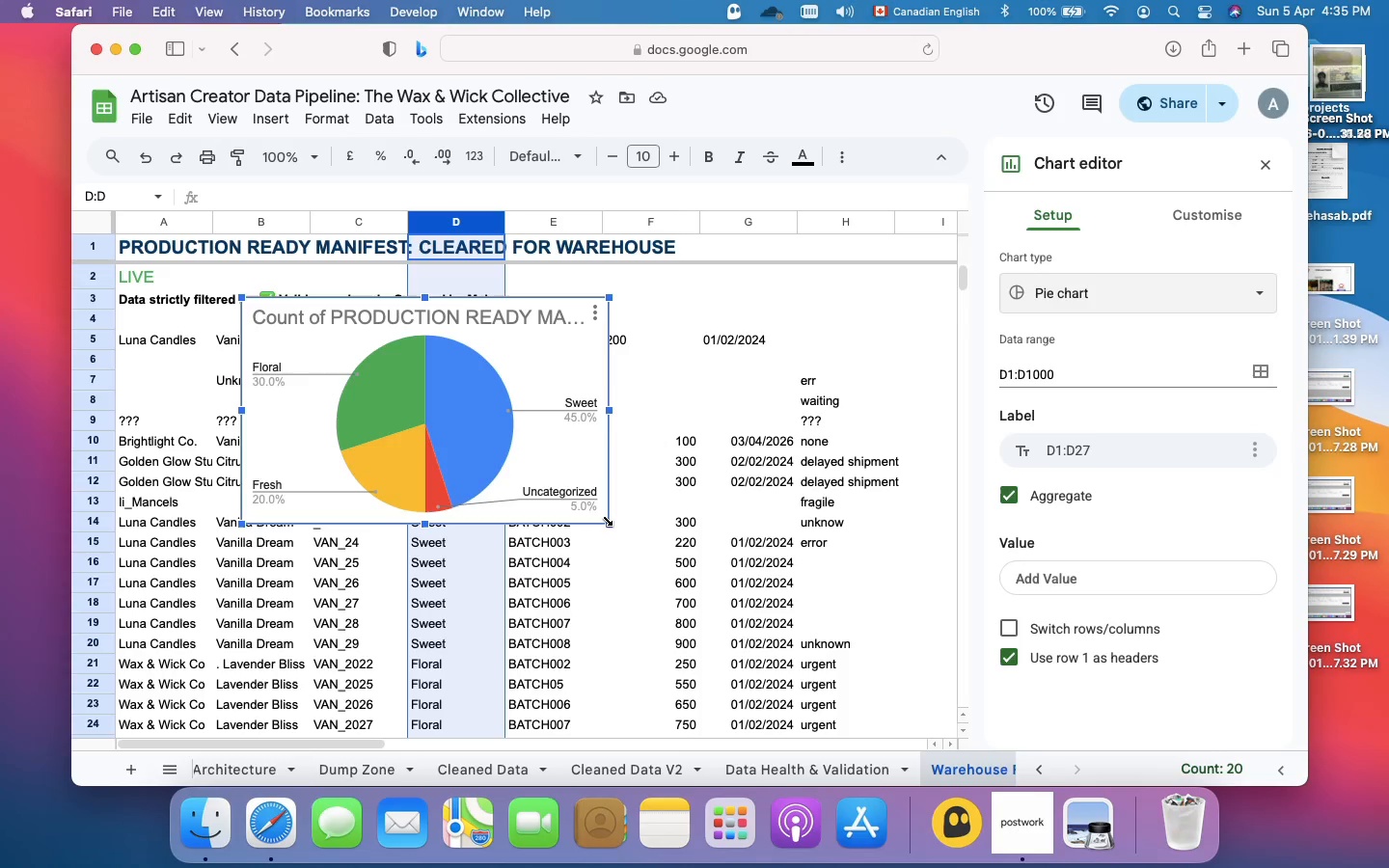 
wait(10.09)
 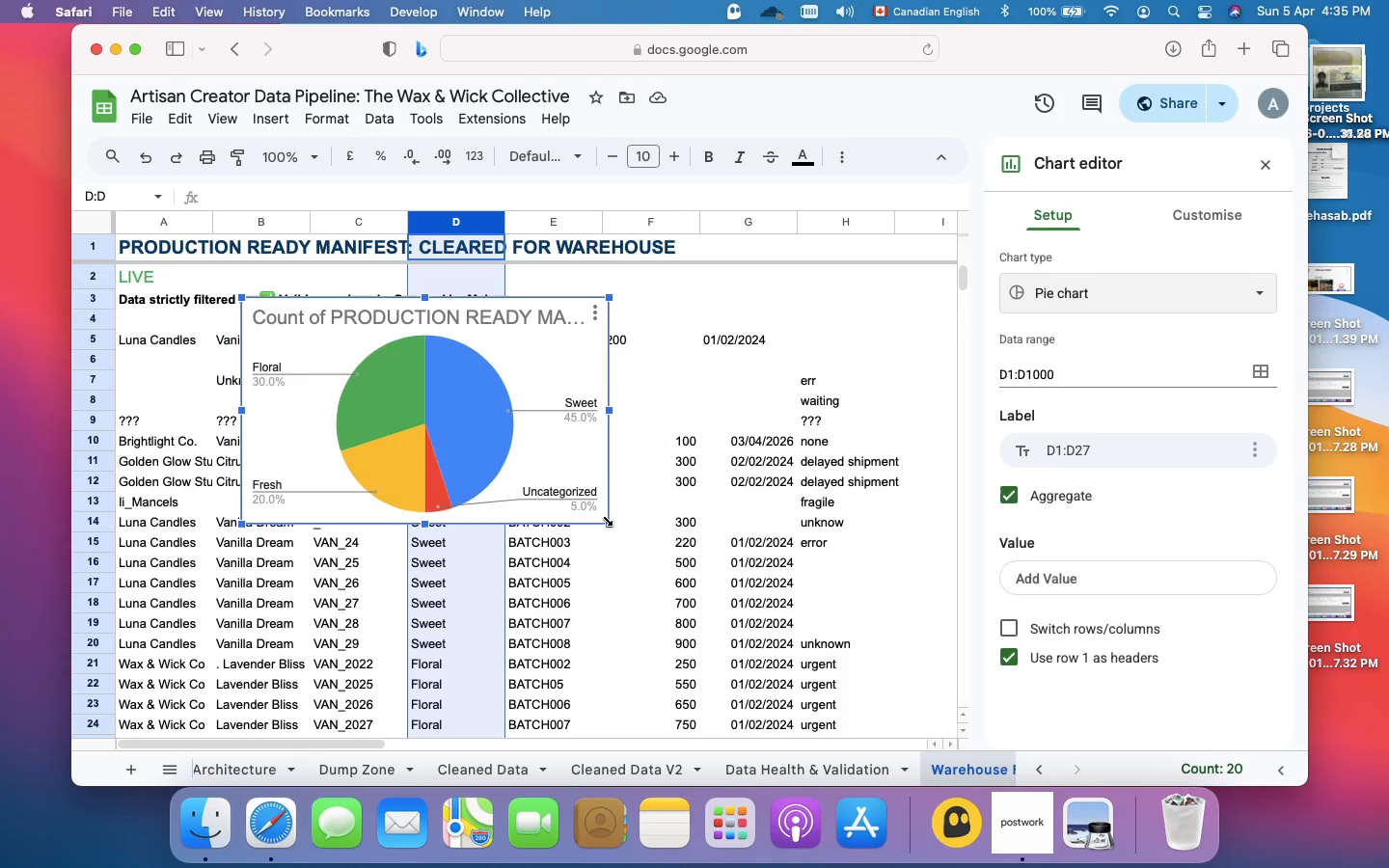 
left_click_drag(start_coordinate=[526, 420], to_coordinate=[803, 323])
 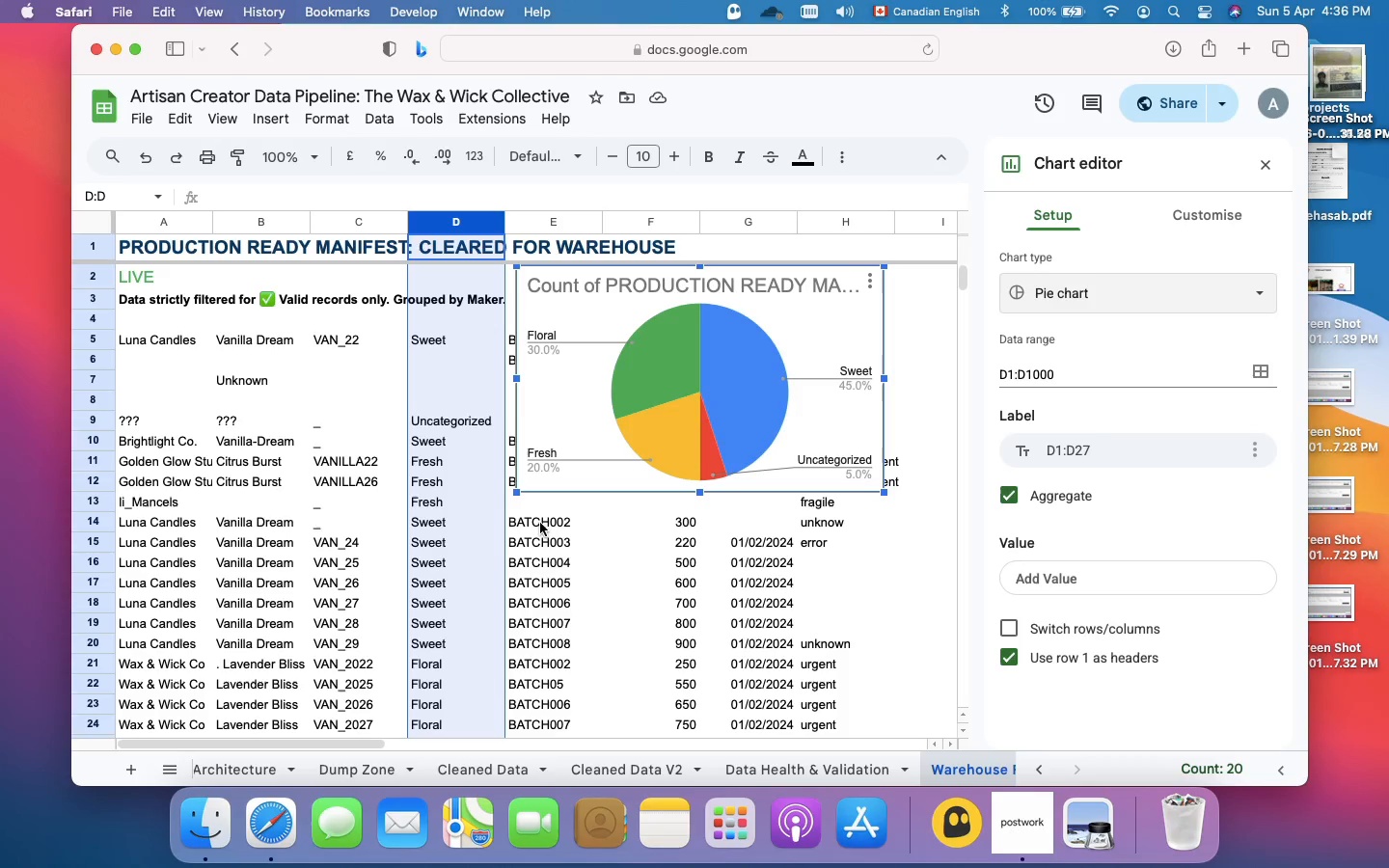 
wait(13.36)
 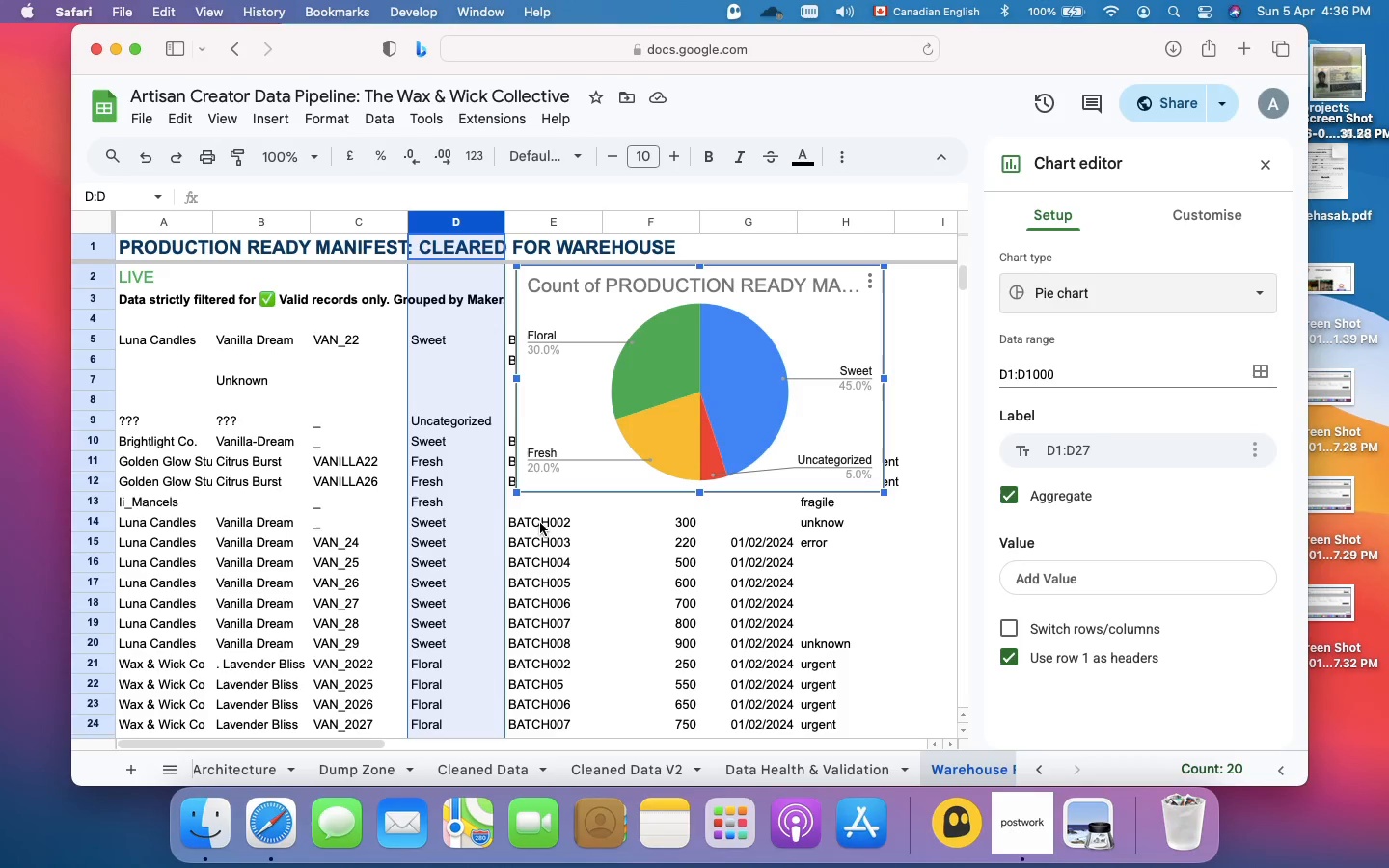 
left_click_drag(start_coordinate=[885, 493], to_coordinate=[807, 383])
 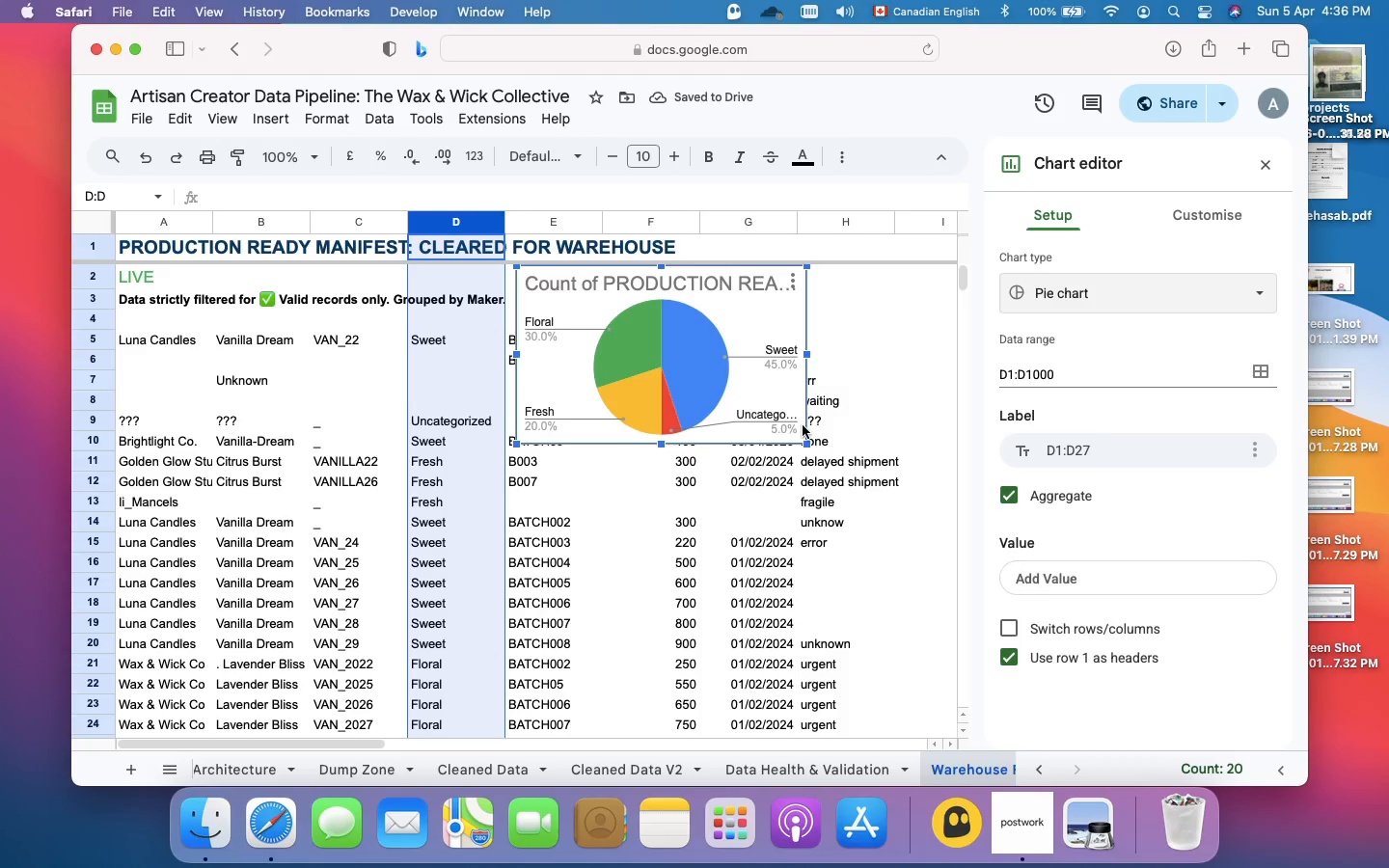 
wait(9.95)
 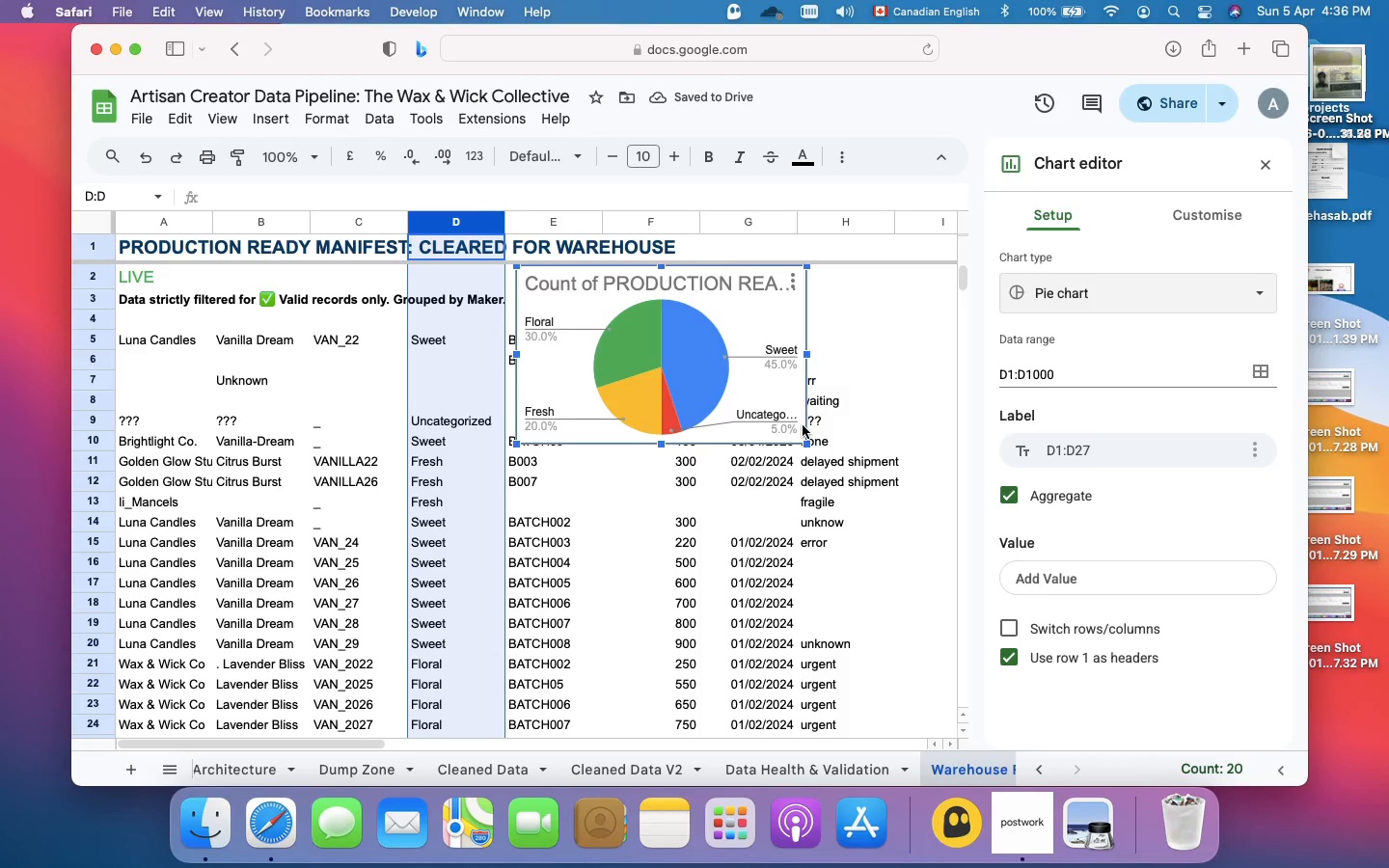 
left_click([378, 345])
 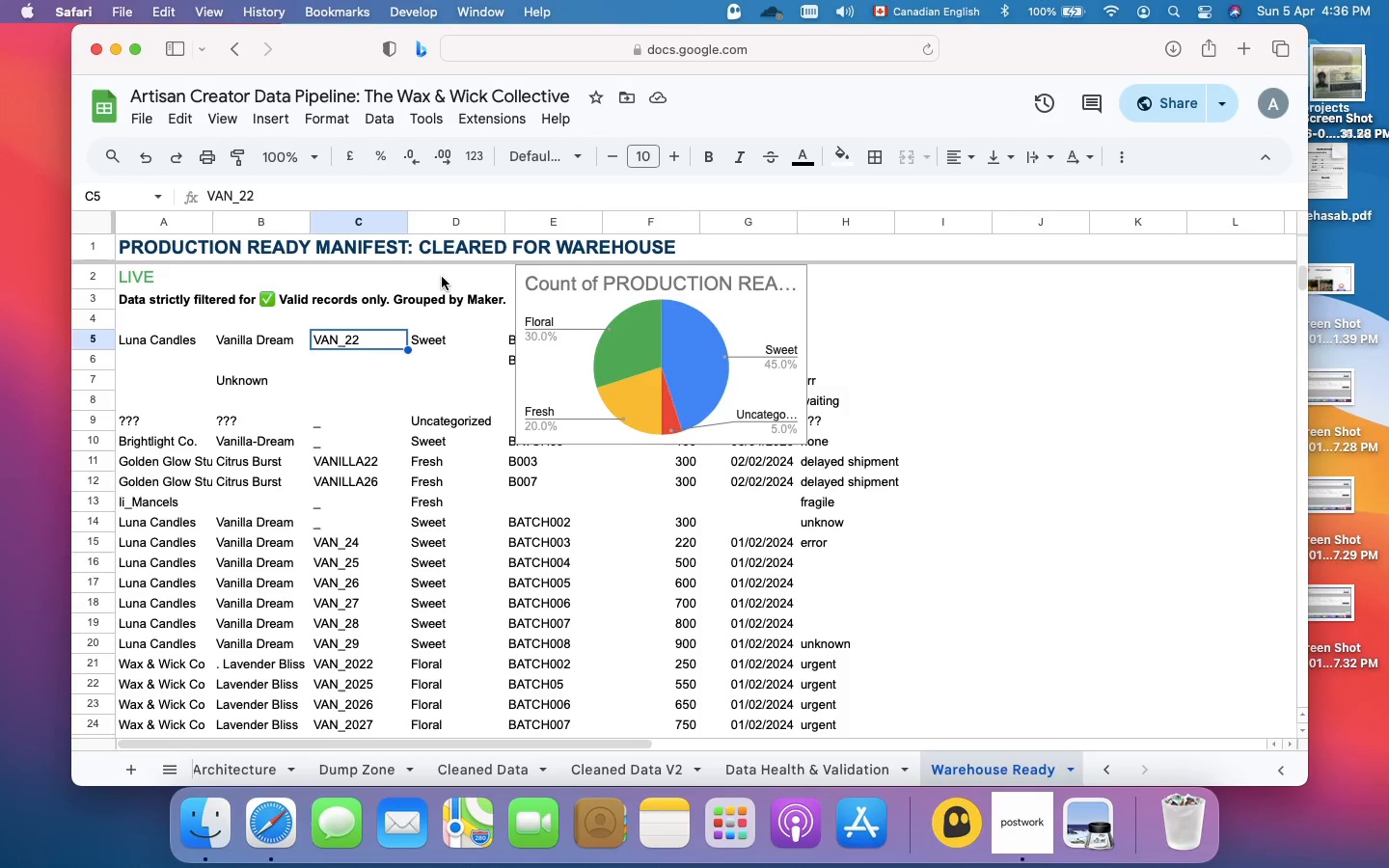 
left_click([442, 277])
 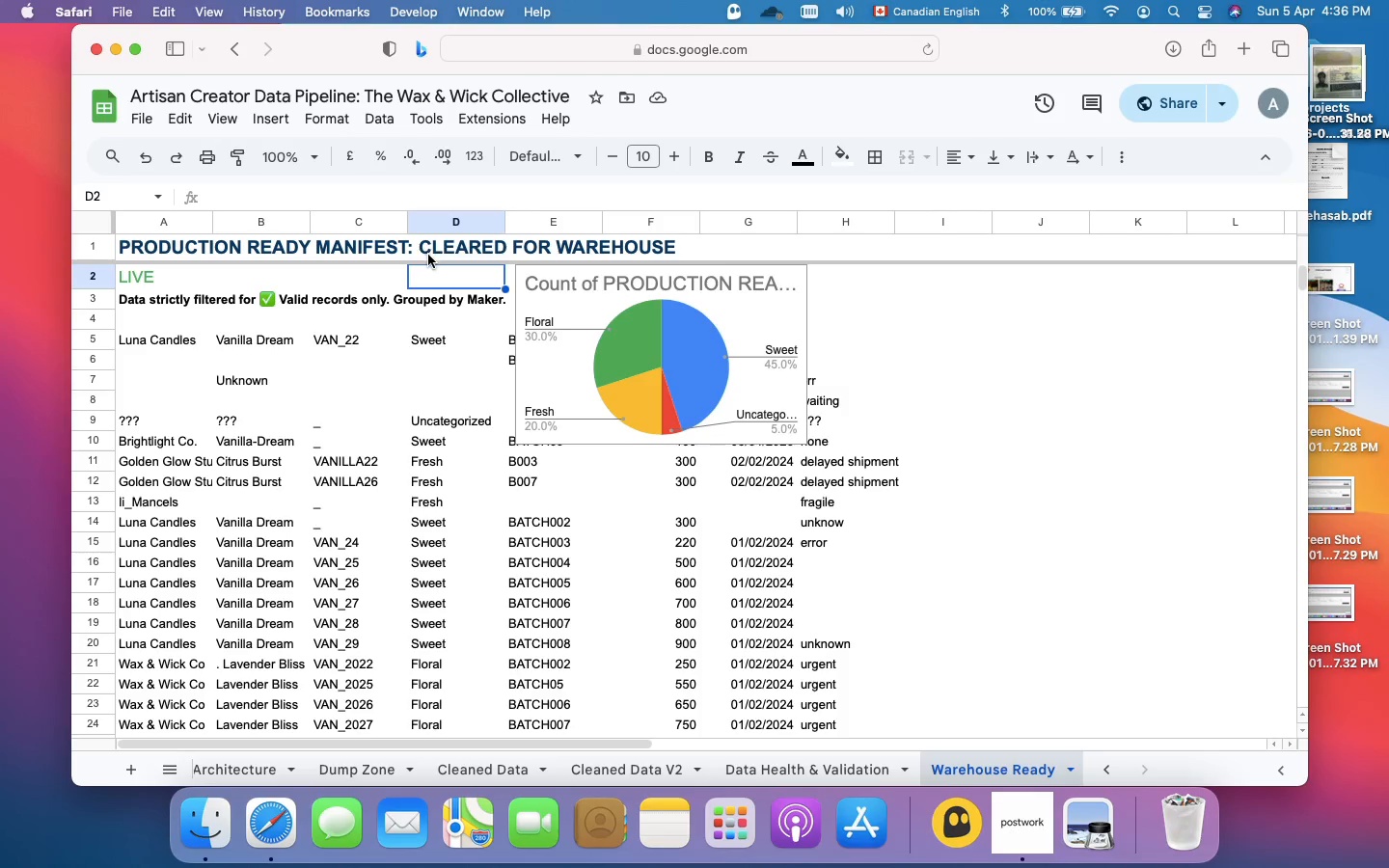 
left_click([428, 255])
 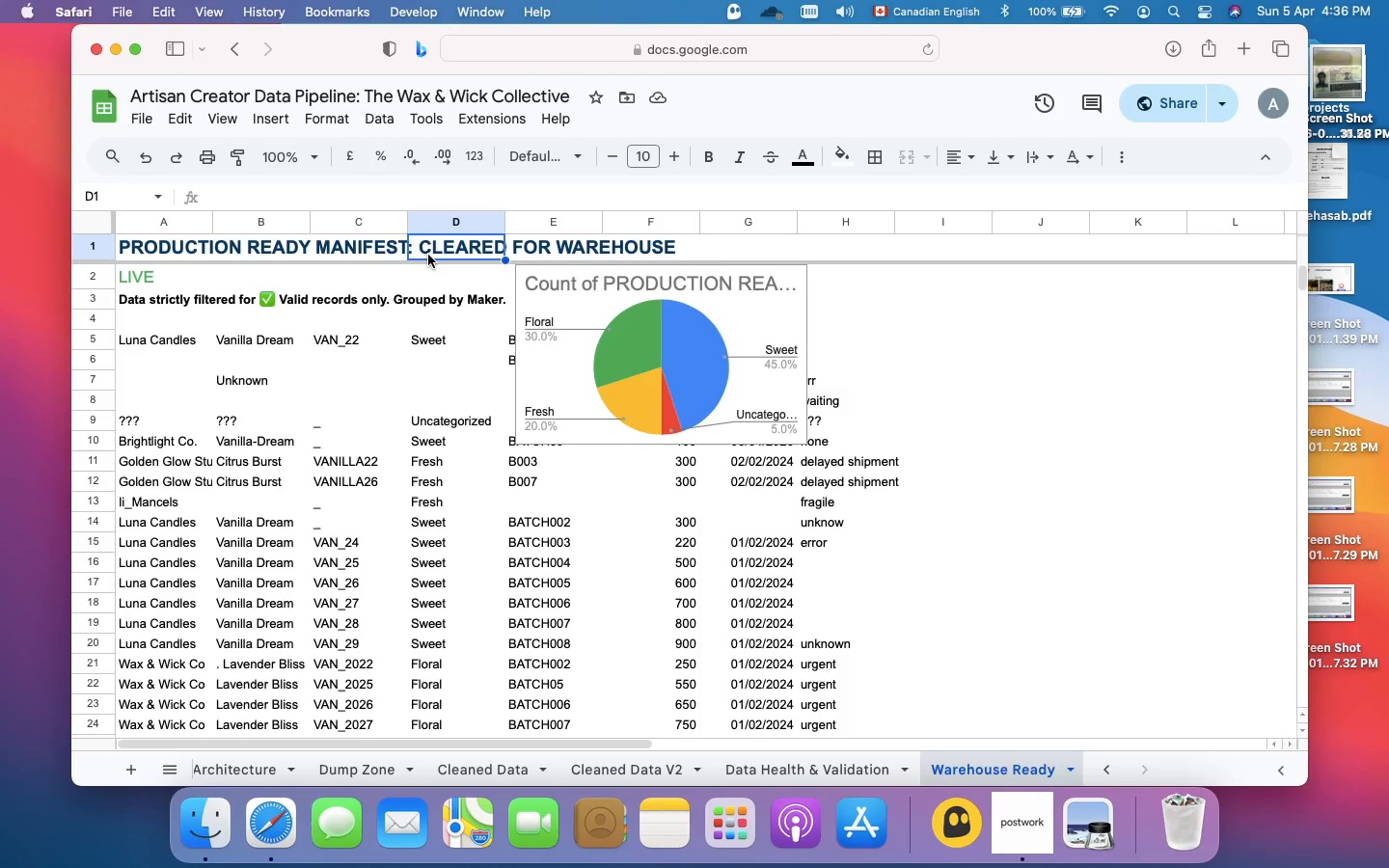 
left_click([428, 255])
 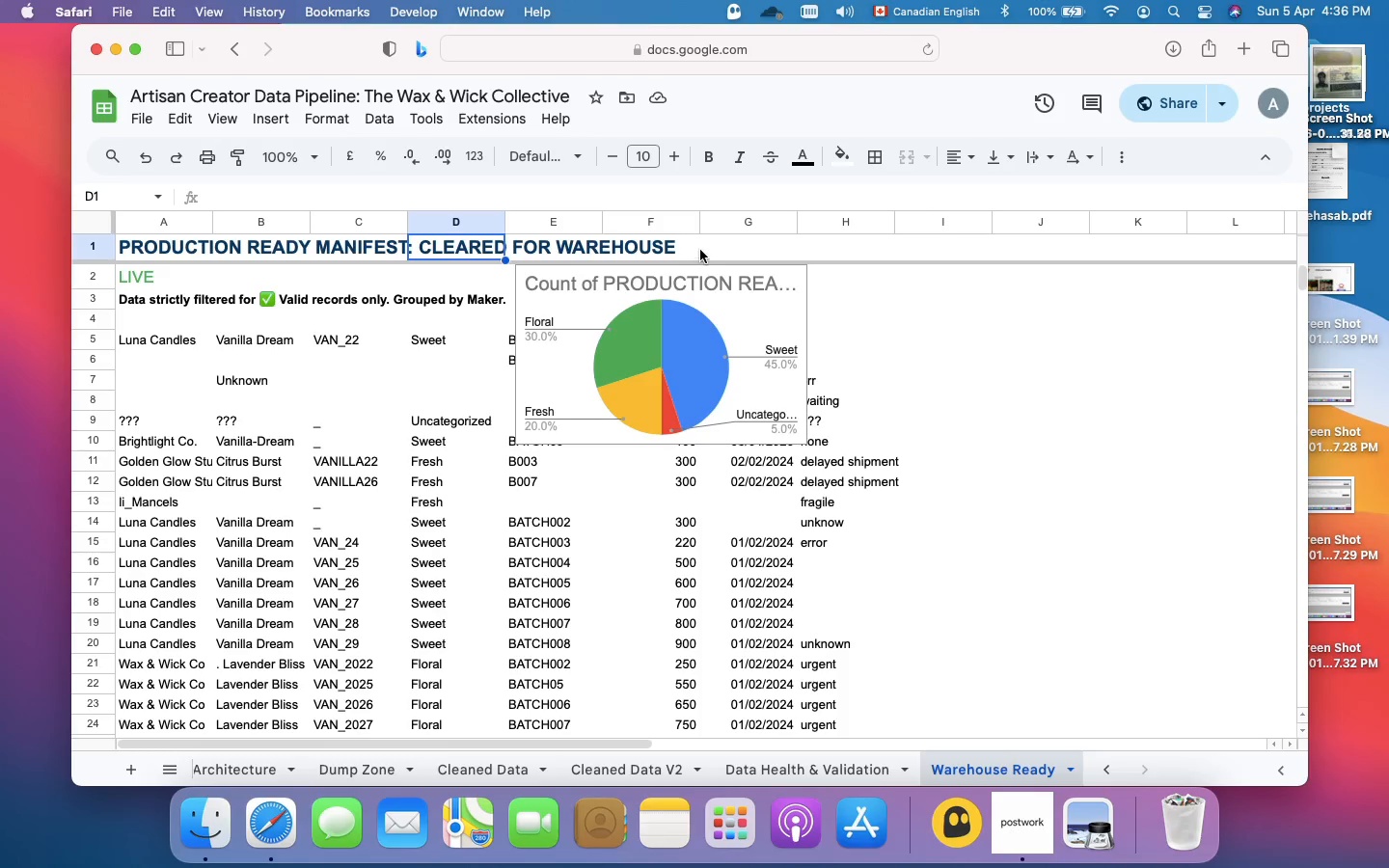 
left_click([700, 250])
 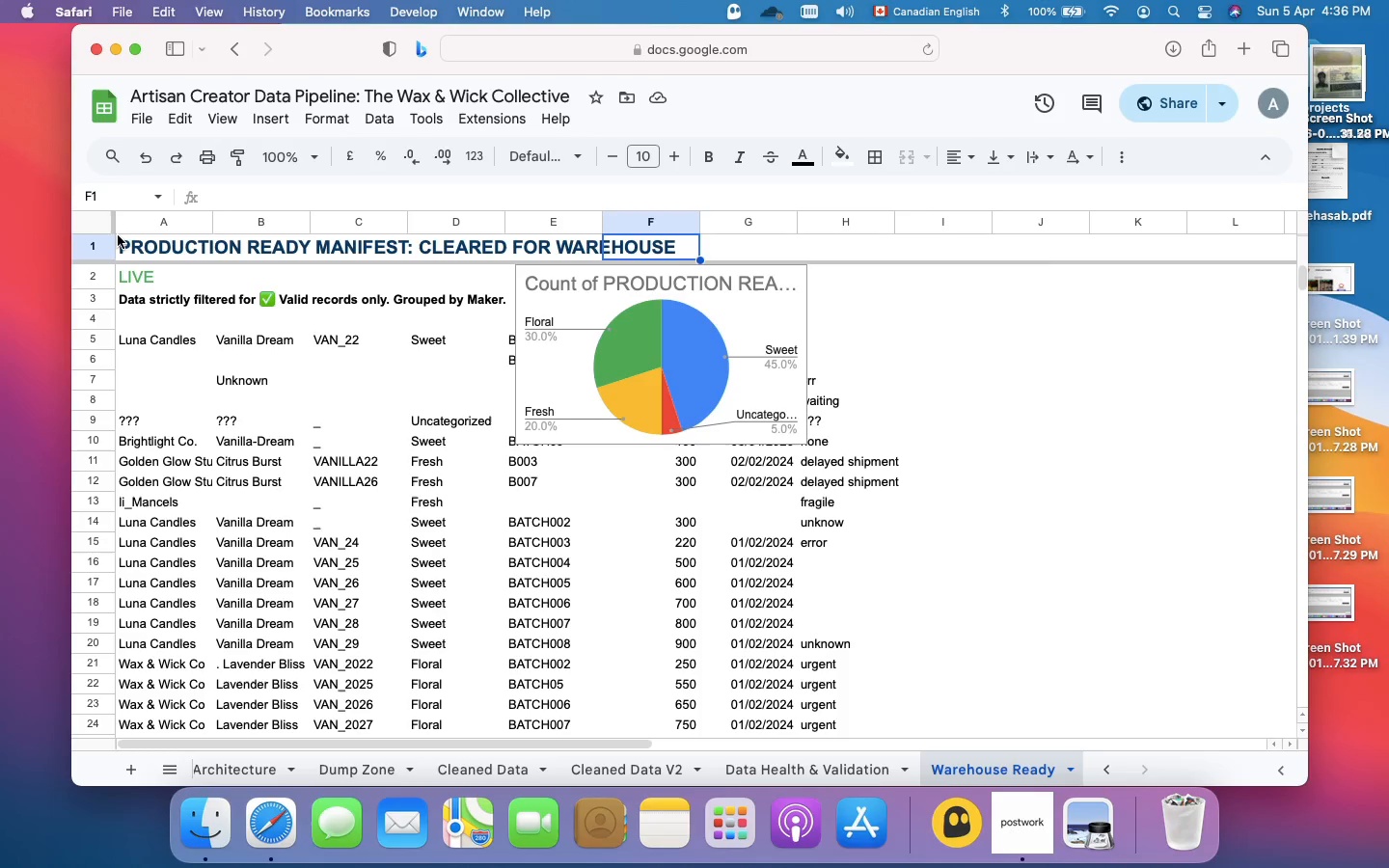 
wait(7.67)
 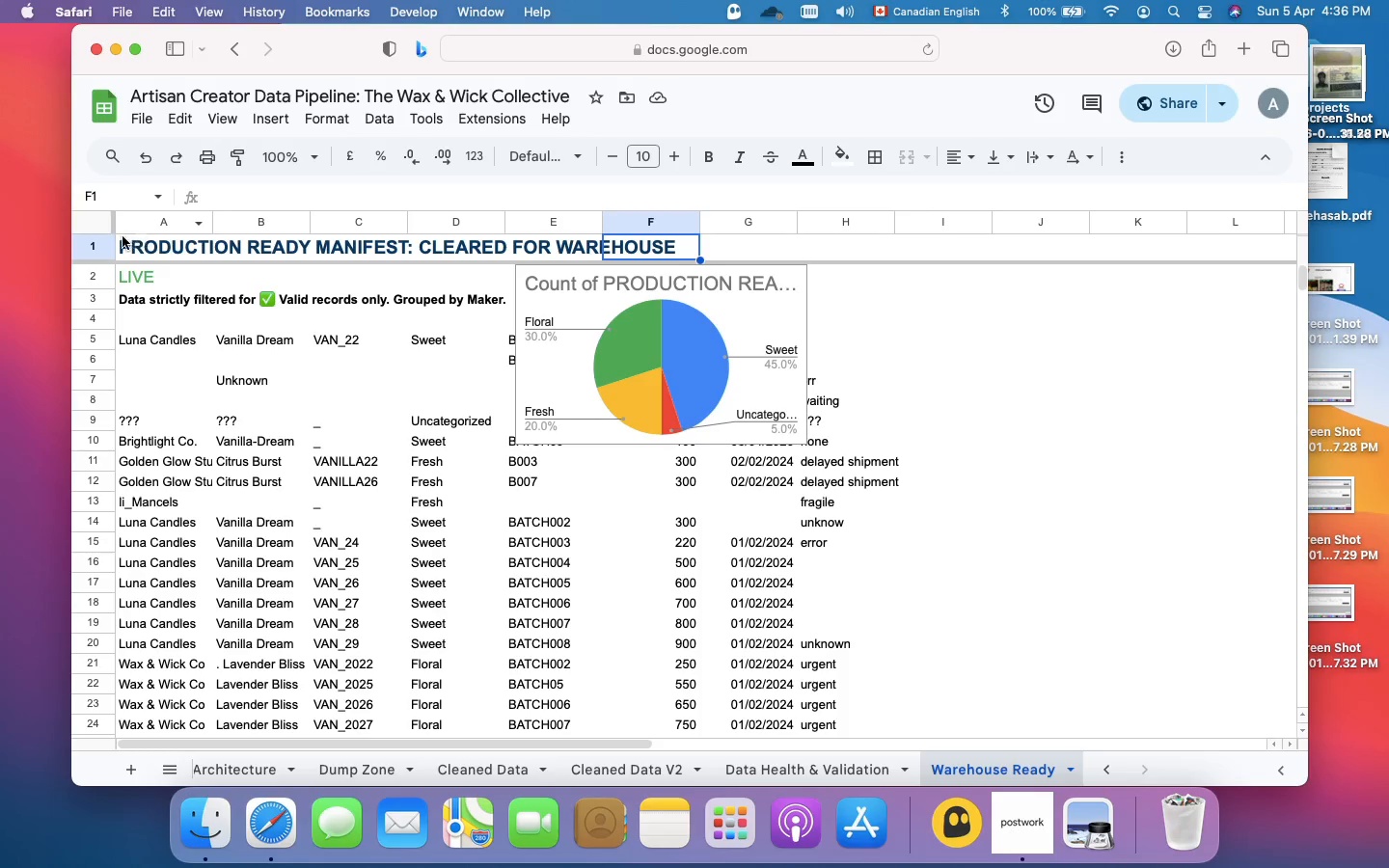 
left_click([118, 235])
 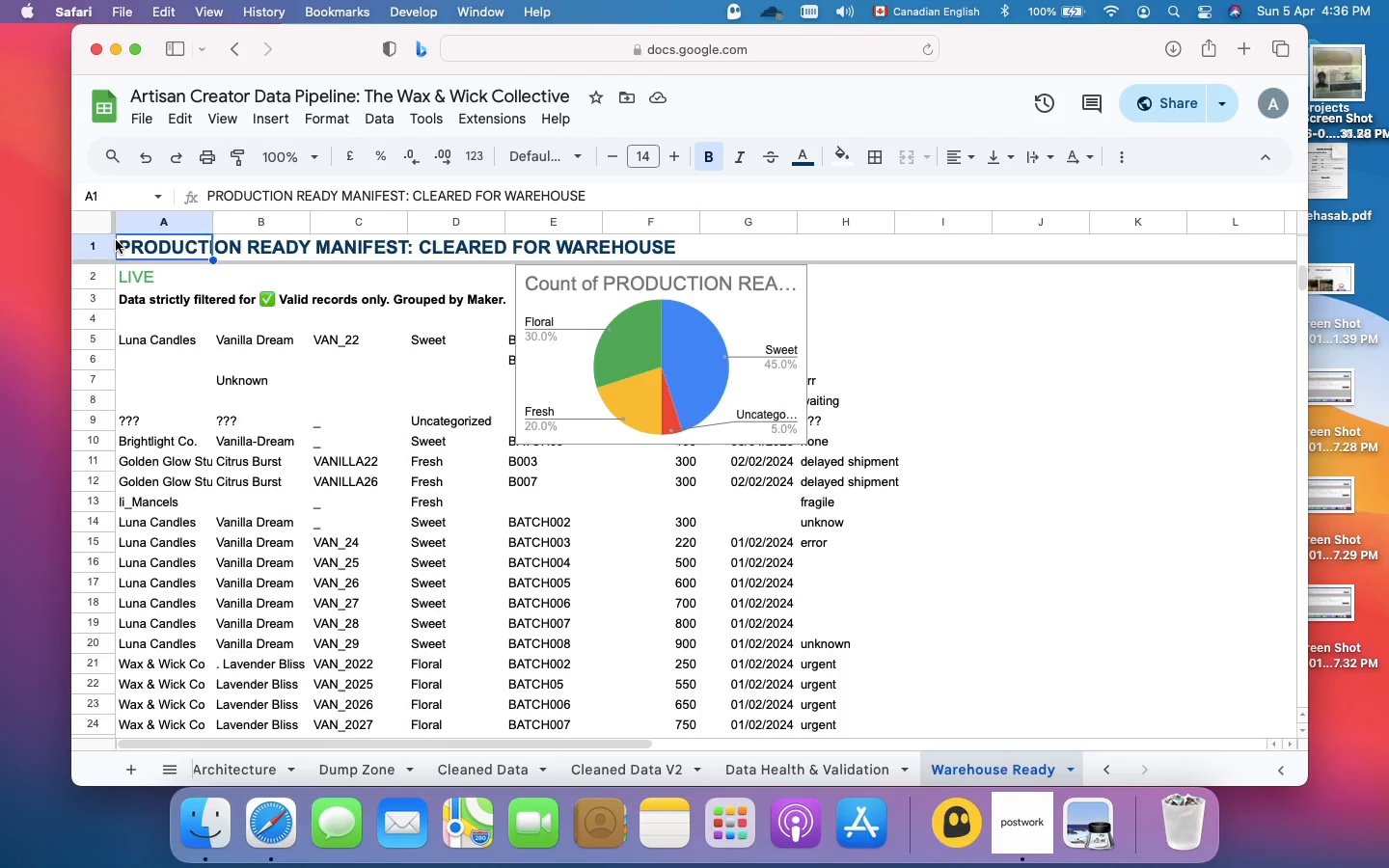 
left_click_drag(start_coordinate=[116, 240], to_coordinate=[1289, 300])
 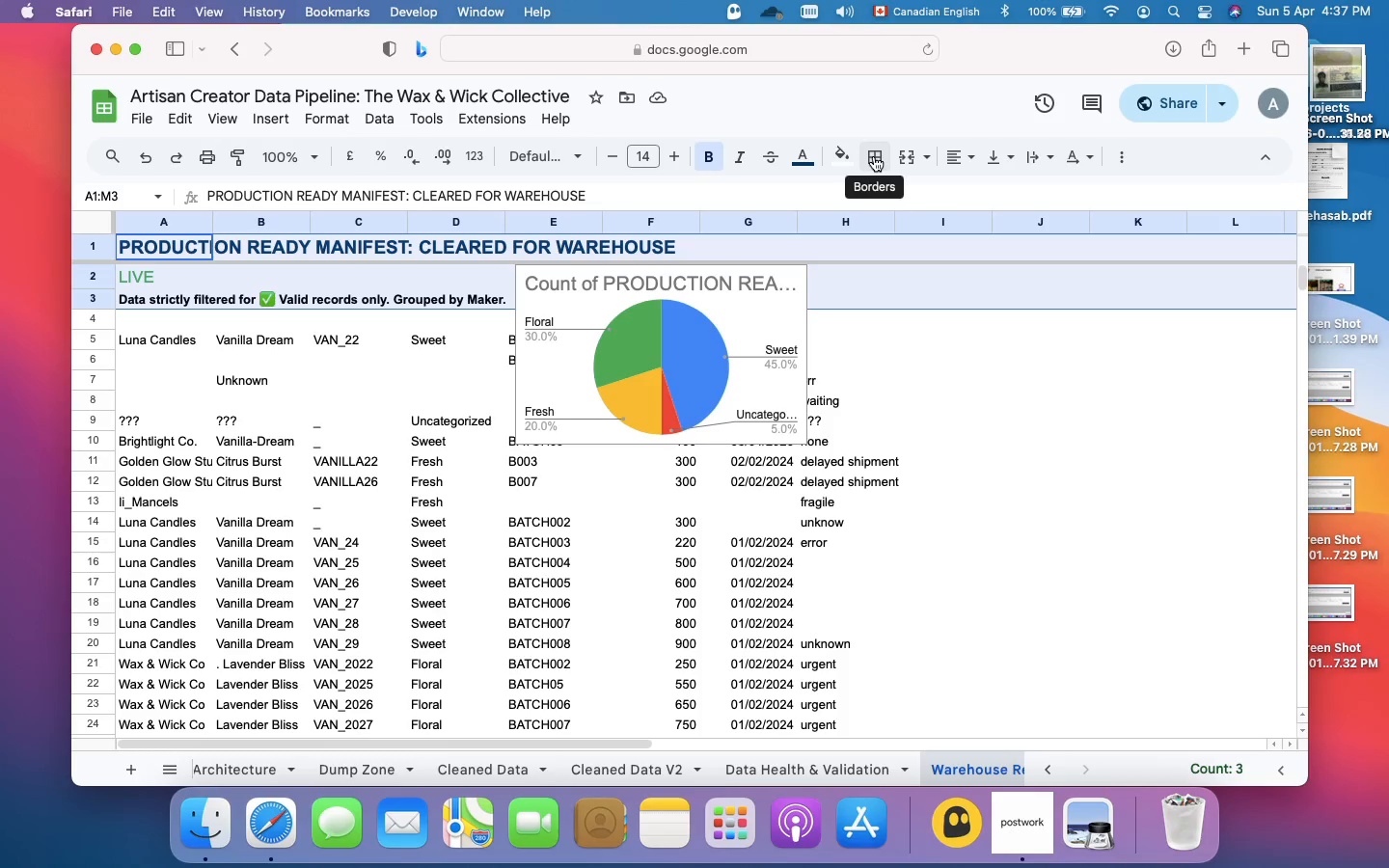 
left_click([909, 162])
 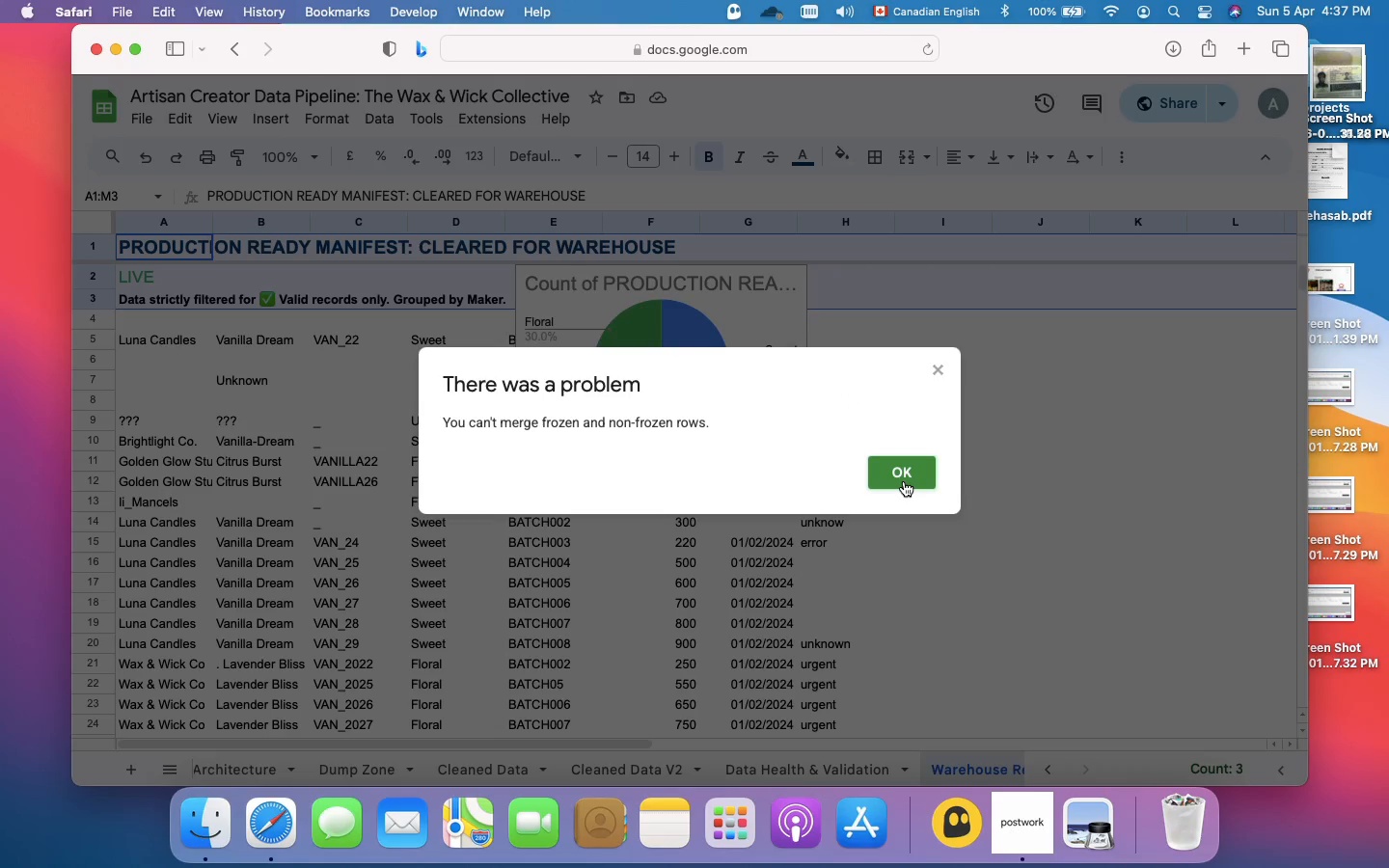 
wait(6.27)
 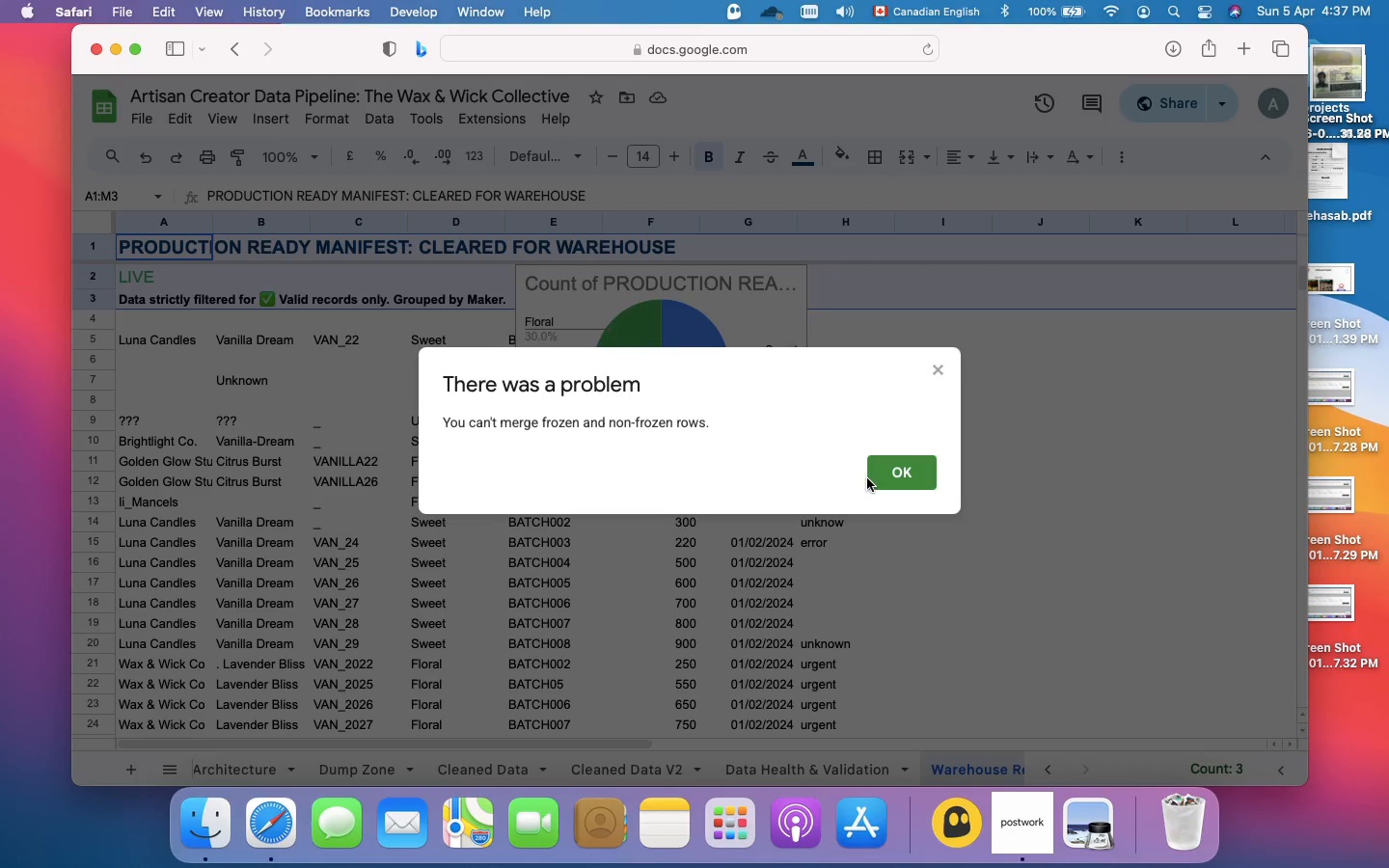 
left_click([904, 481])
 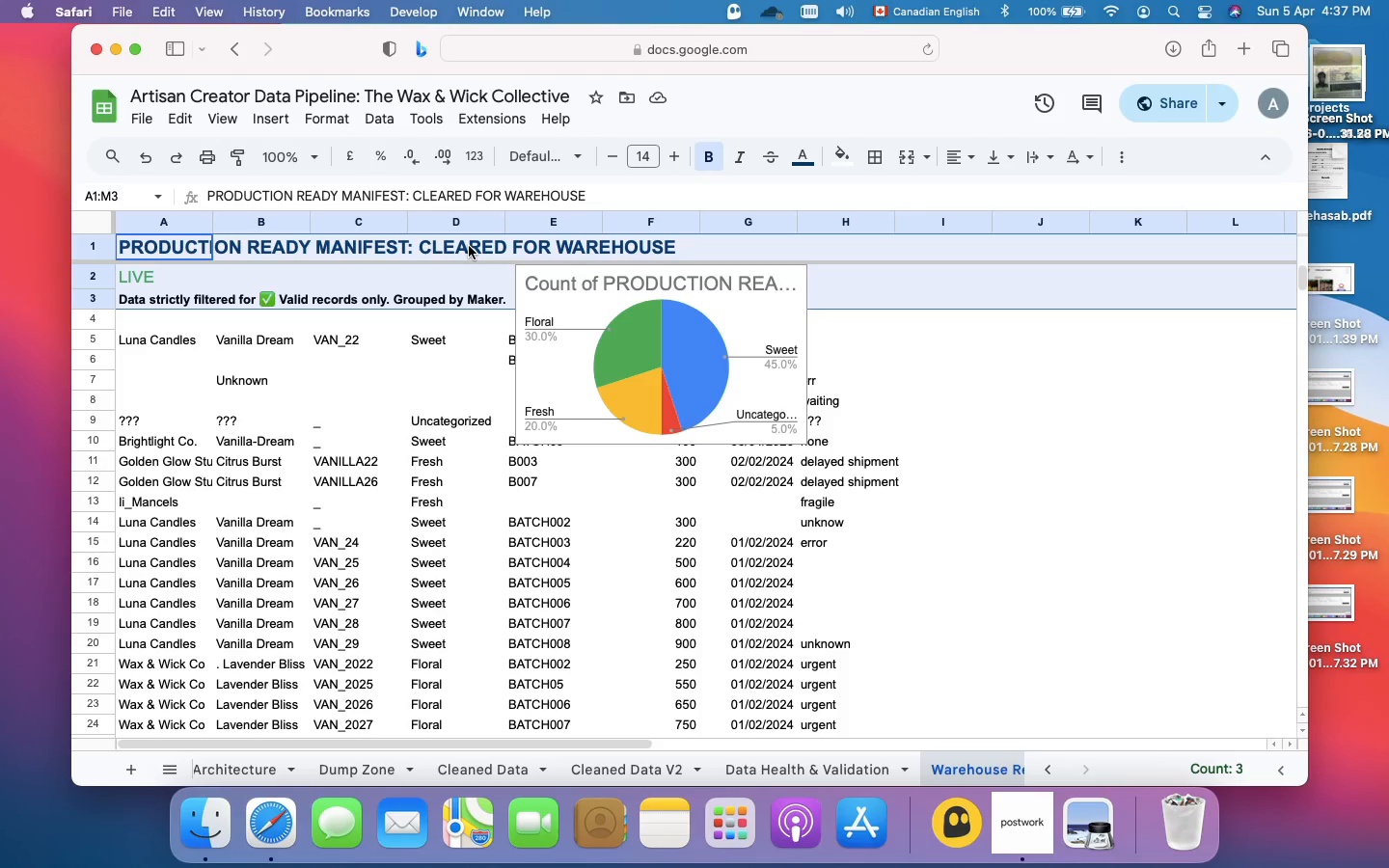 
left_click([468, 248])
 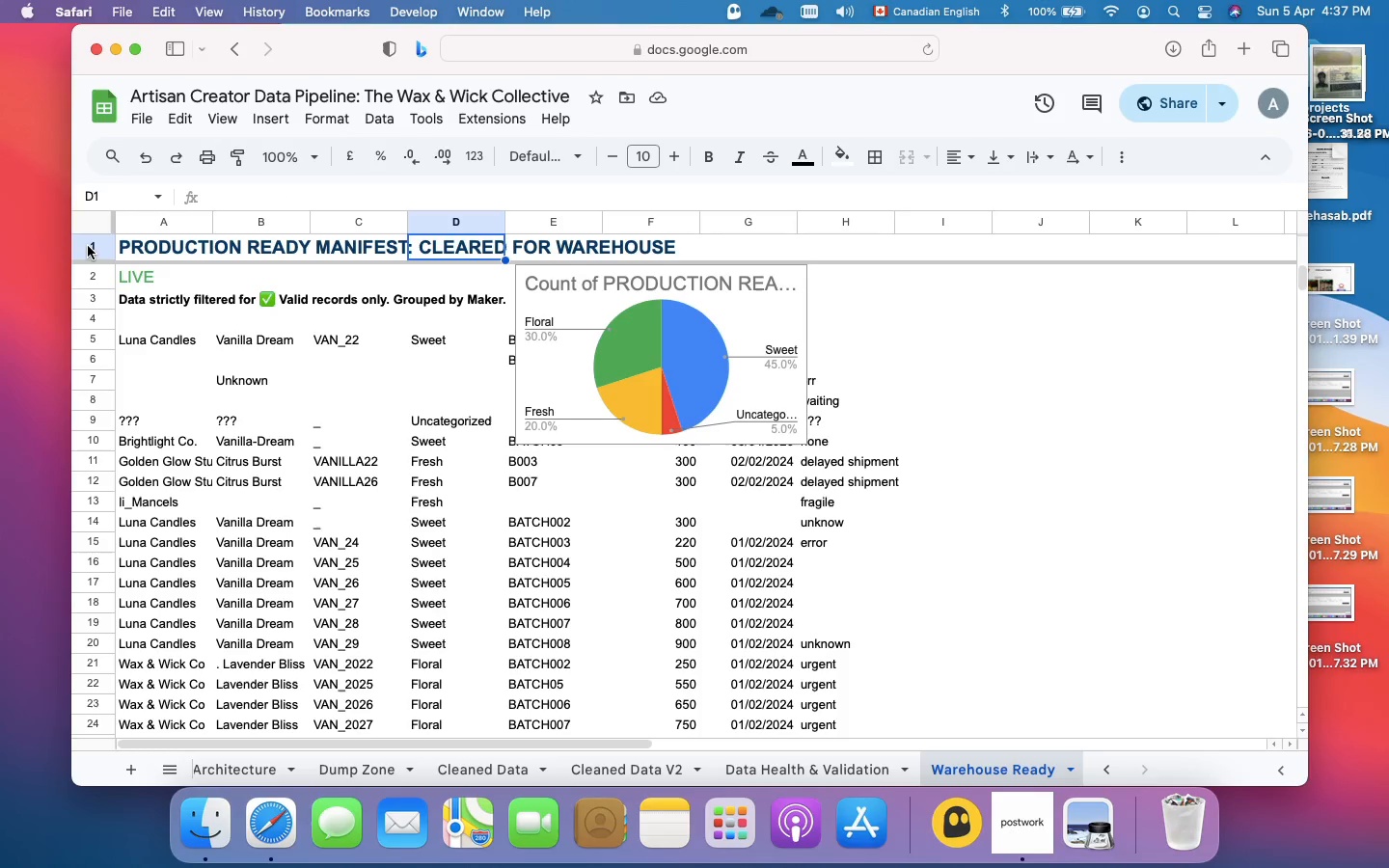 
left_click([88, 246])
 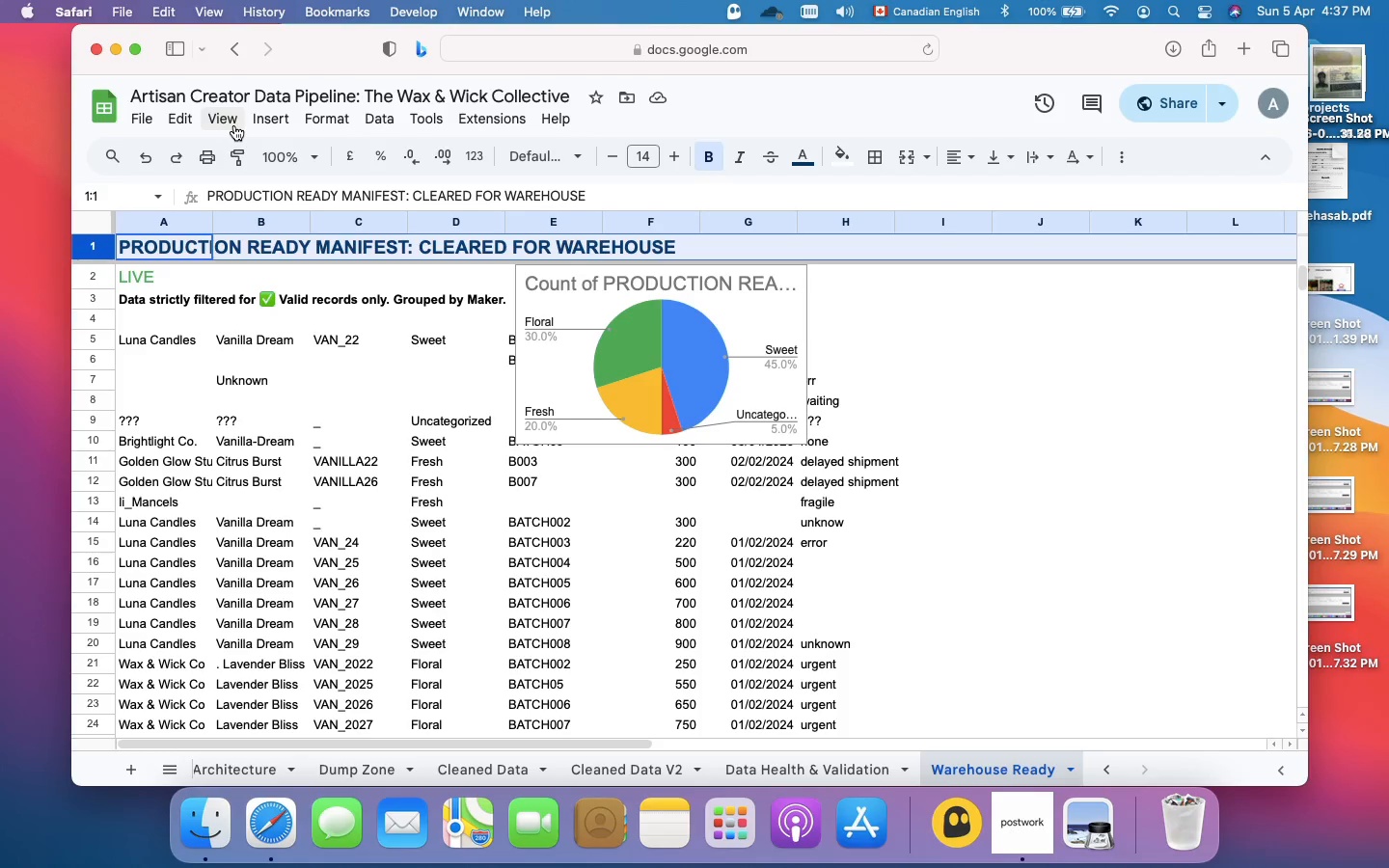 
left_click([234, 125])
 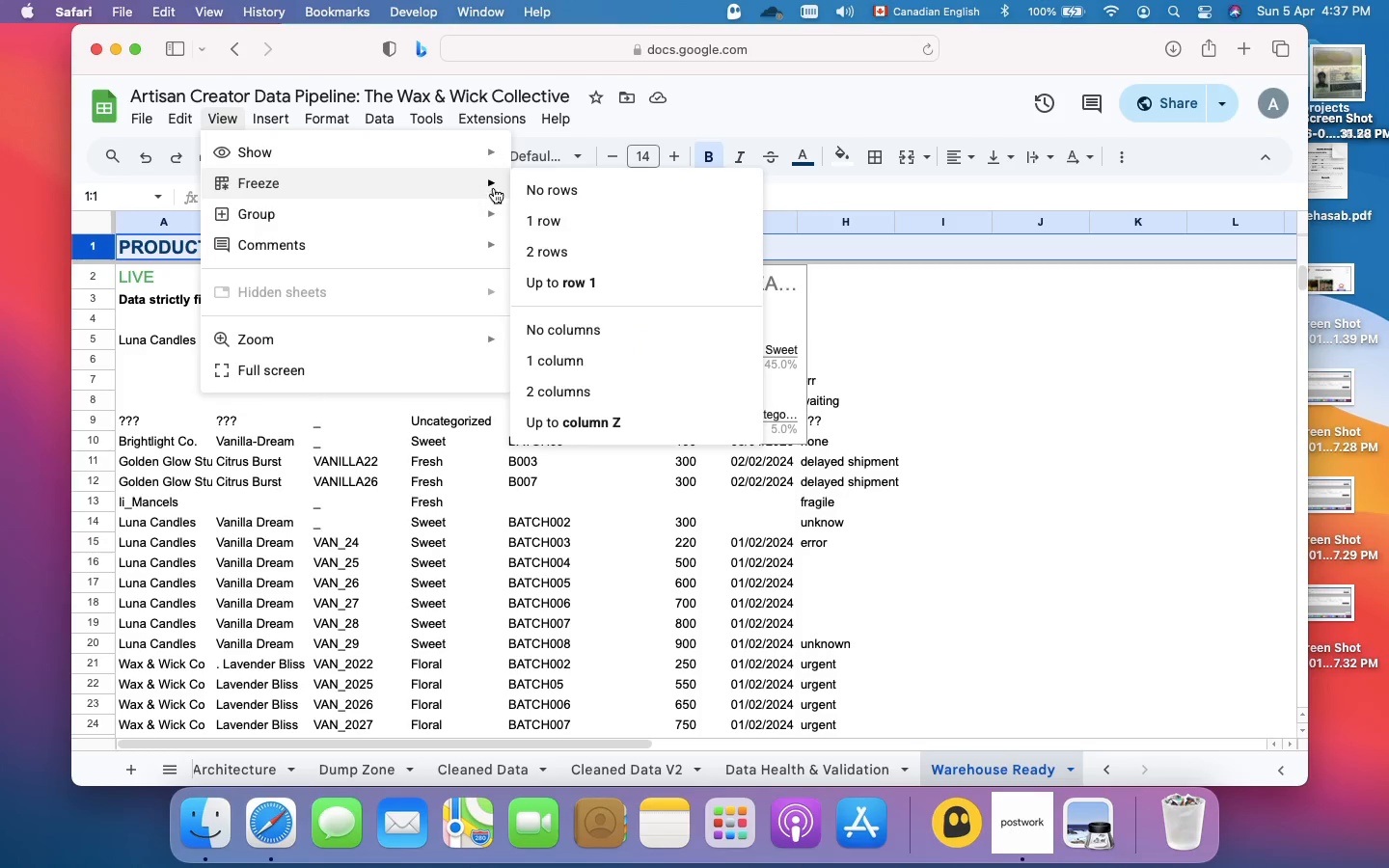 
left_click([544, 185])
 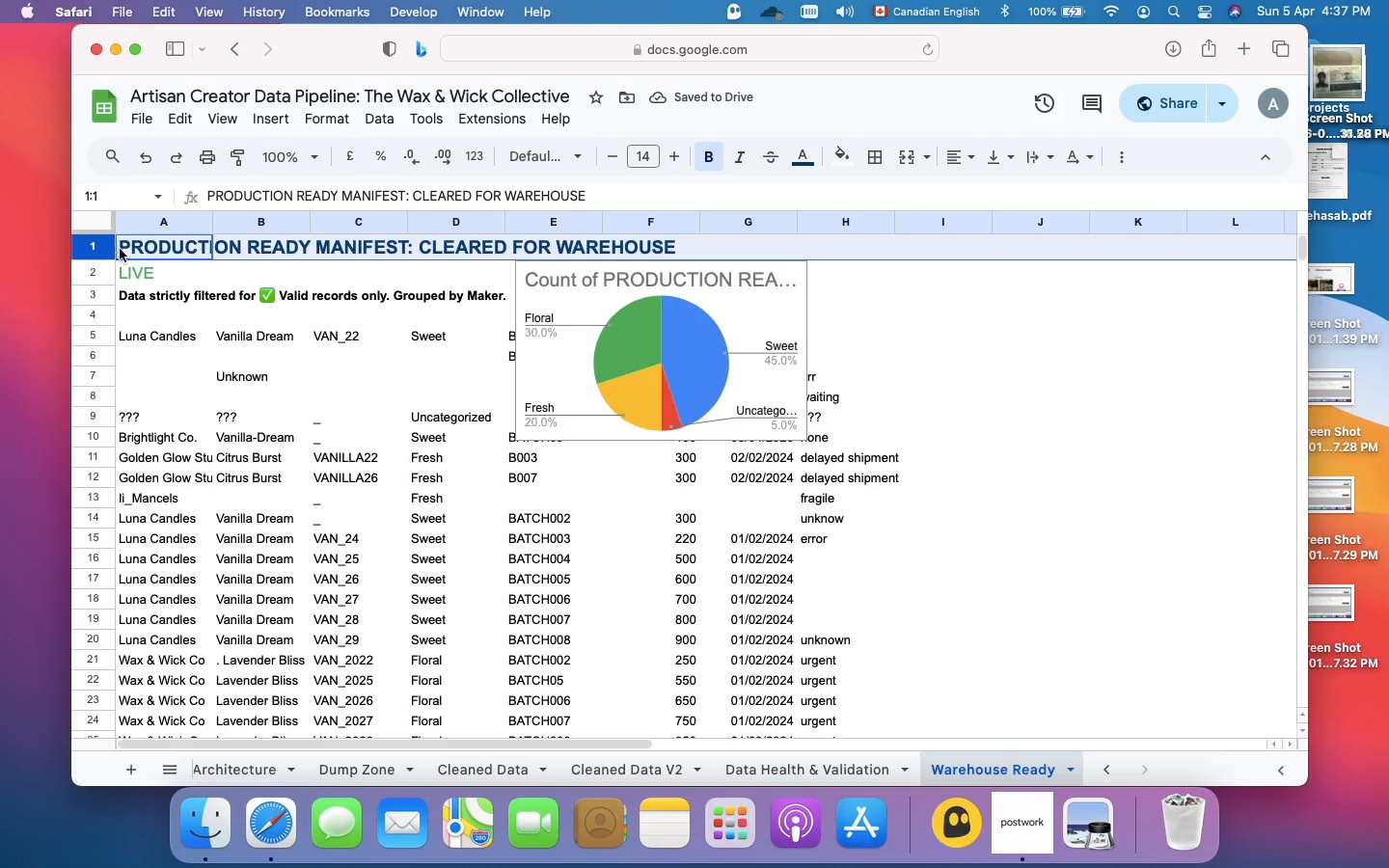 
left_click_drag(start_coordinate=[119, 252], to_coordinate=[1067, 294])
 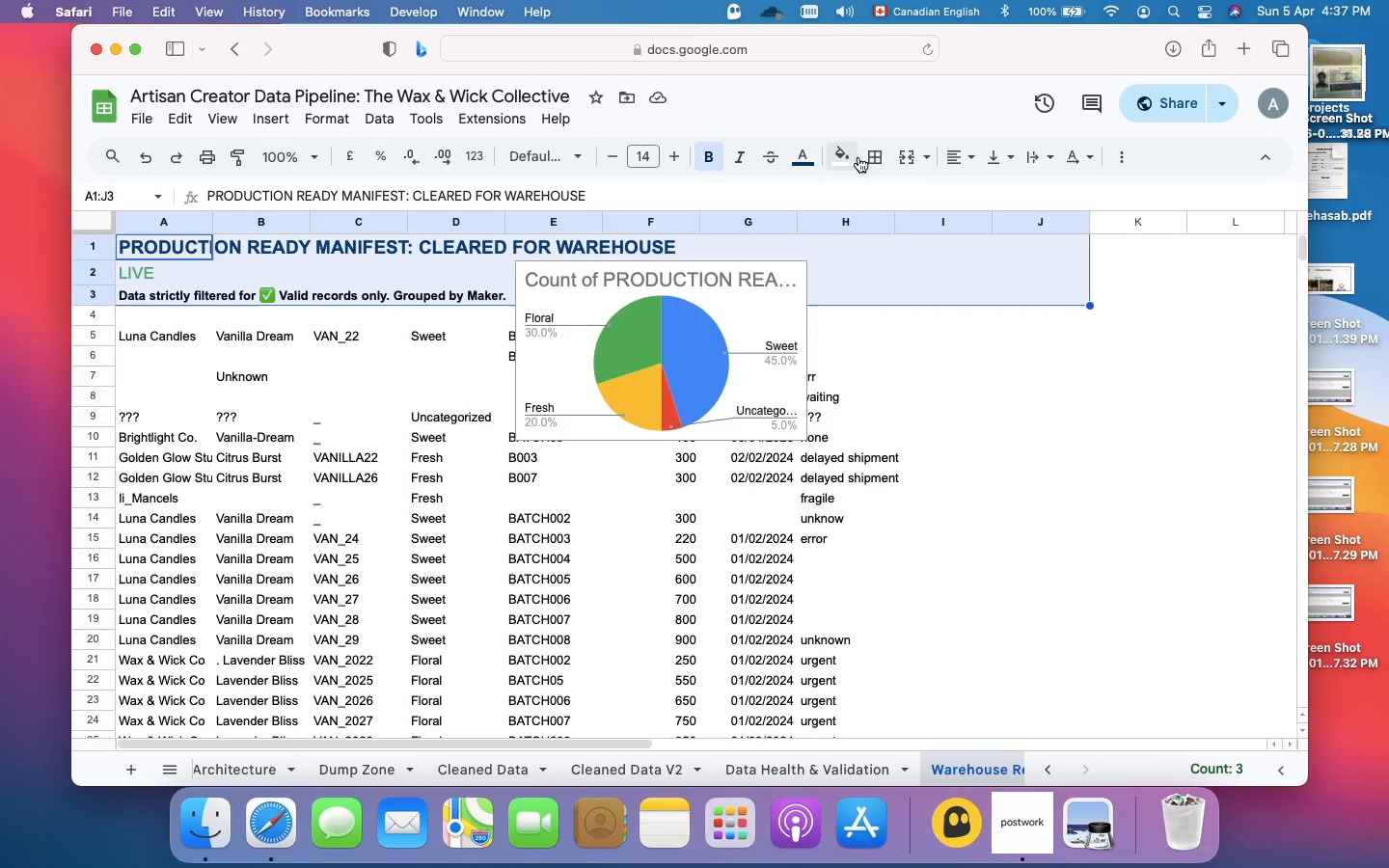 
left_click([908, 160])
 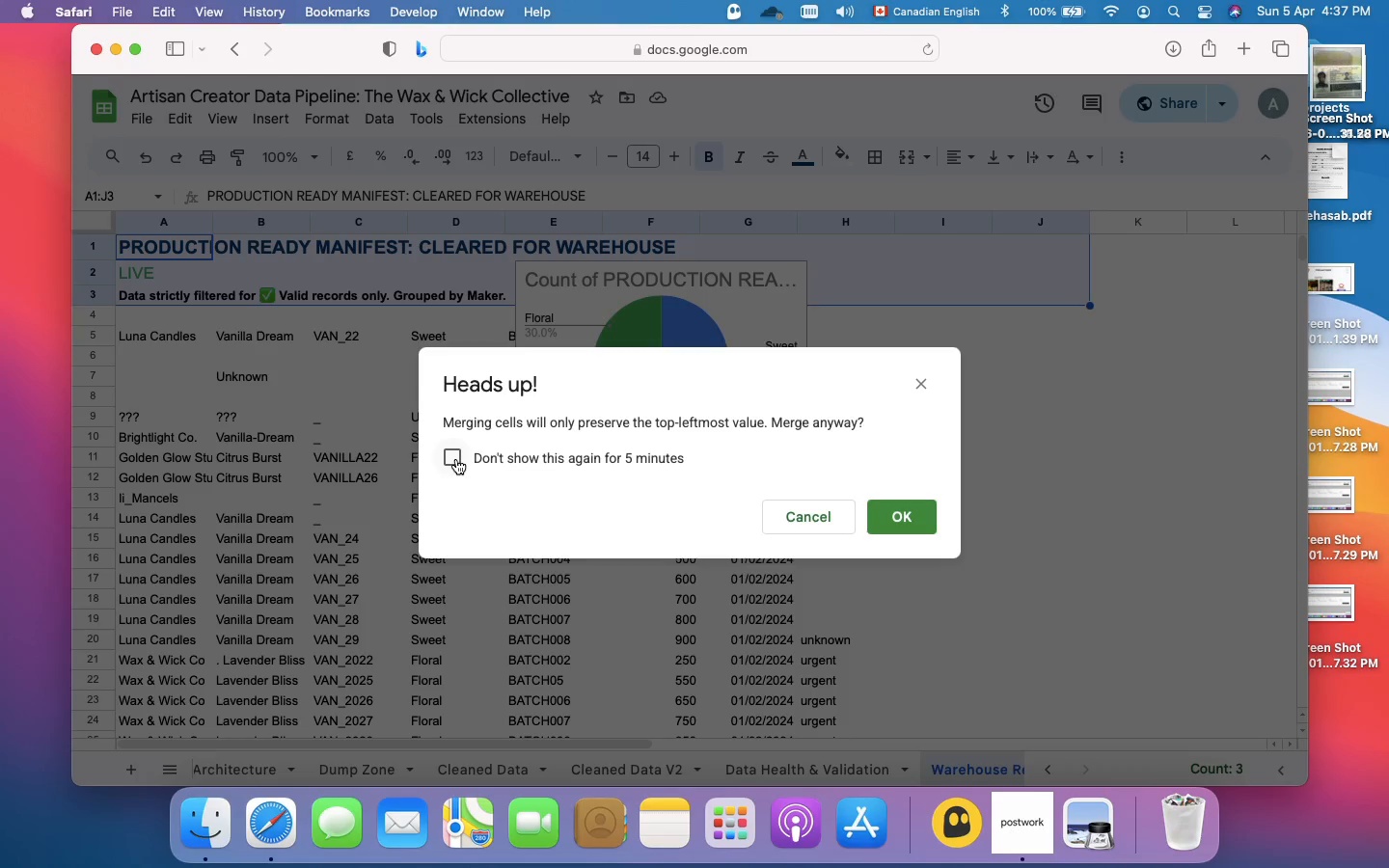 
wait(10.46)
 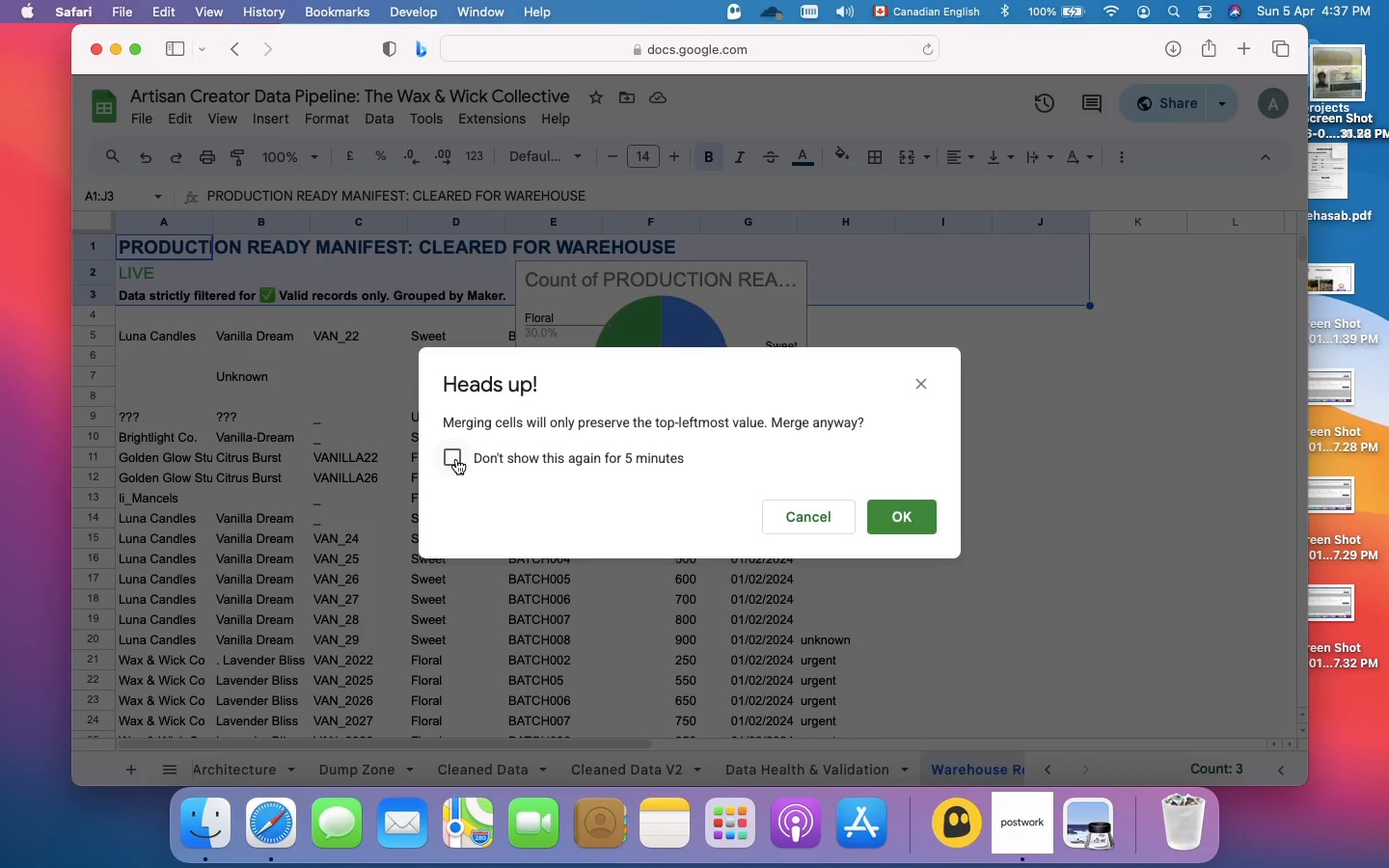 
left_click([456, 459])
 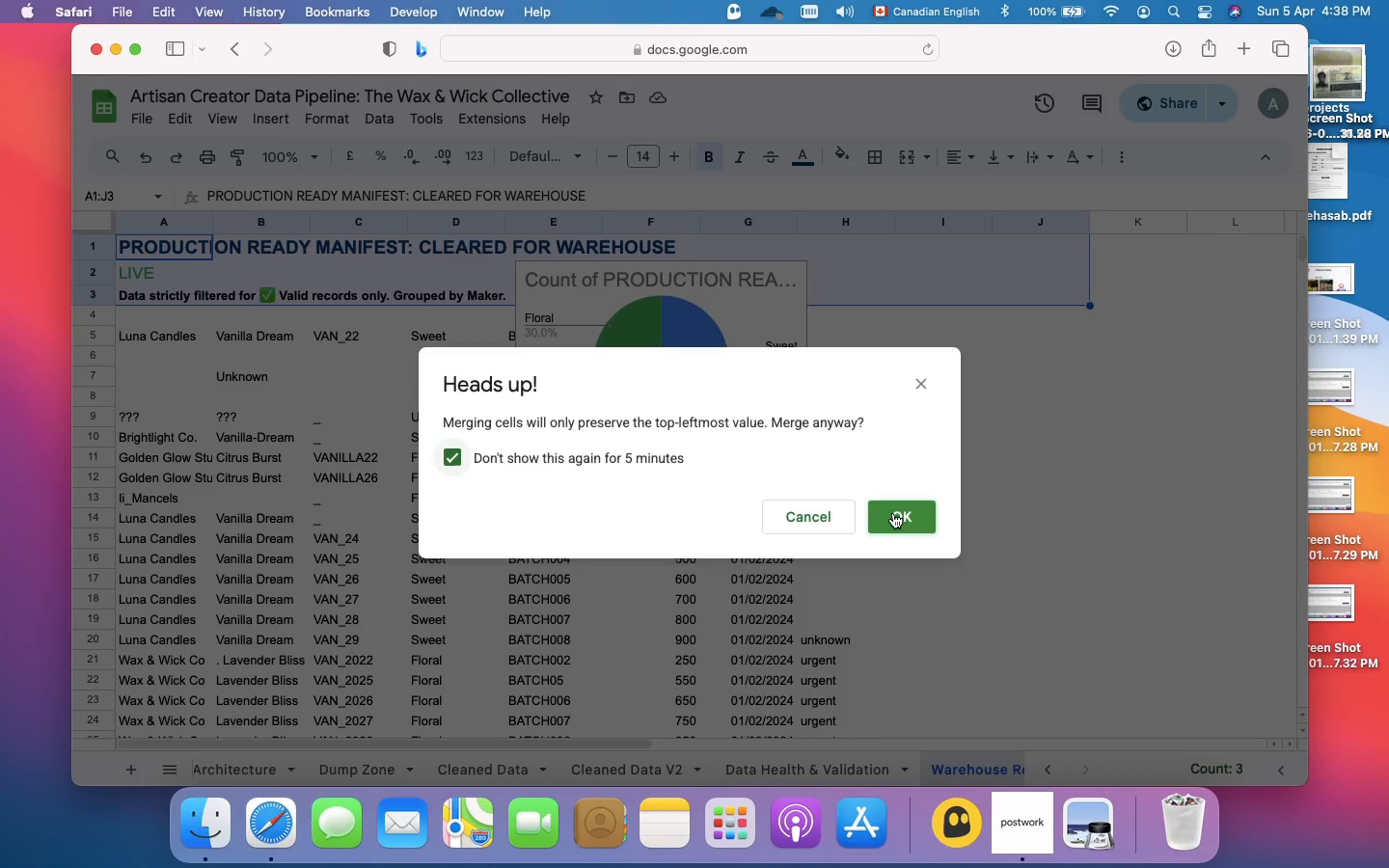 
left_click([893, 513])
 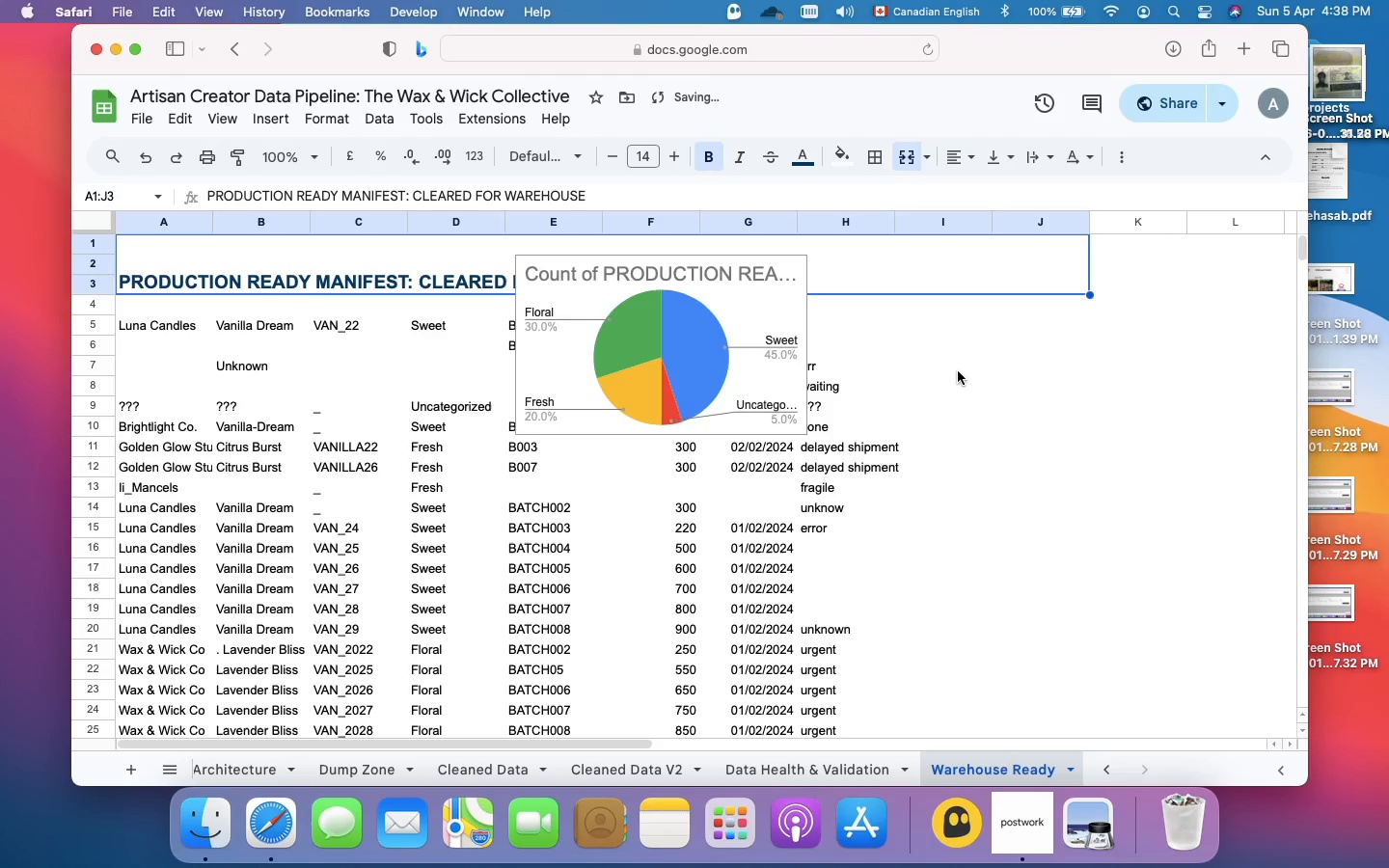 
left_click([968, 356])
 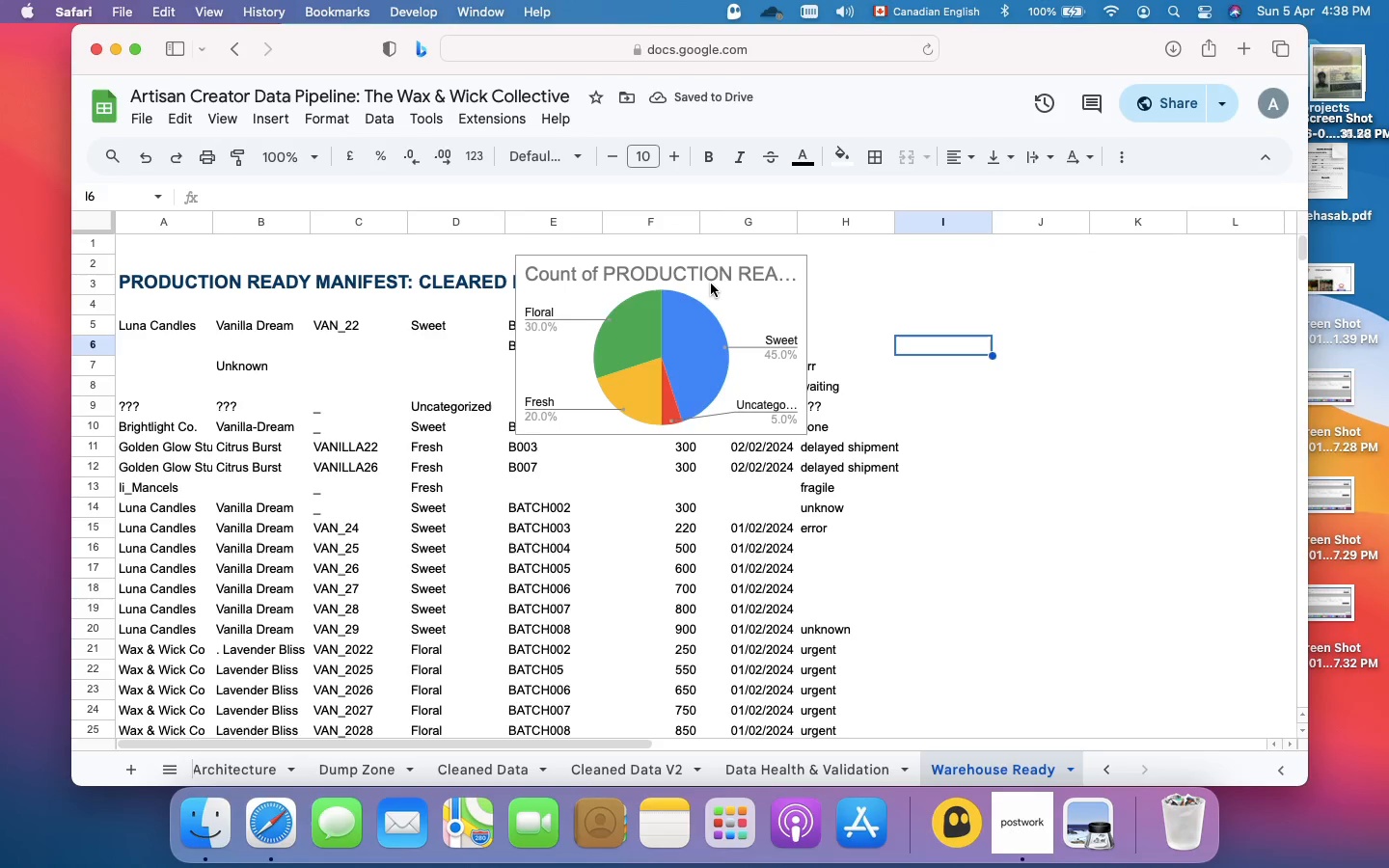 
left_click([711, 284])
 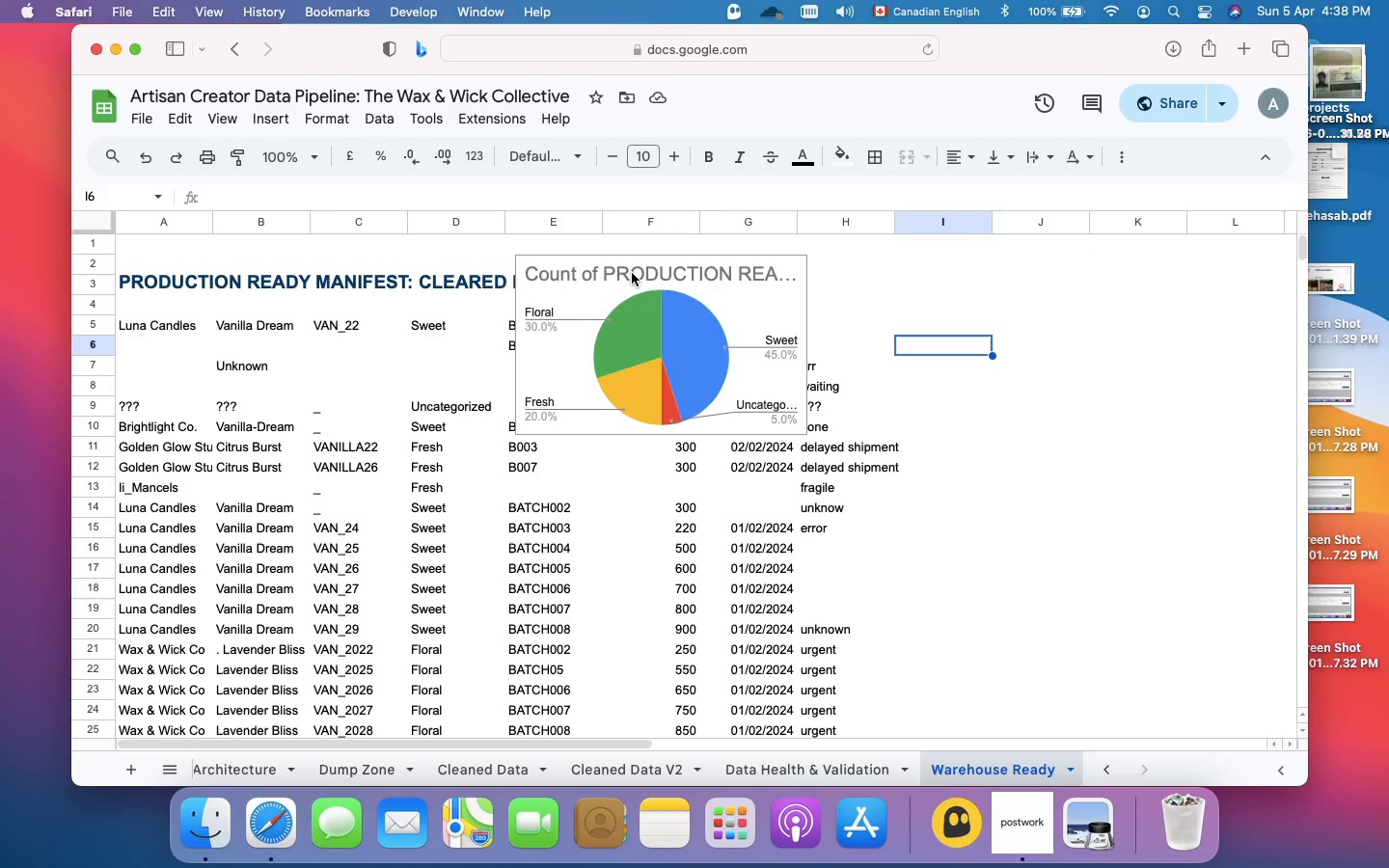 
left_click_drag(start_coordinate=[632, 273], to_coordinate=[767, 316])
 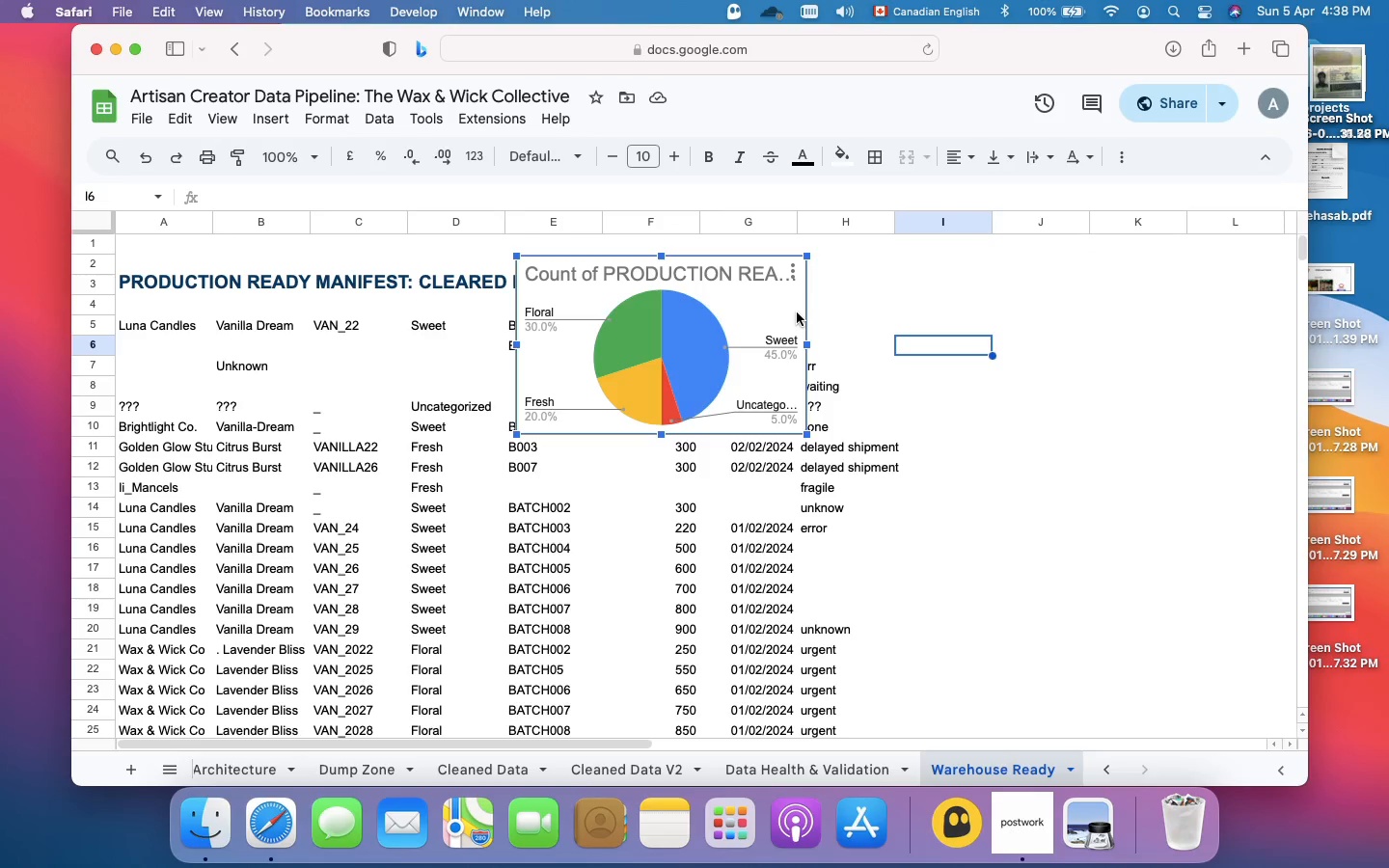 
left_click([797, 312])
 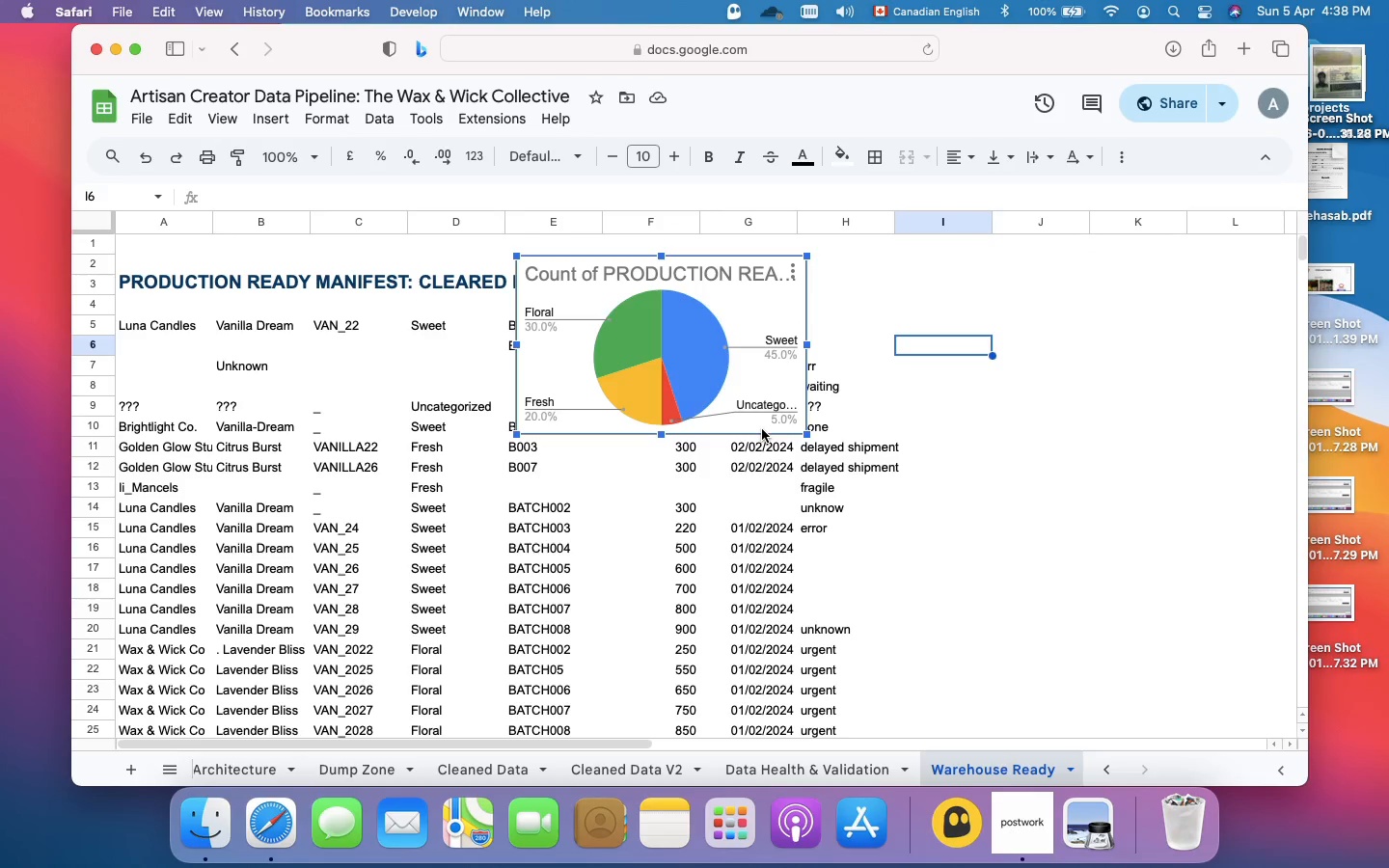 
left_click([762, 429])
 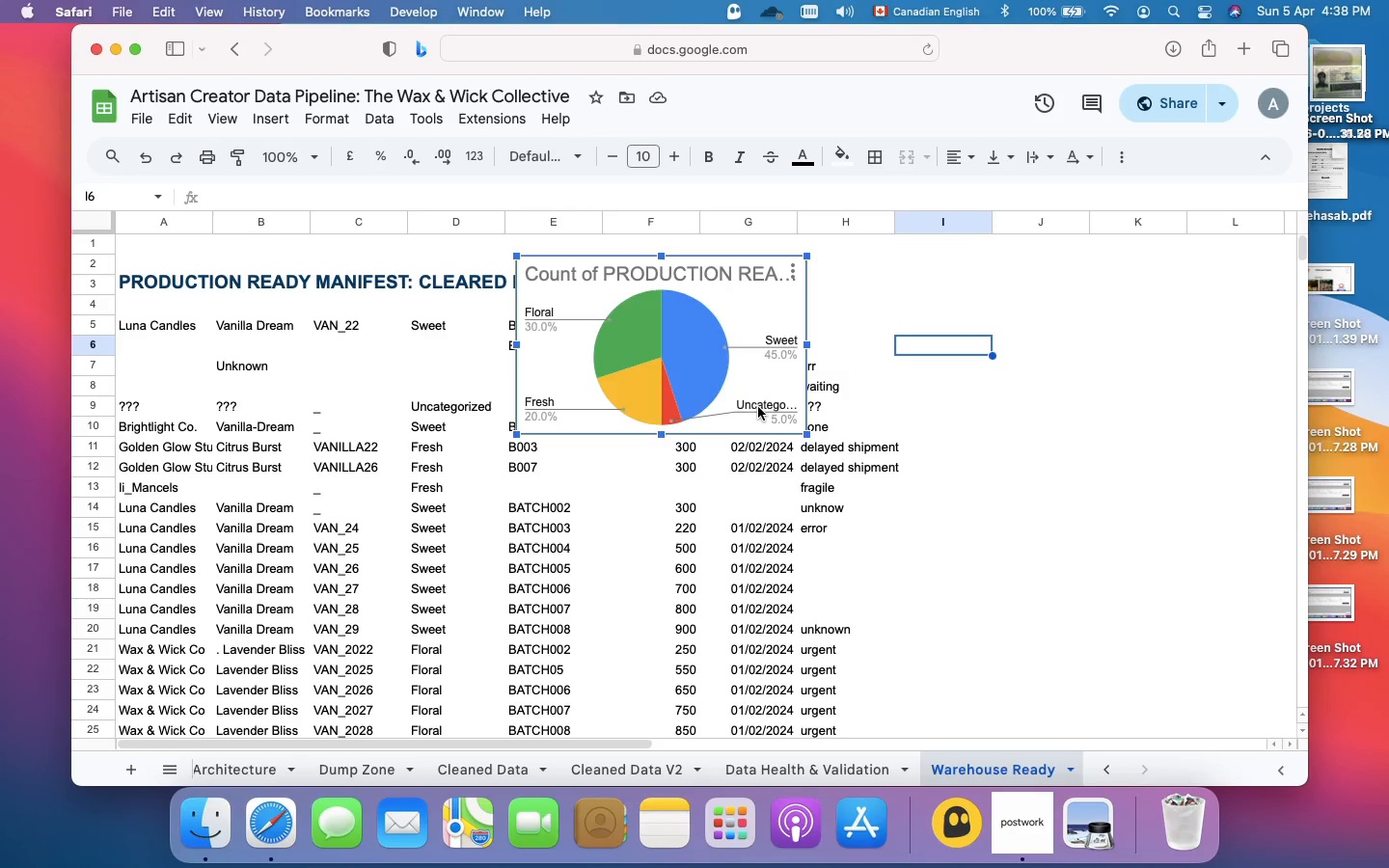 
left_click_drag(start_coordinate=[758, 407], to_coordinate=[994, 501])
 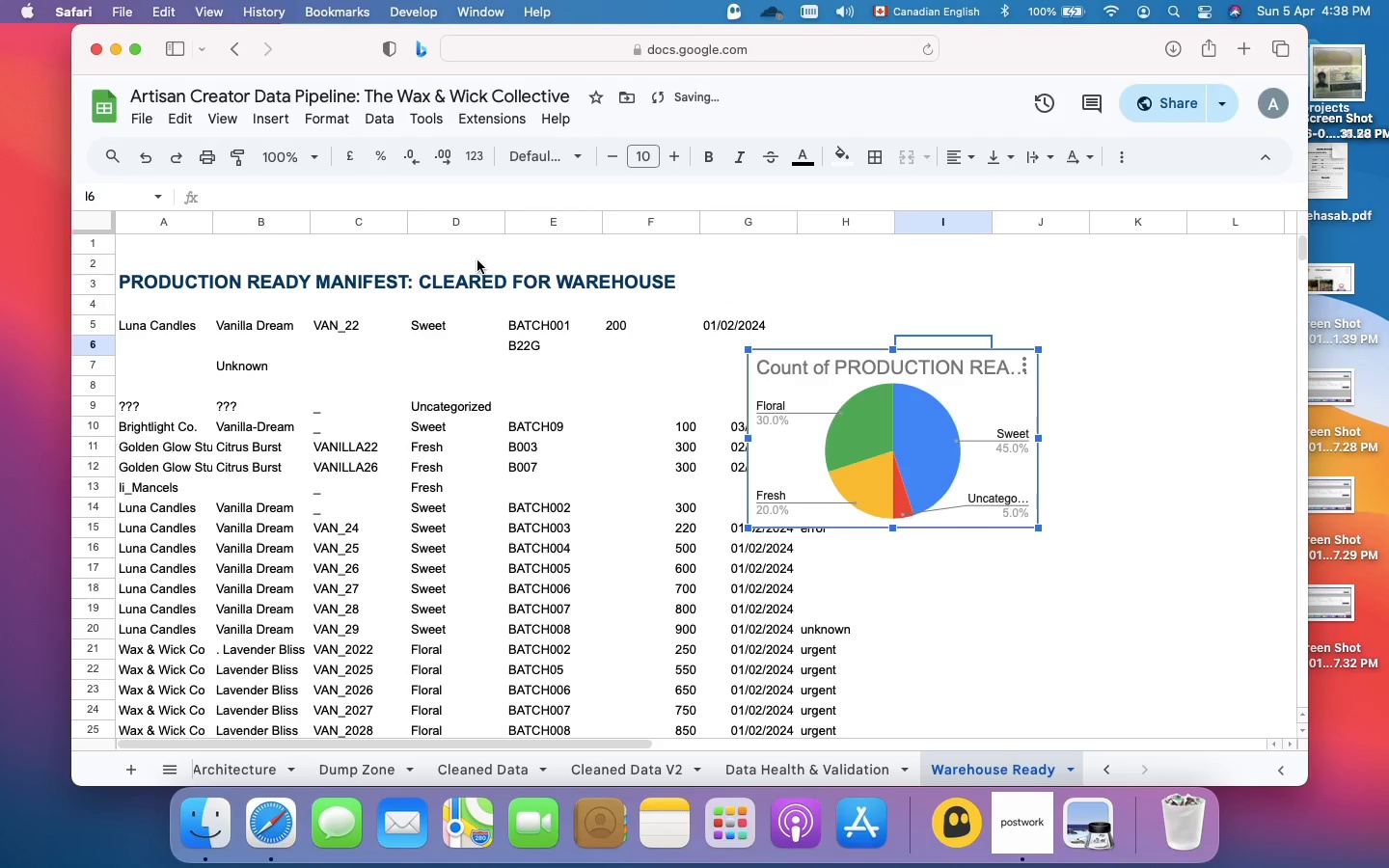 
left_click([477, 260])
 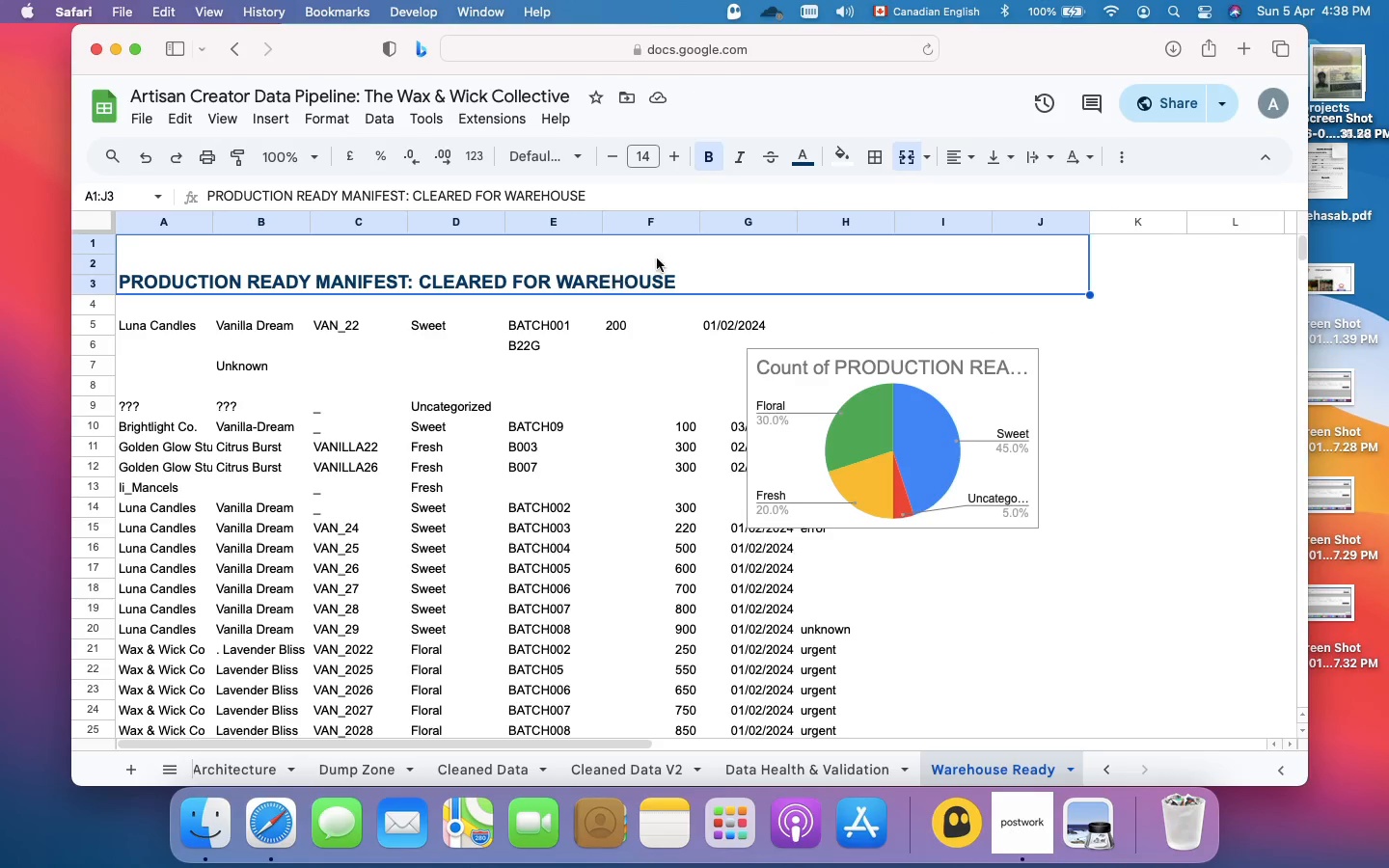 
double_click([683, 265])
 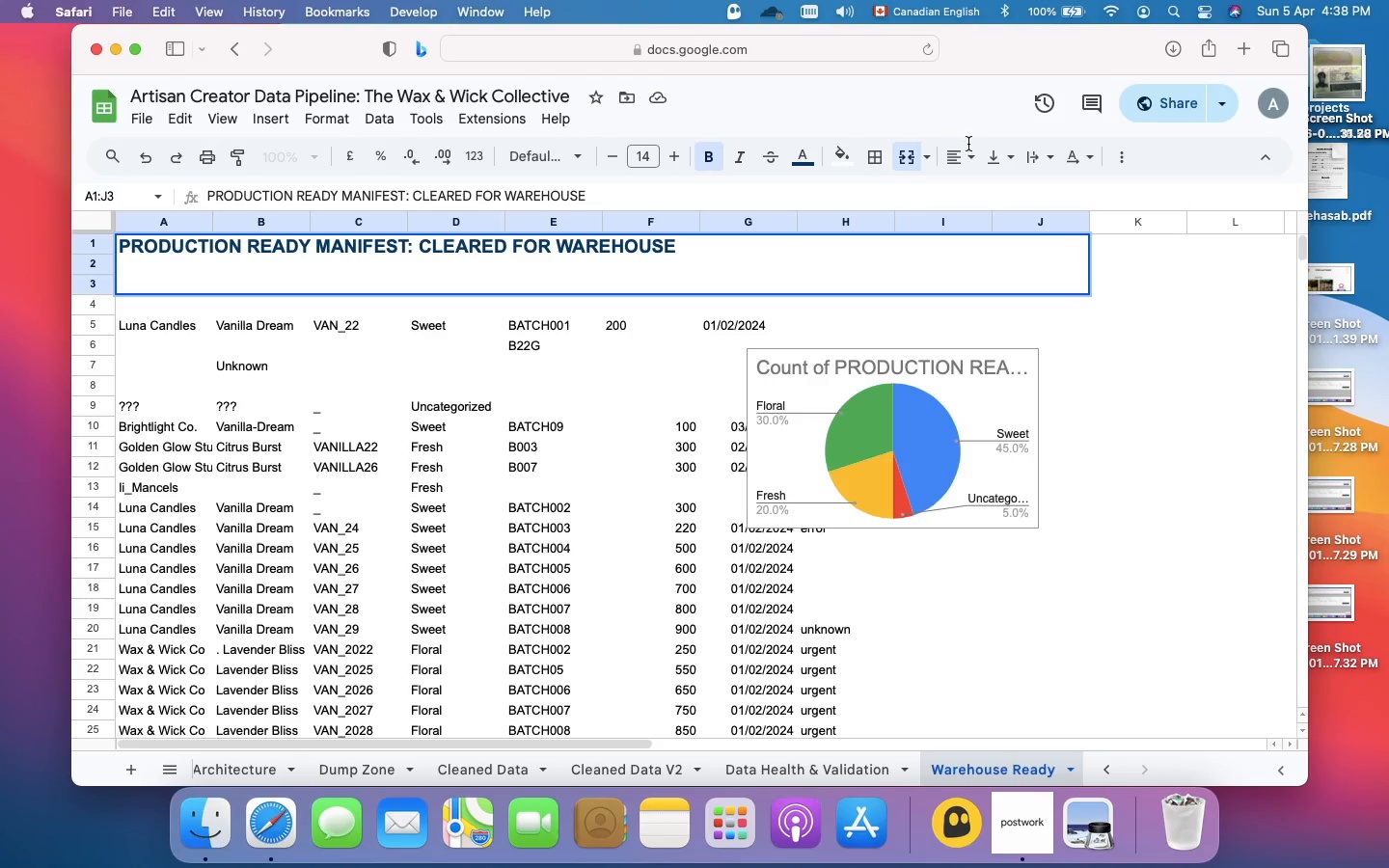 
left_click([949, 166])
 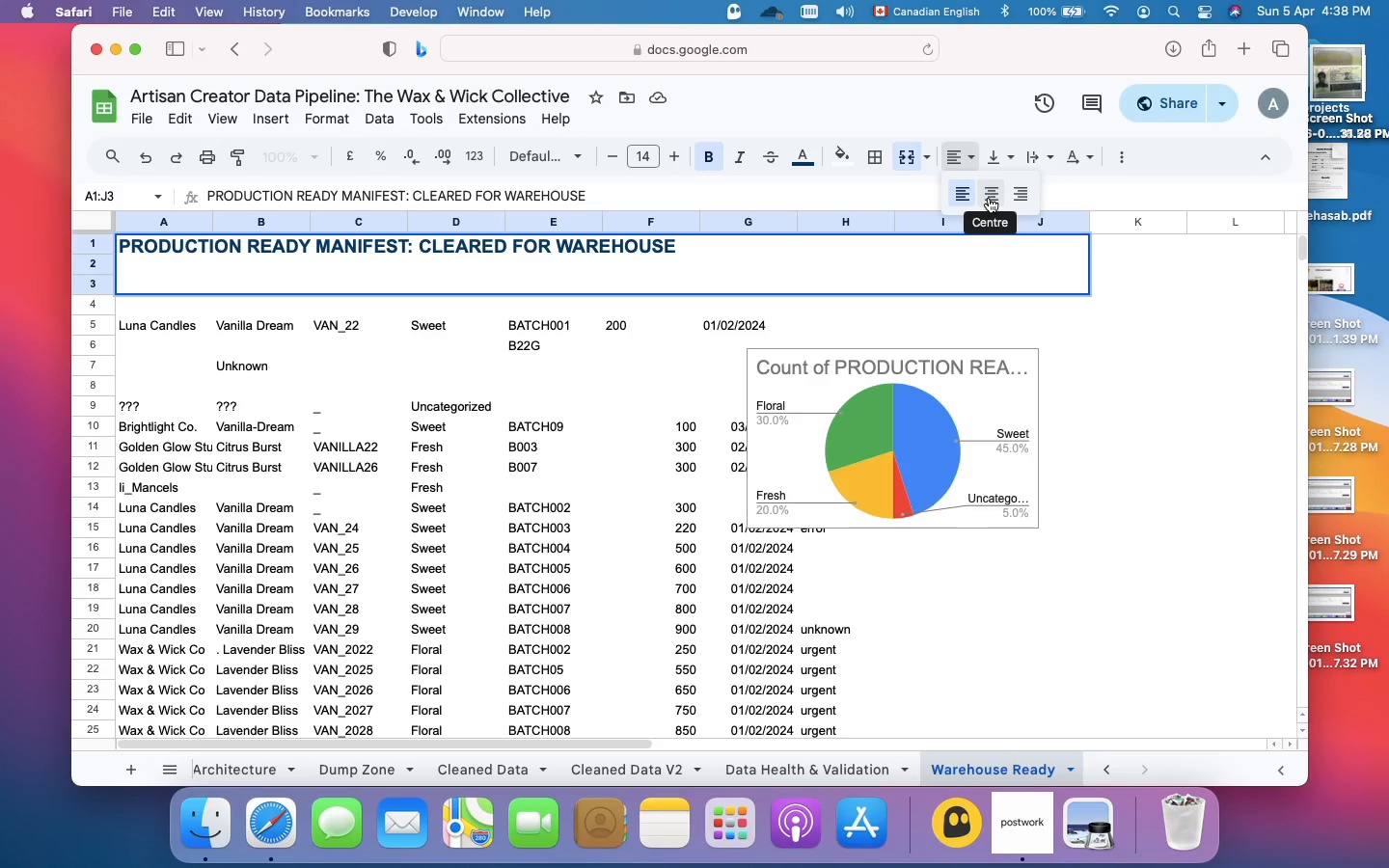 
left_click([989, 198])
 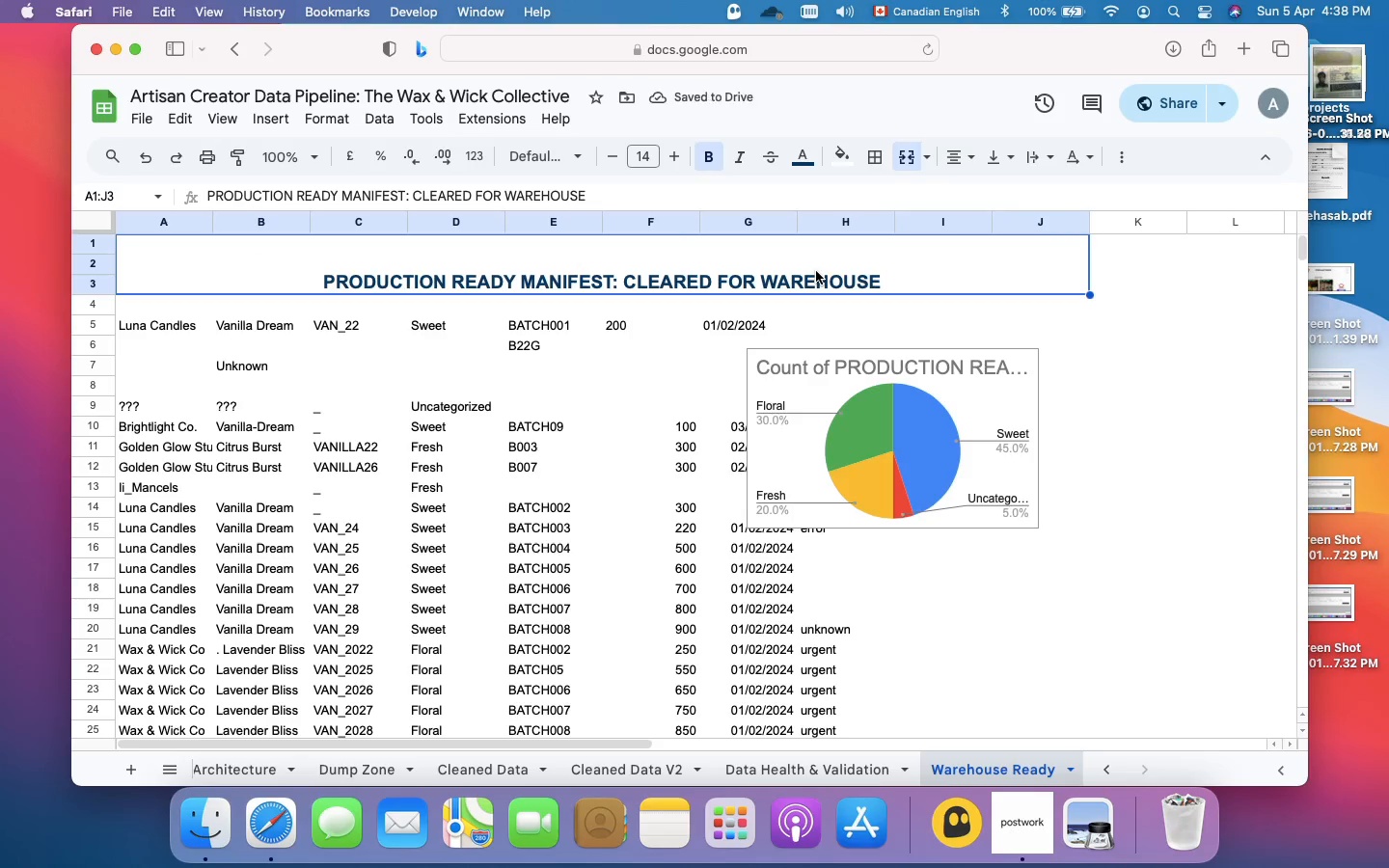 
left_click([816, 271])
 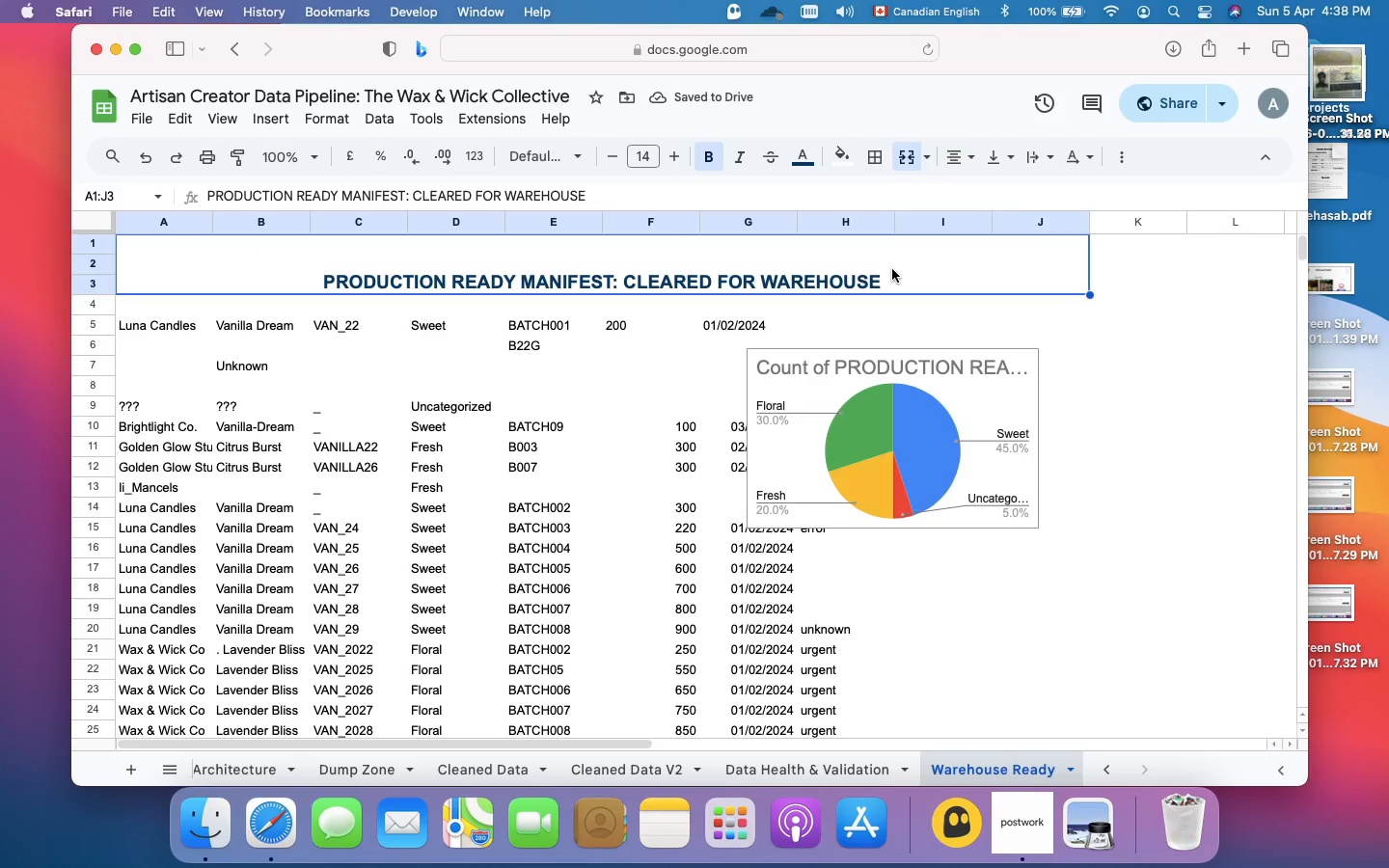 
double_click([892, 269])
 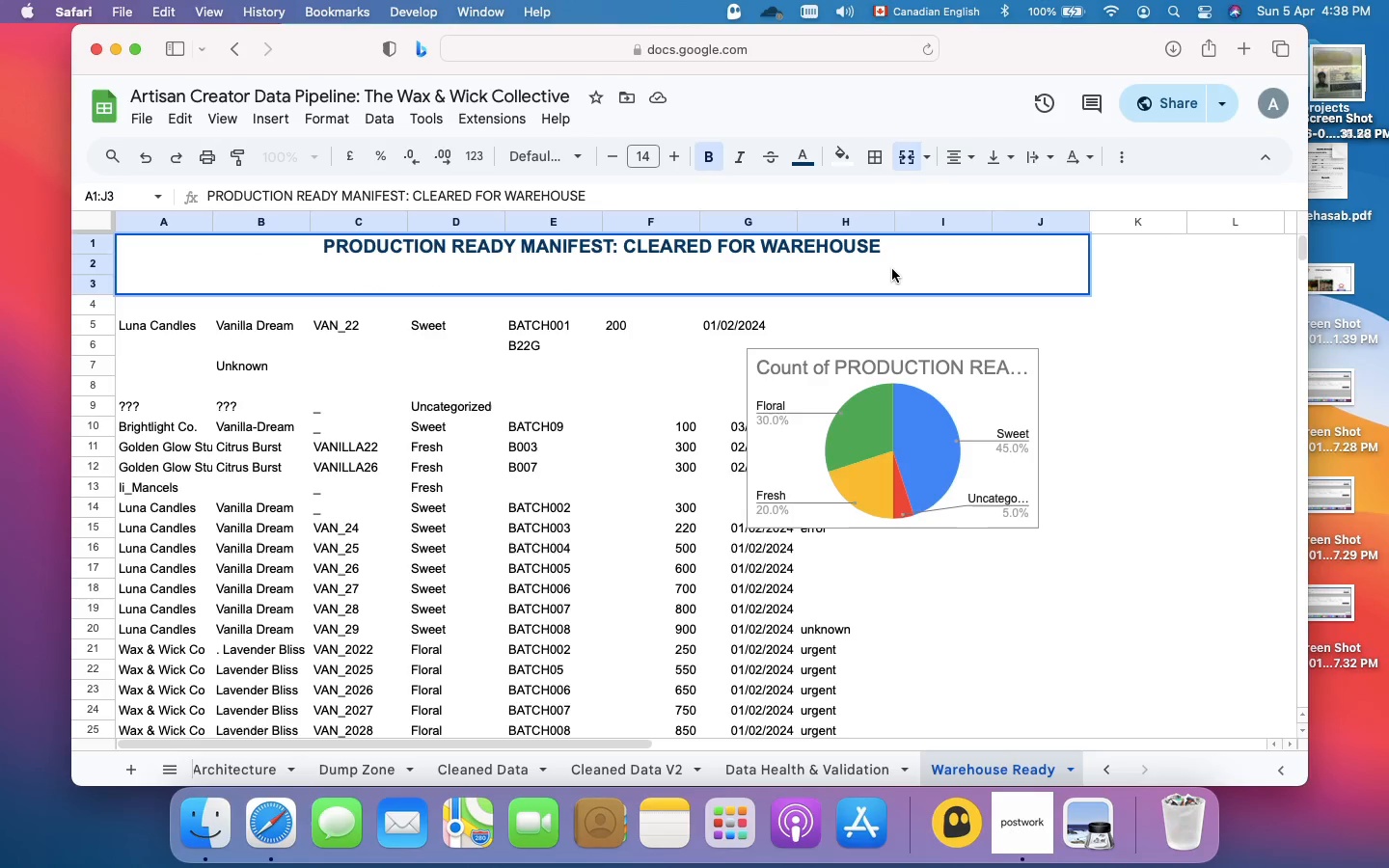 
key(Meta+Enter)
 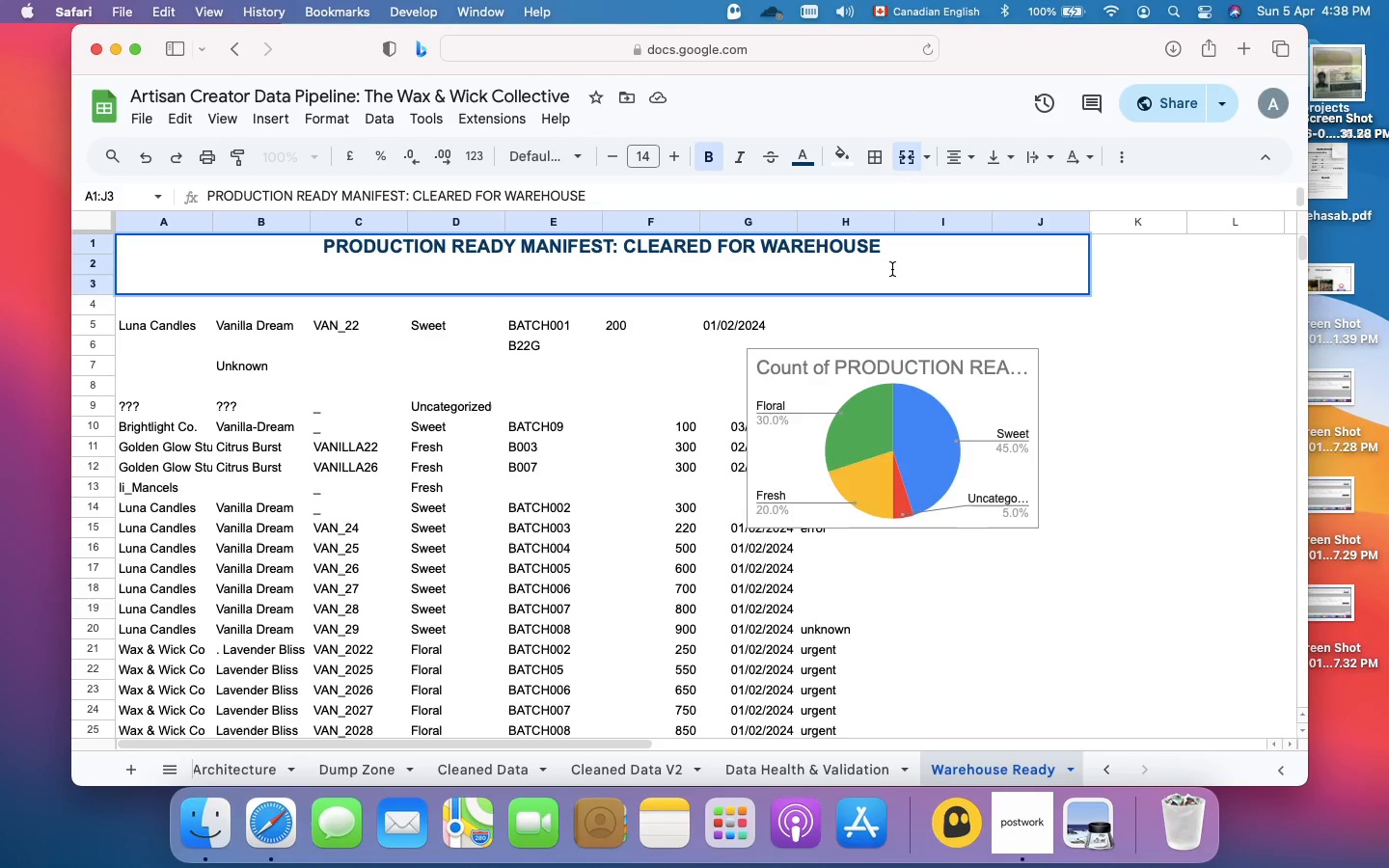 
type(live)
 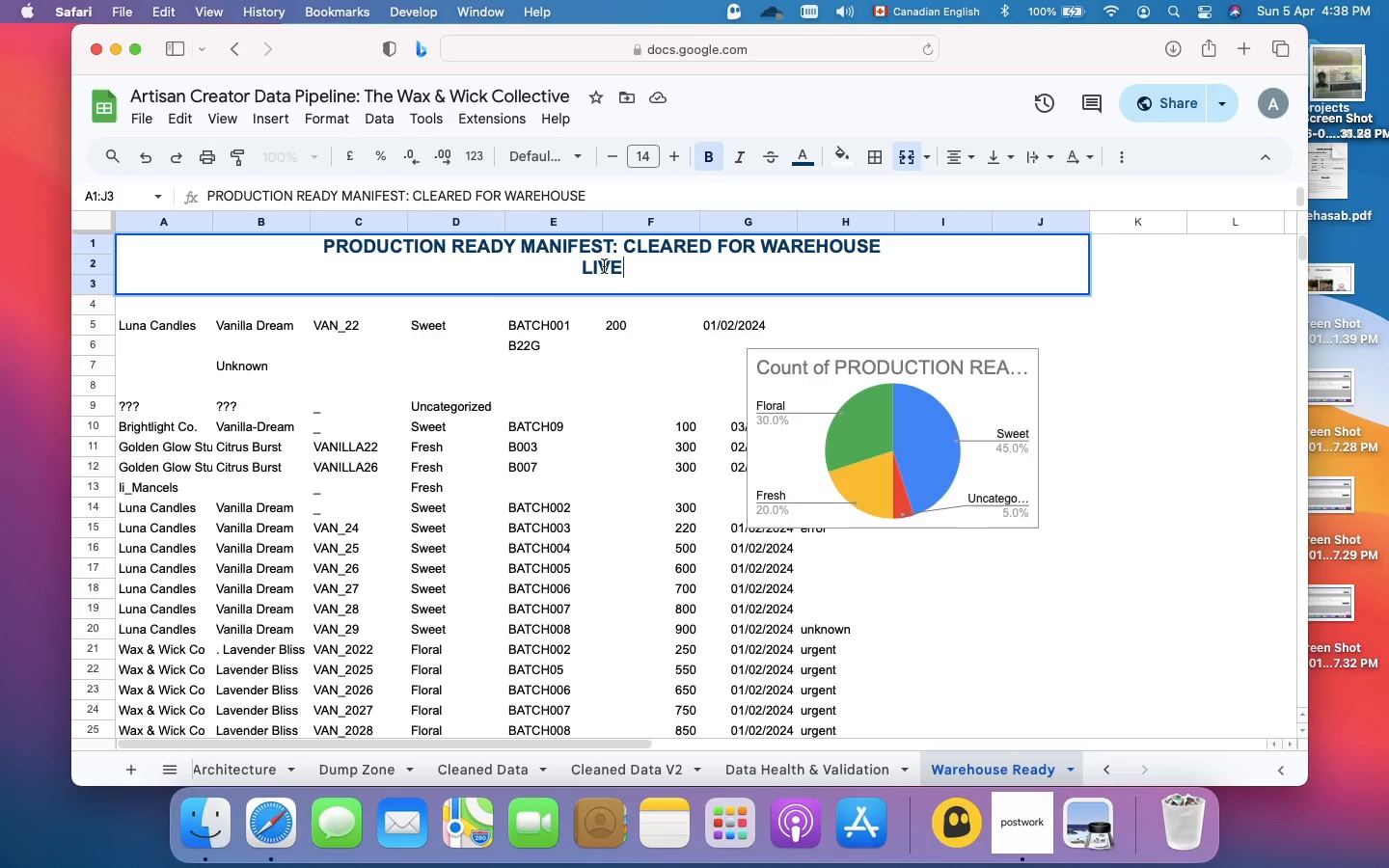 
double_click([604, 266])
 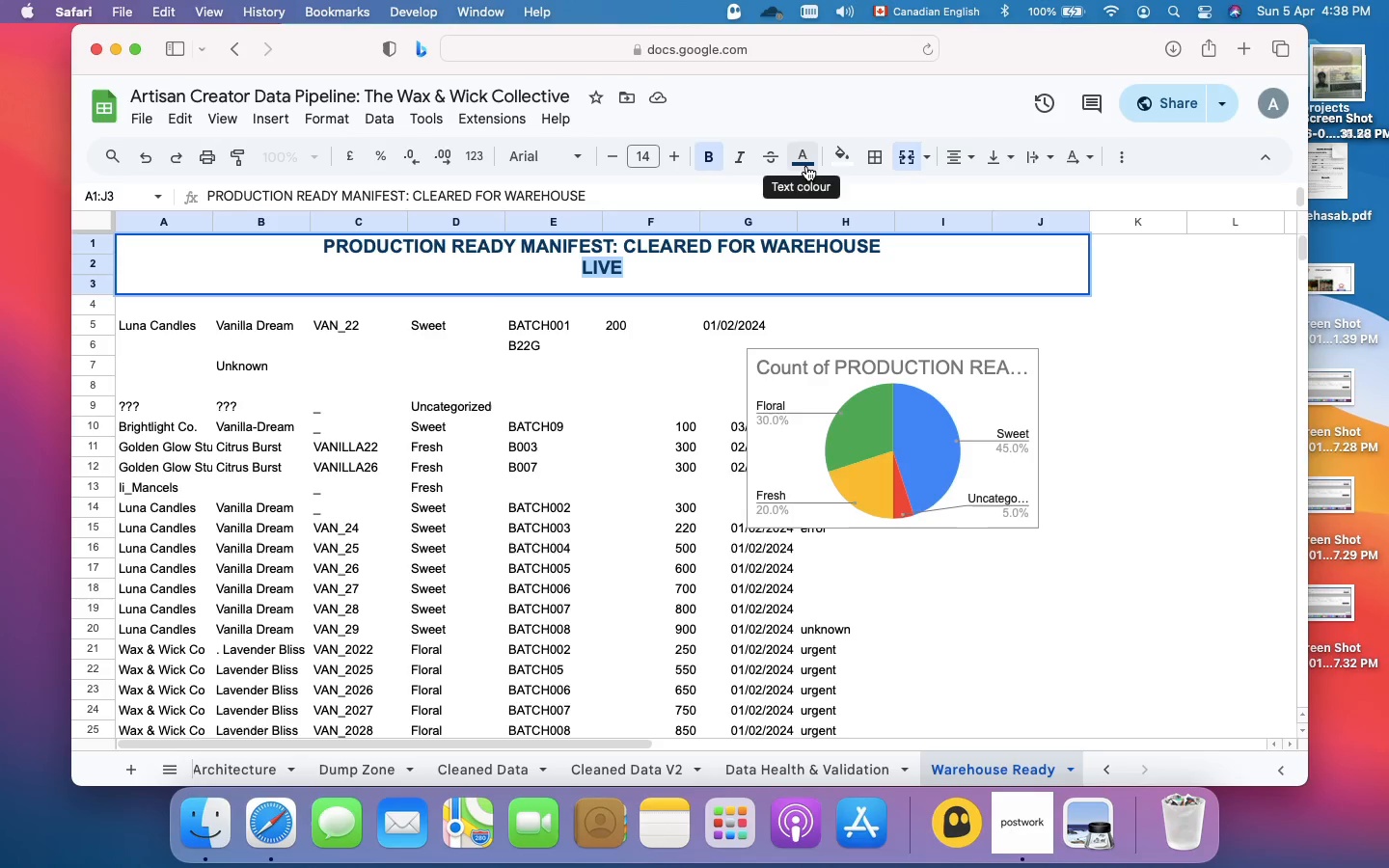 
left_click([806, 166])
 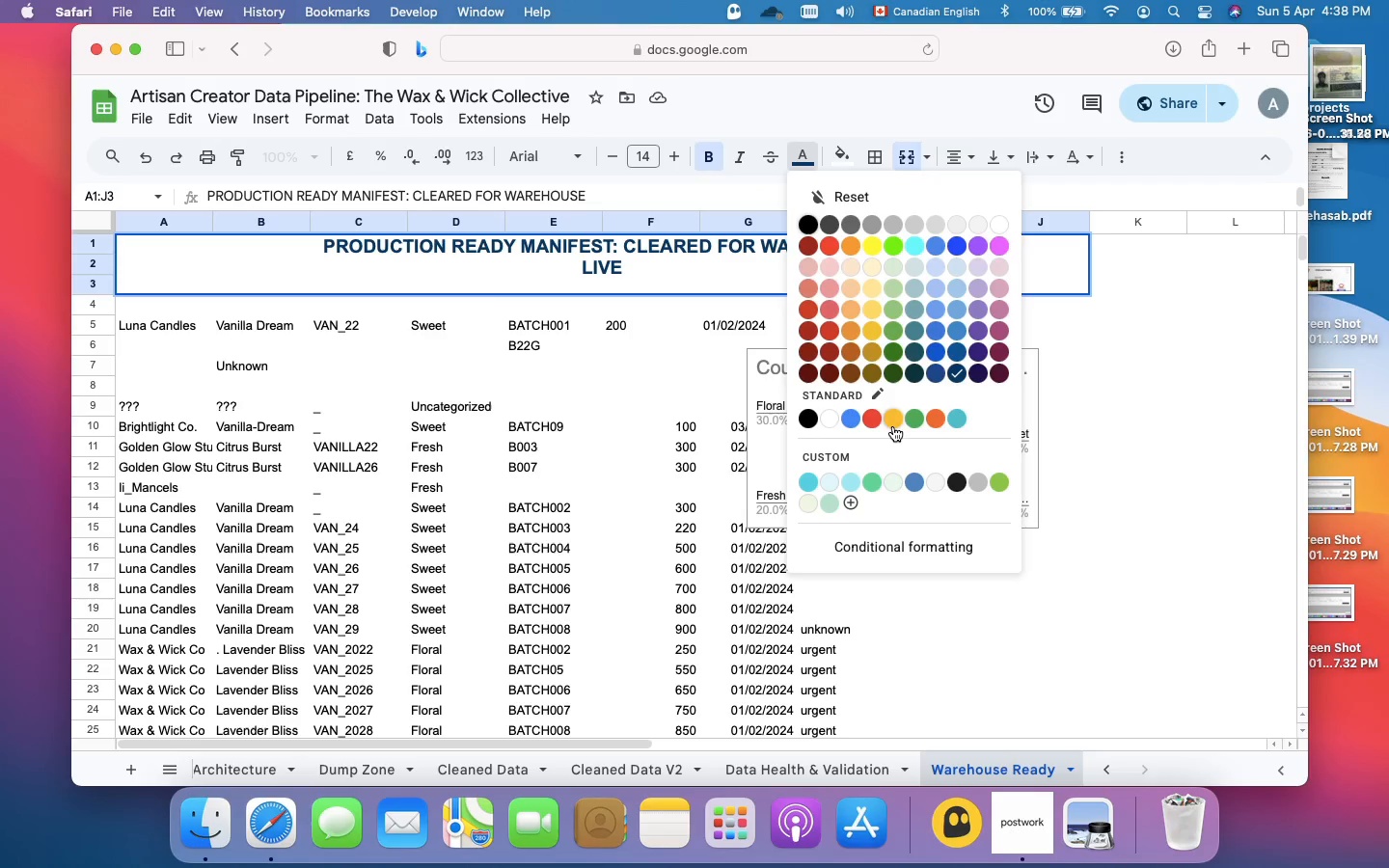 
wait(7.03)
 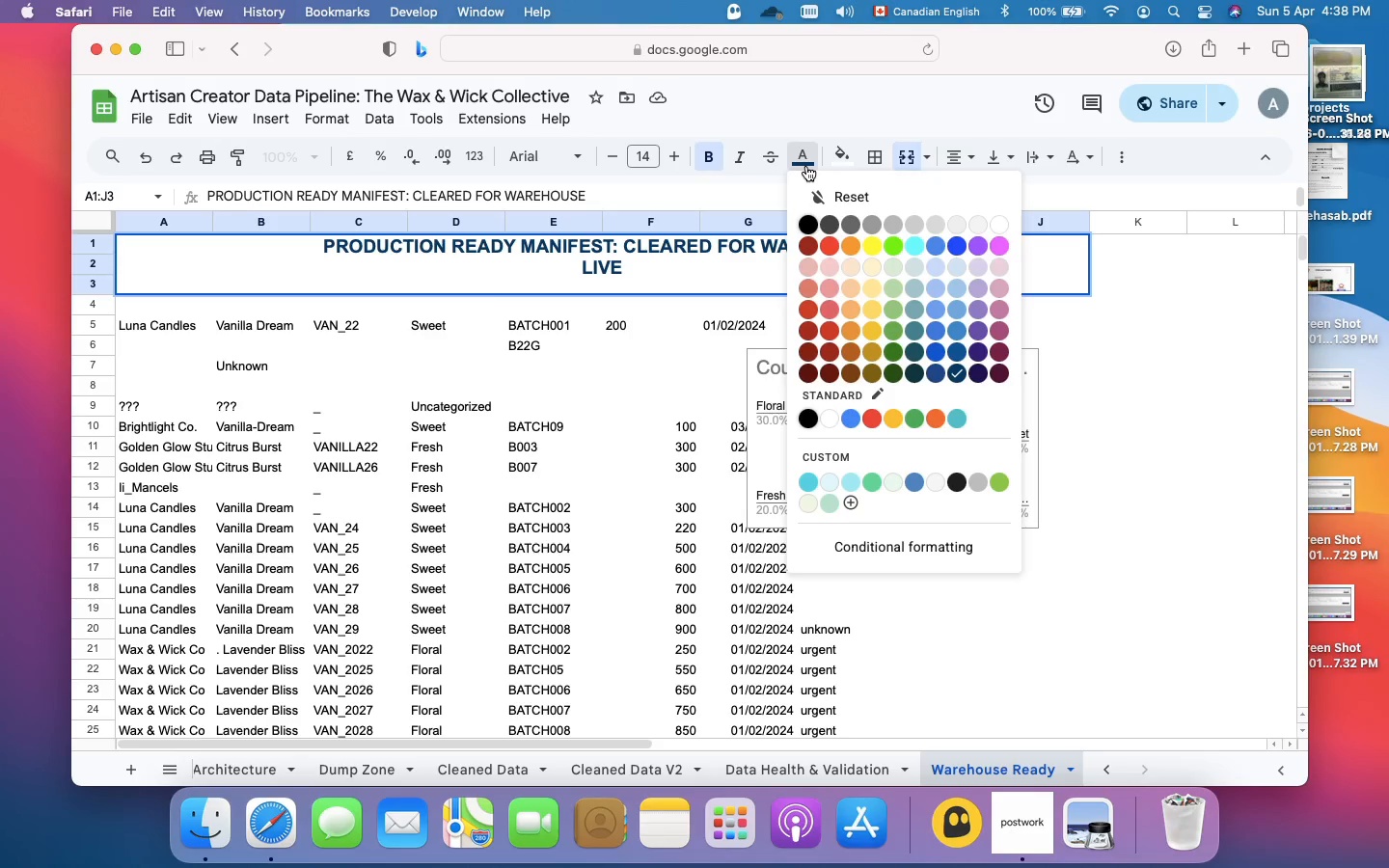 
left_click([893, 247])
 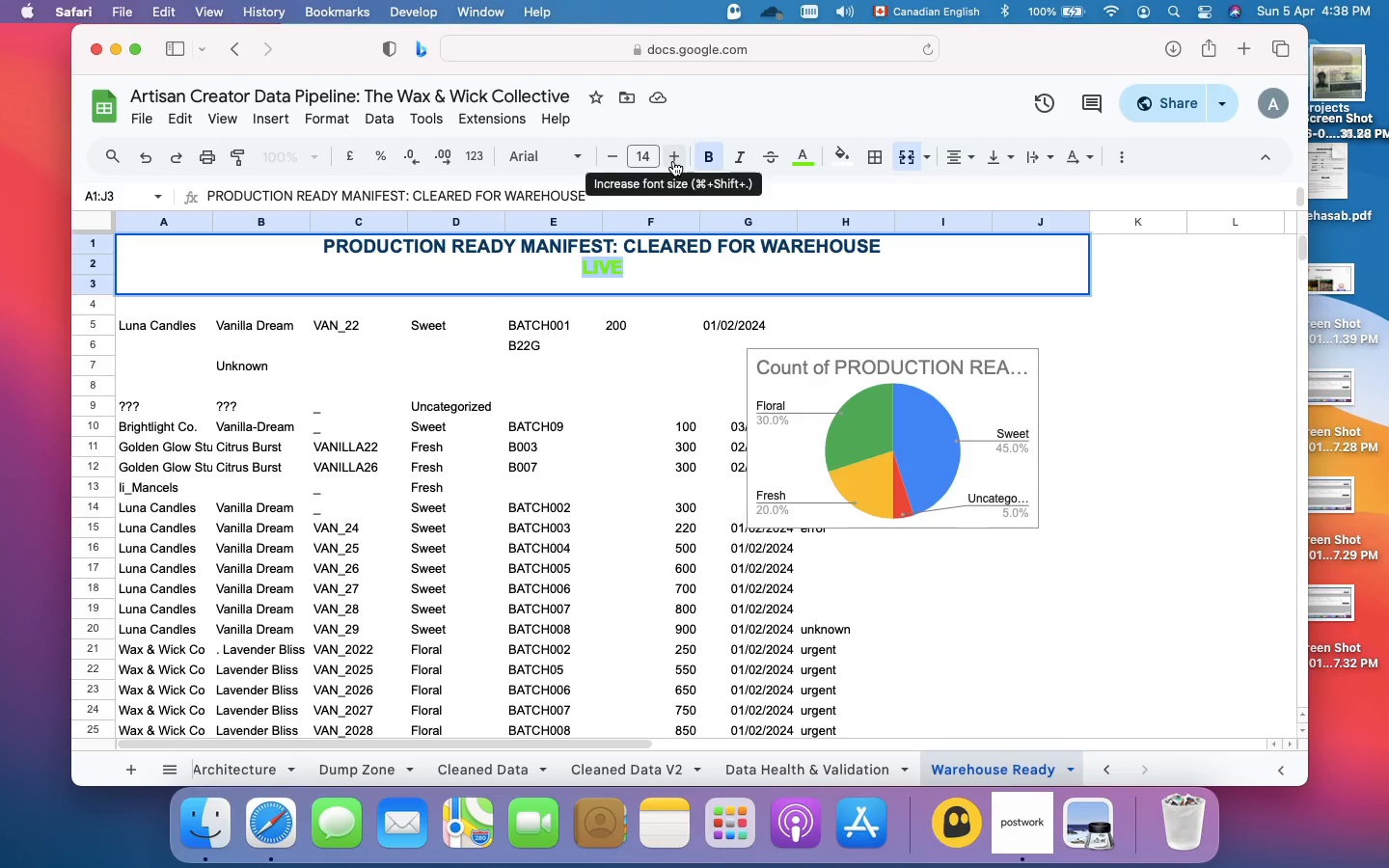 
double_click([673, 161])
 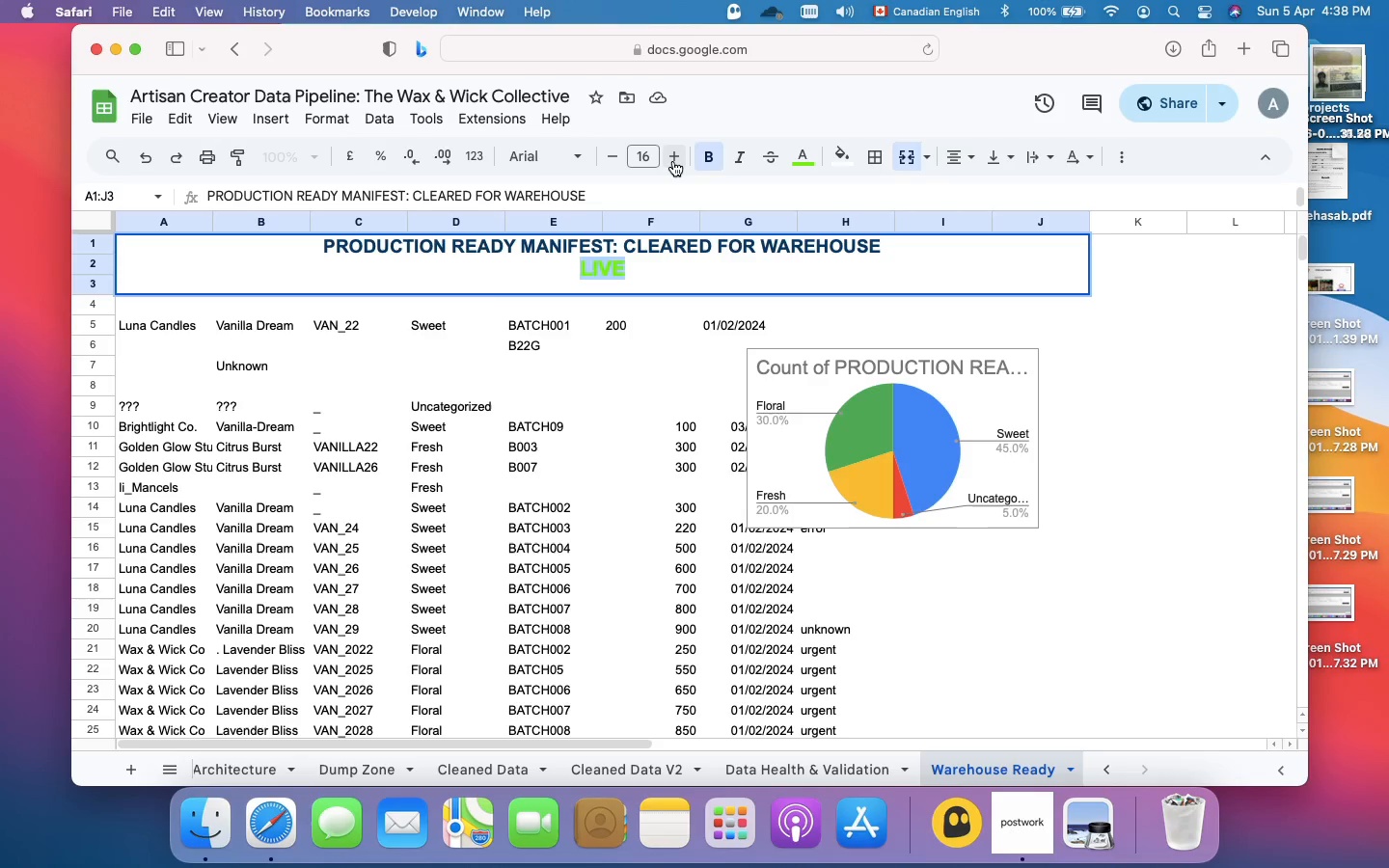 
left_click([673, 161])
 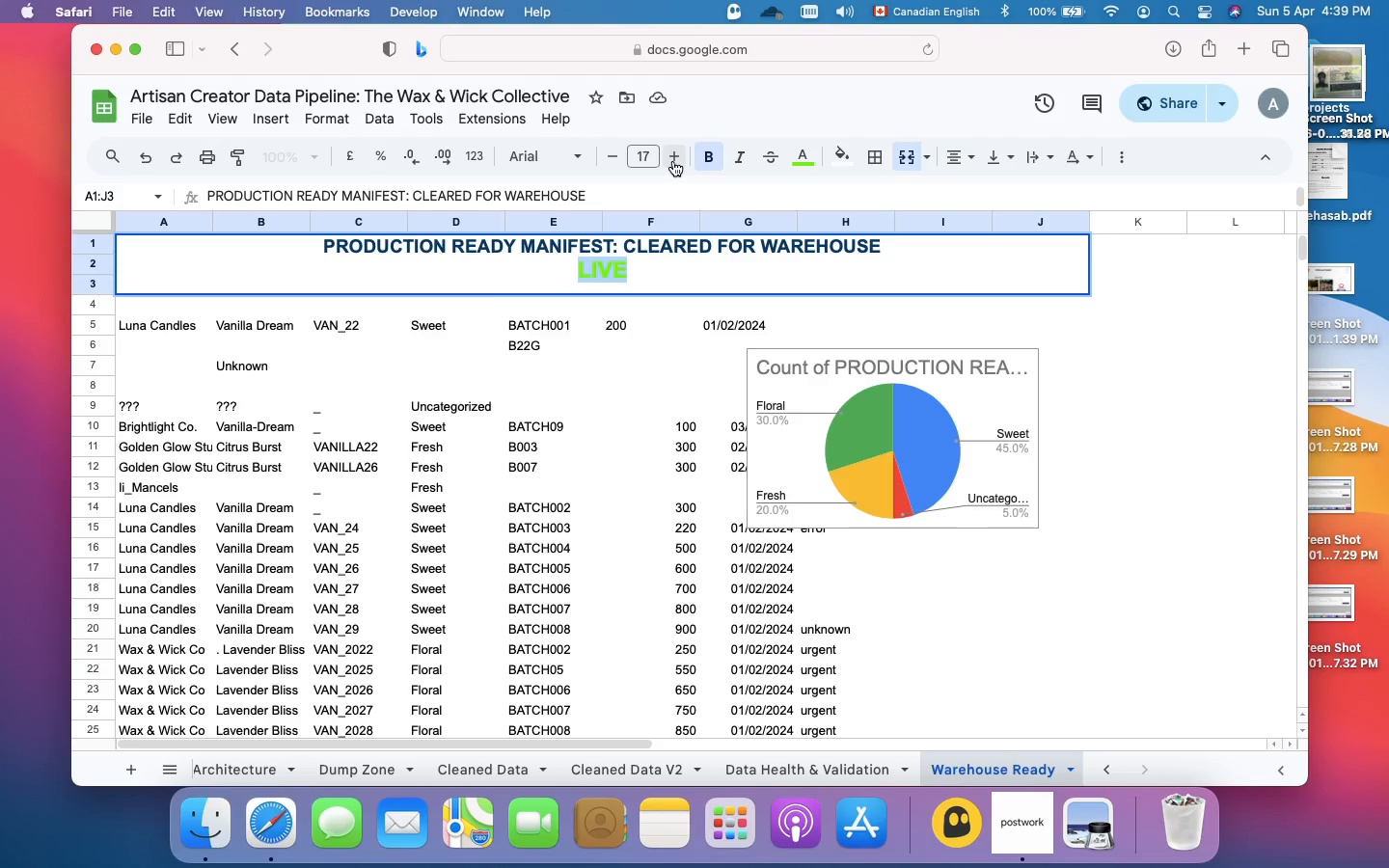 
left_click([673, 161])
 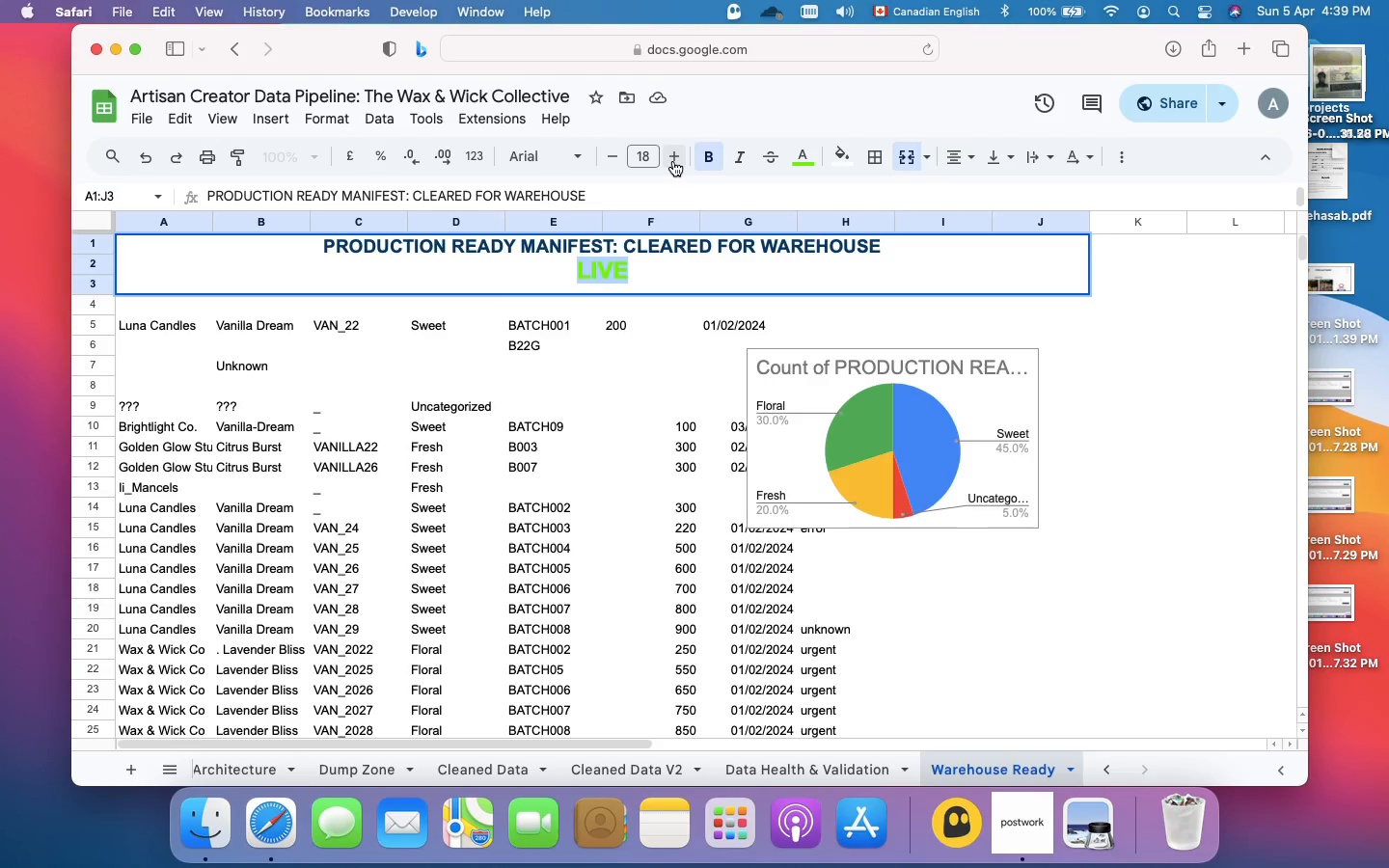 
wait(8.81)
 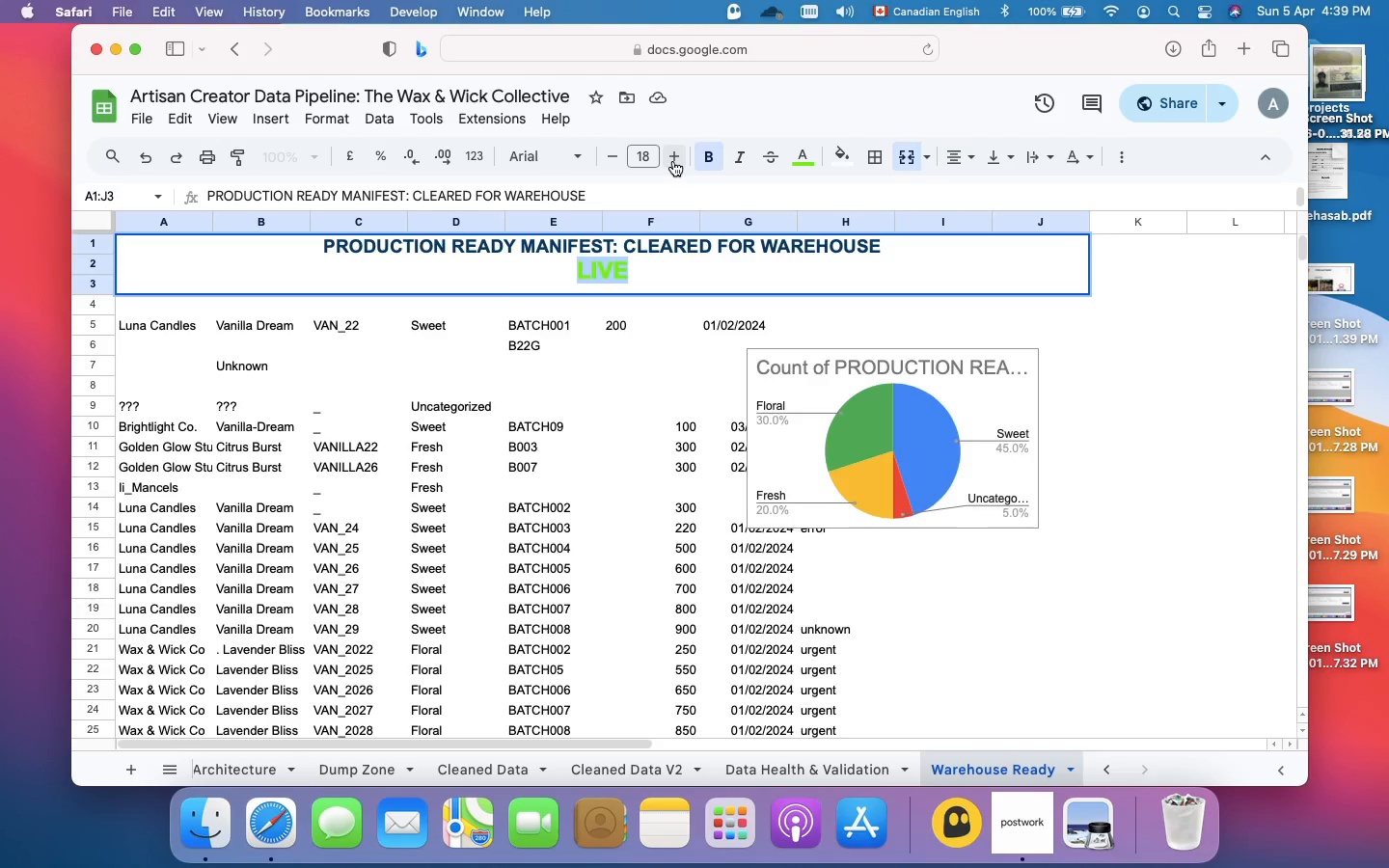 
left_click([645, 275])
 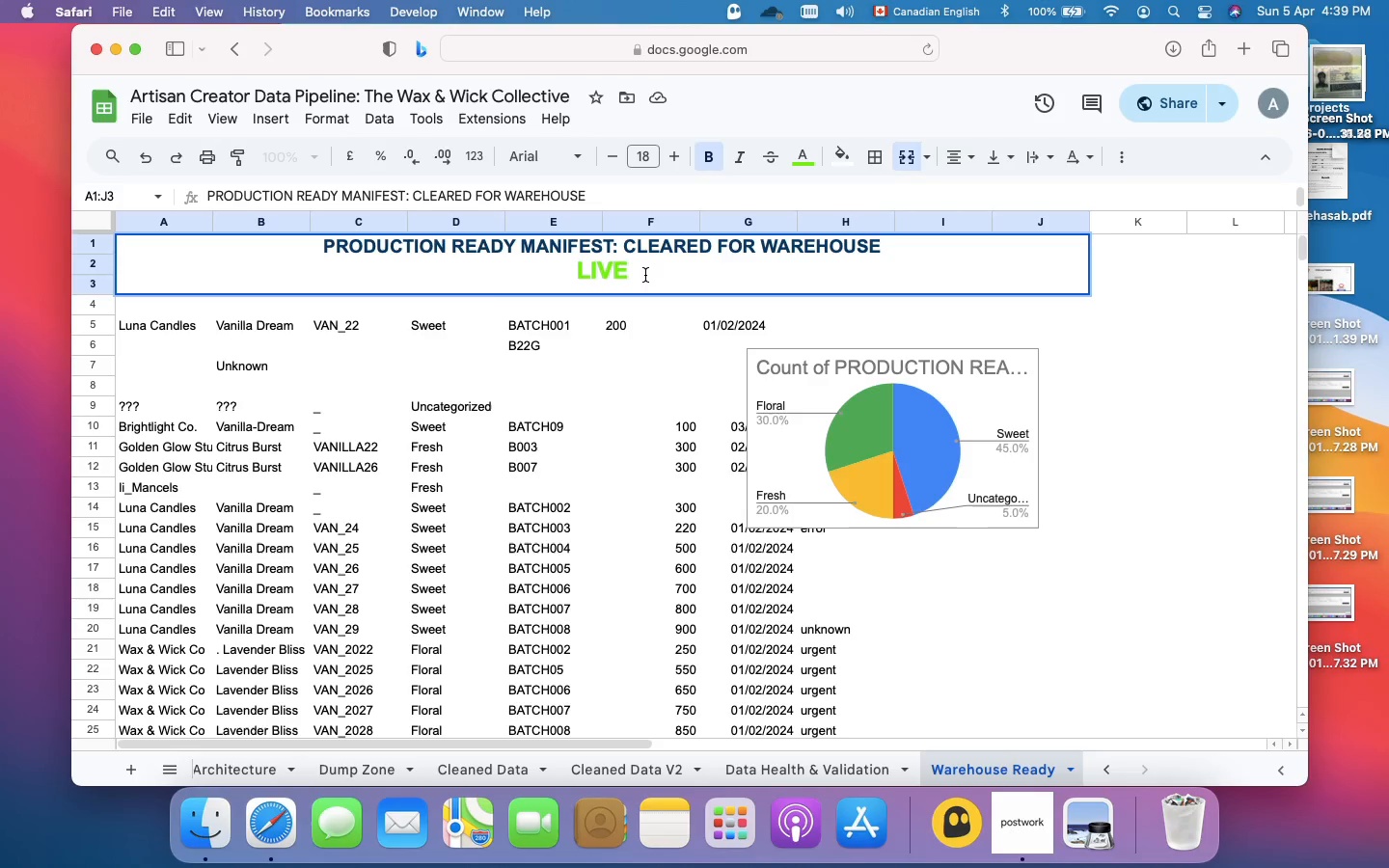 
key(Enter)
 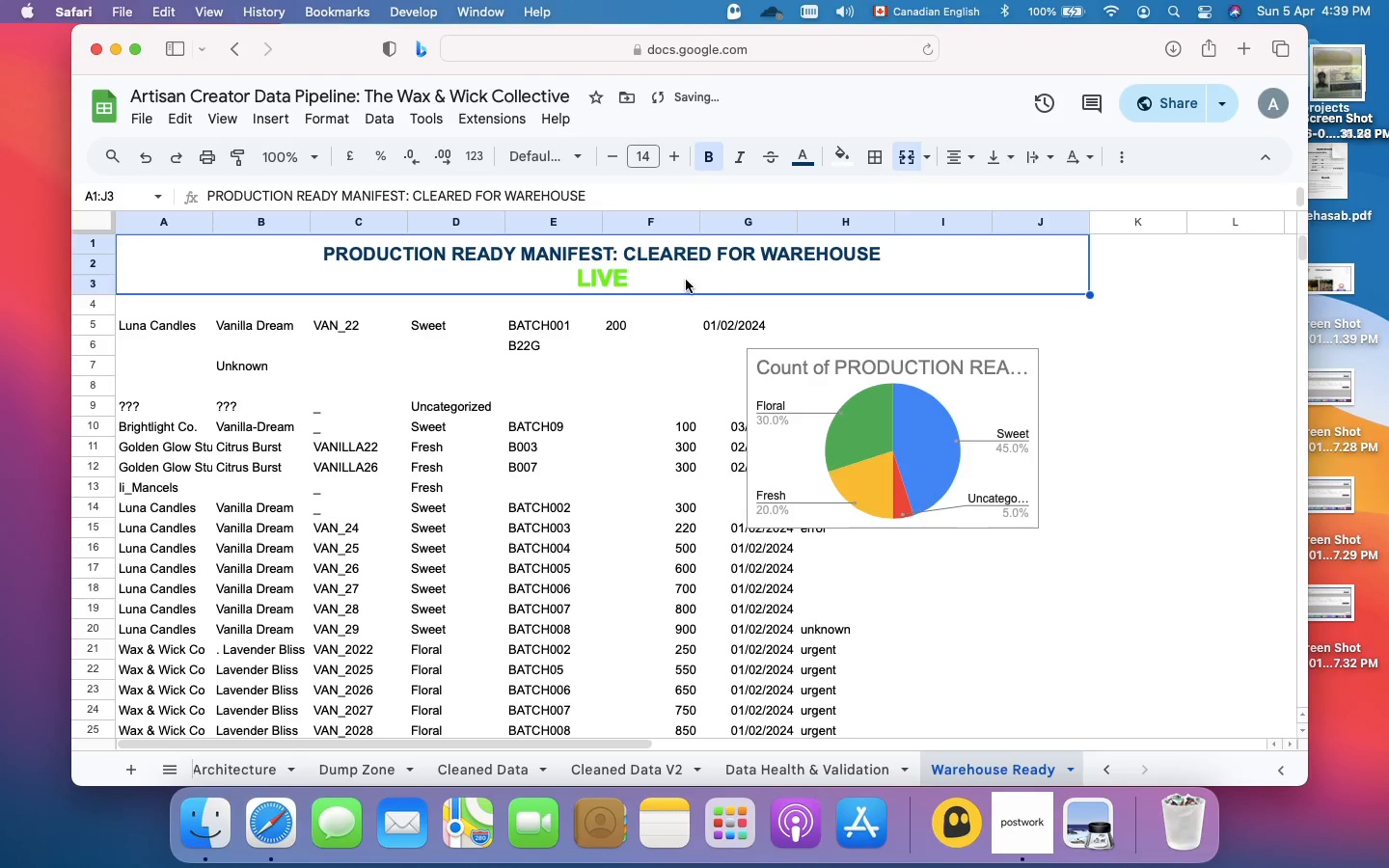 
double_click([685, 279])
 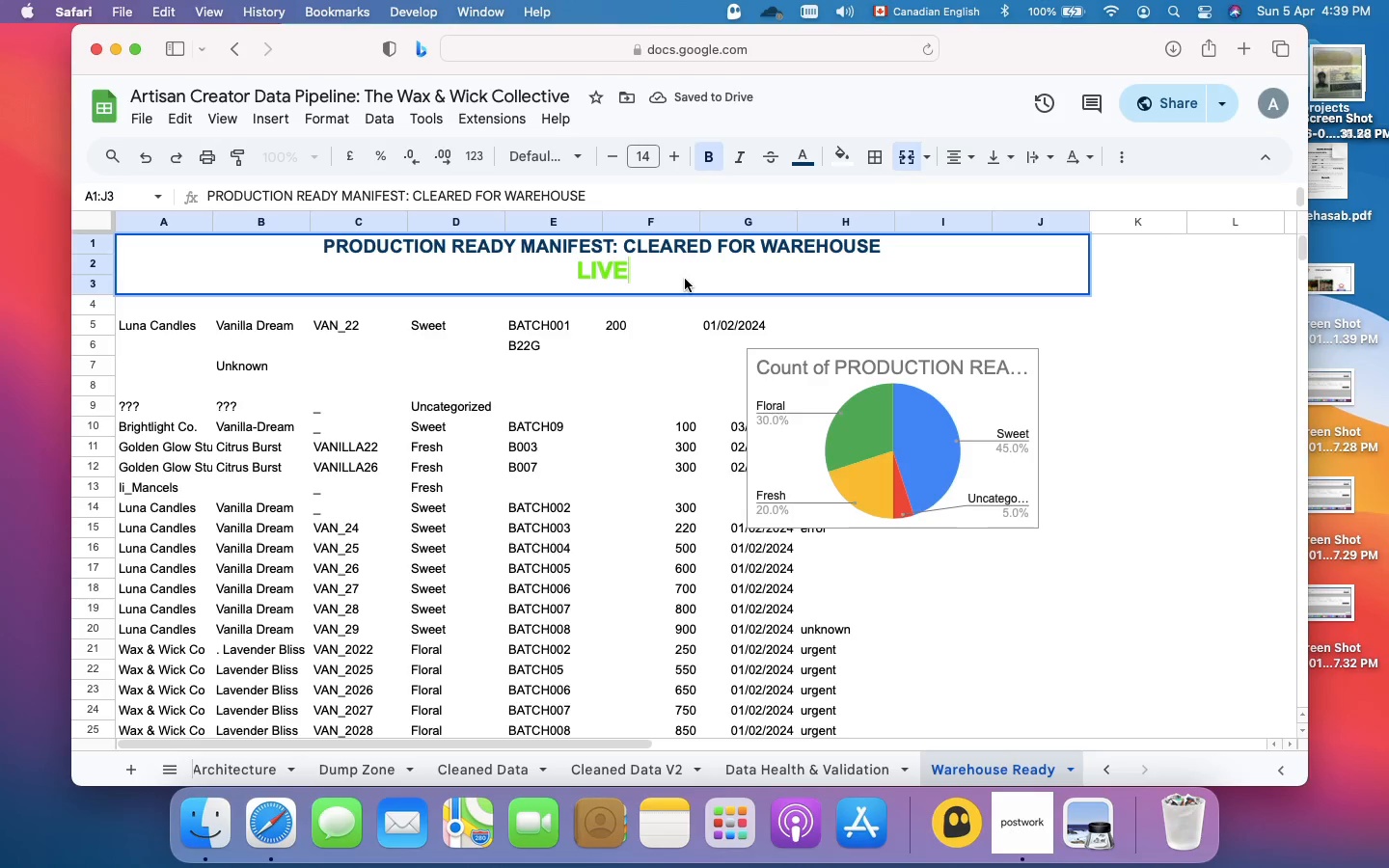 
key(Meta+Enter)
 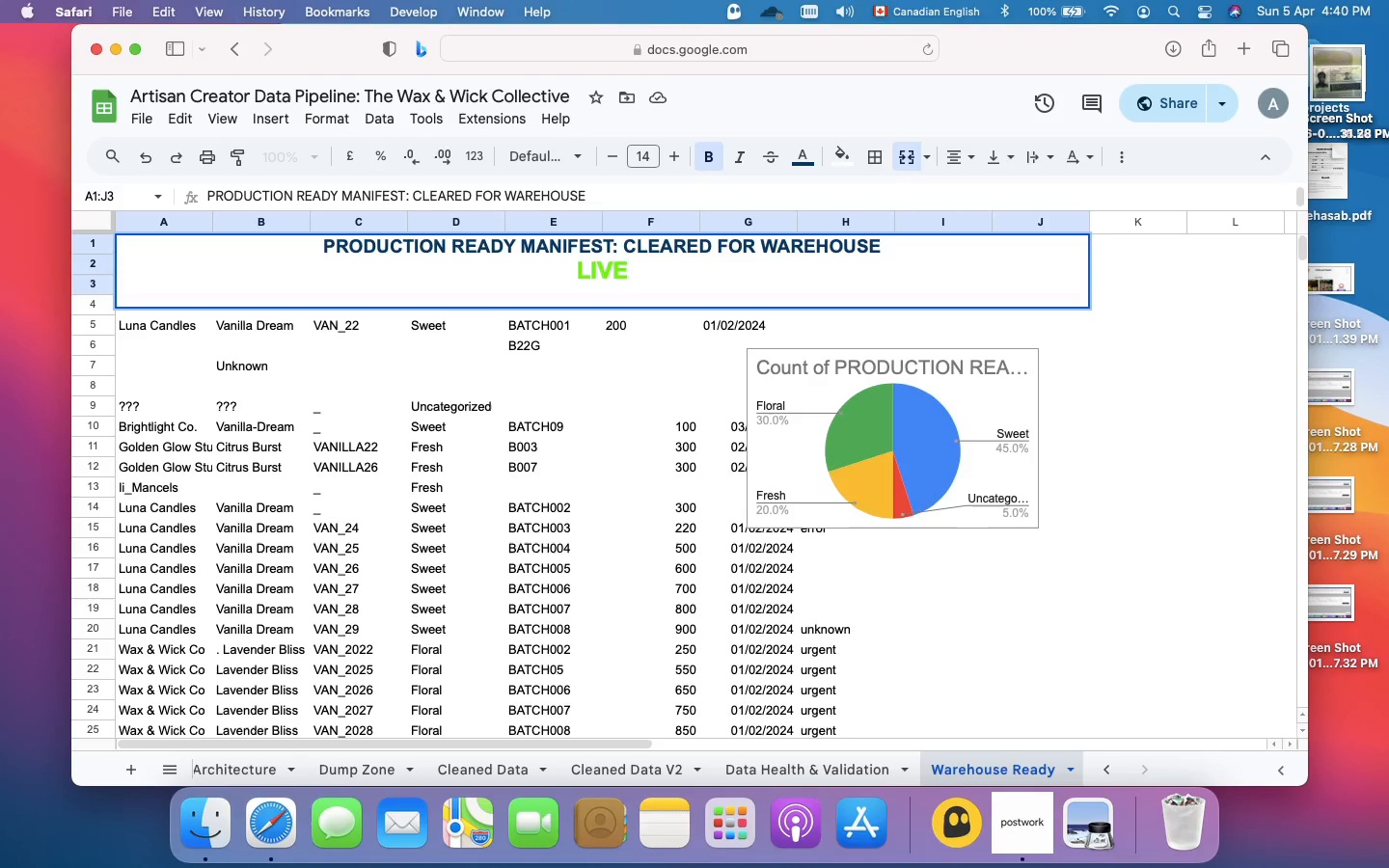 
wait(76.19)
 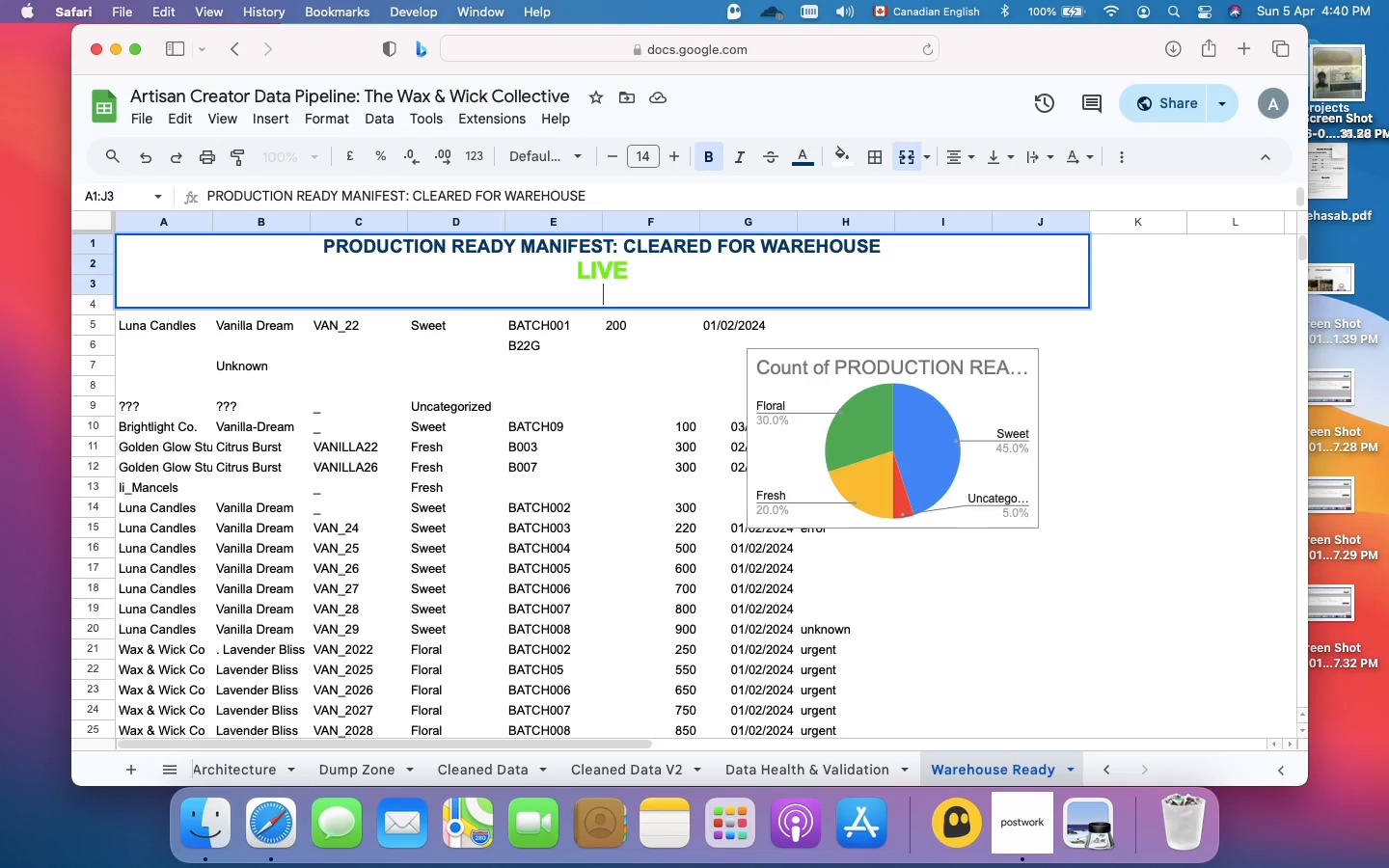 
key(Meta+V)
 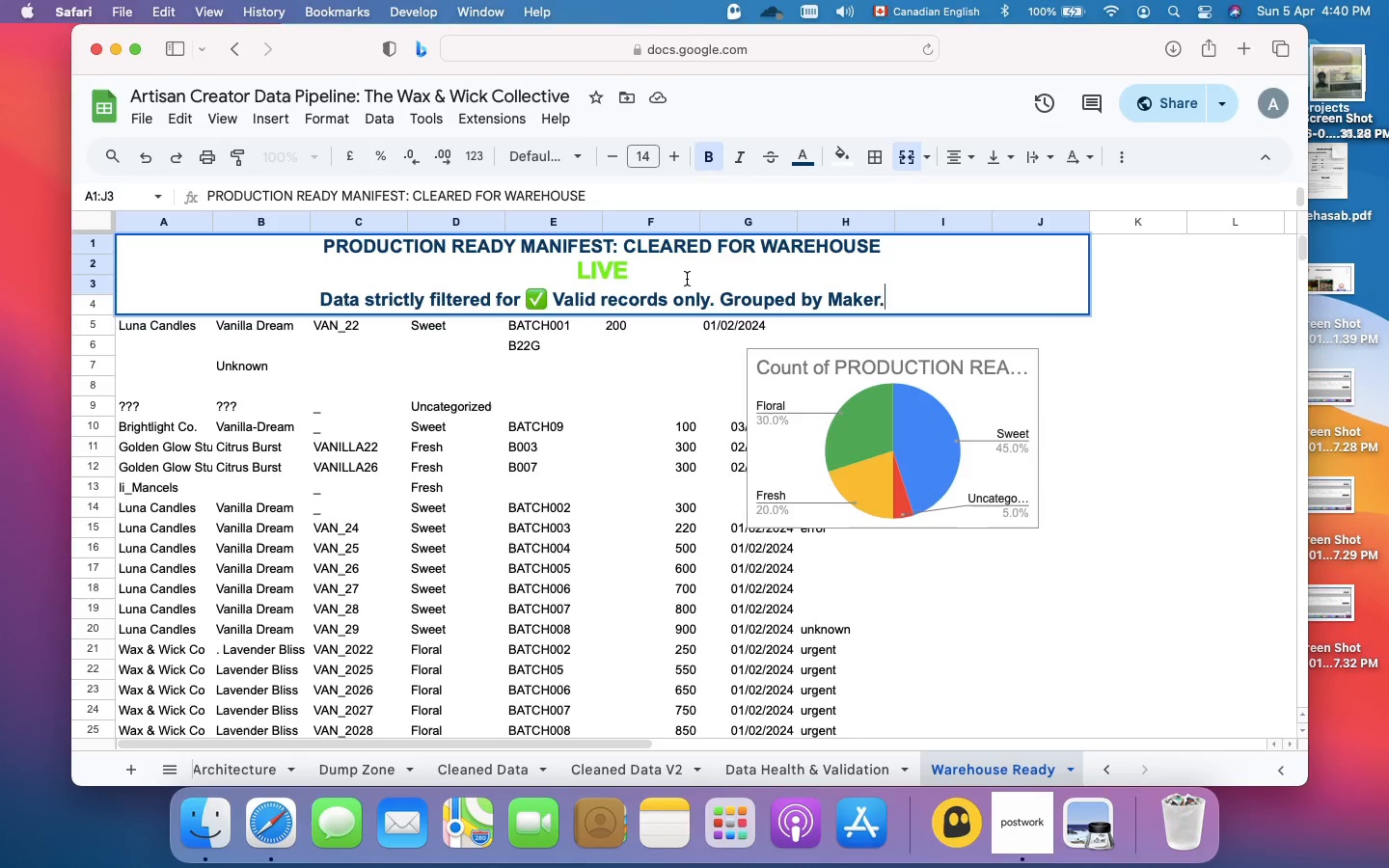 
wait(7.35)
 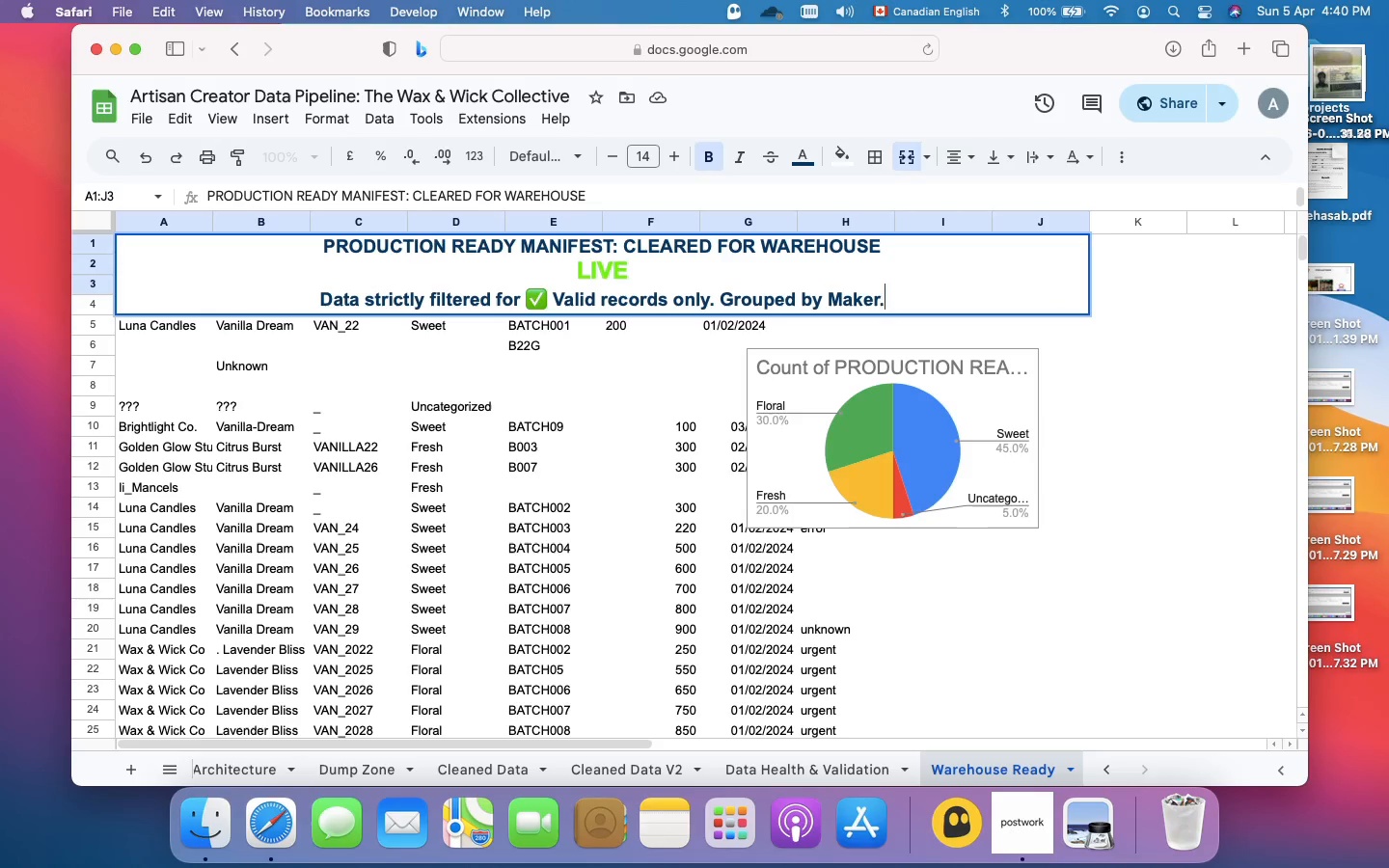 
left_click([1097, 372])
 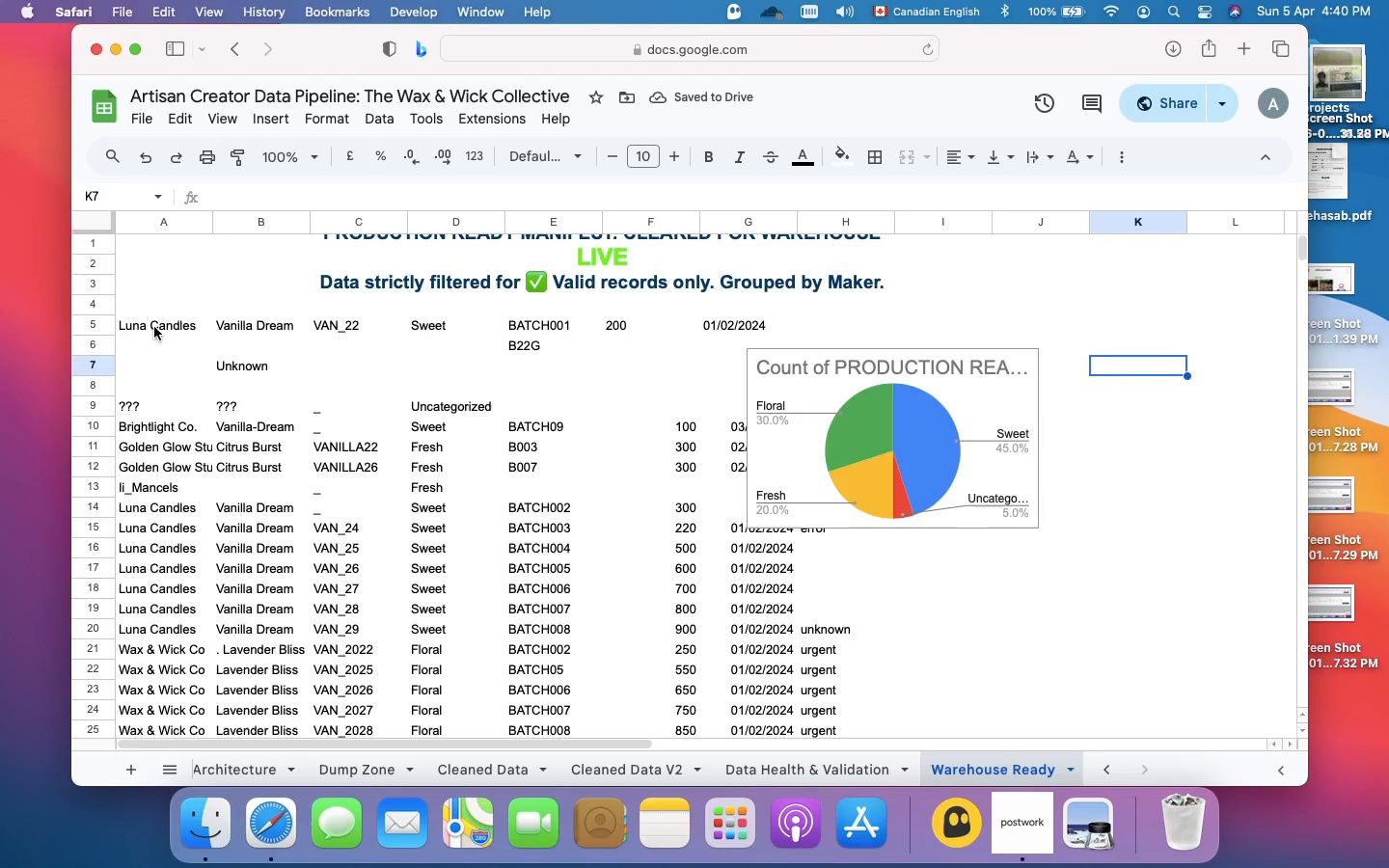 
left_click([154, 327])
 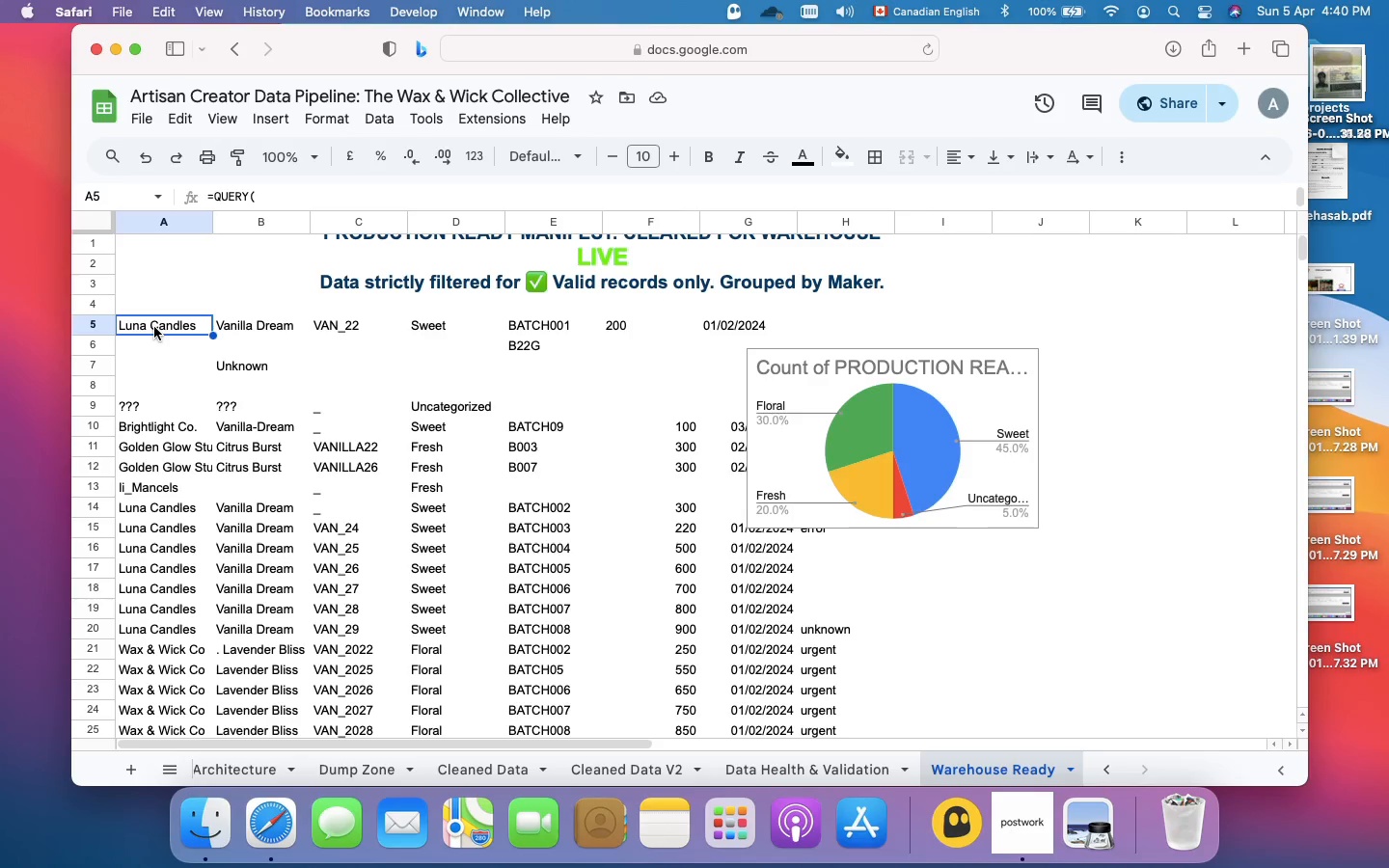 
wait(19.8)
 